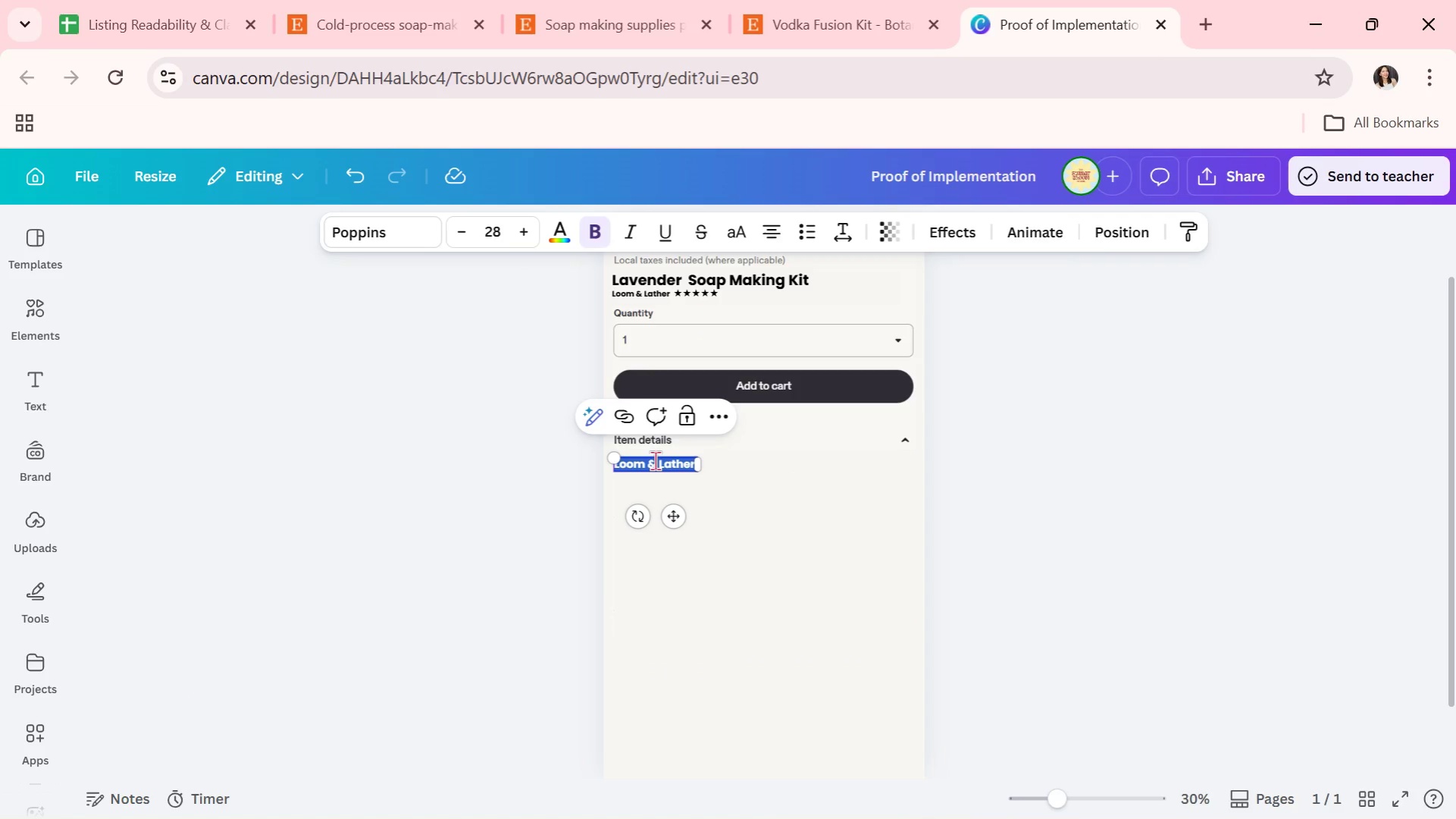 
type(MAKE YOUR)
 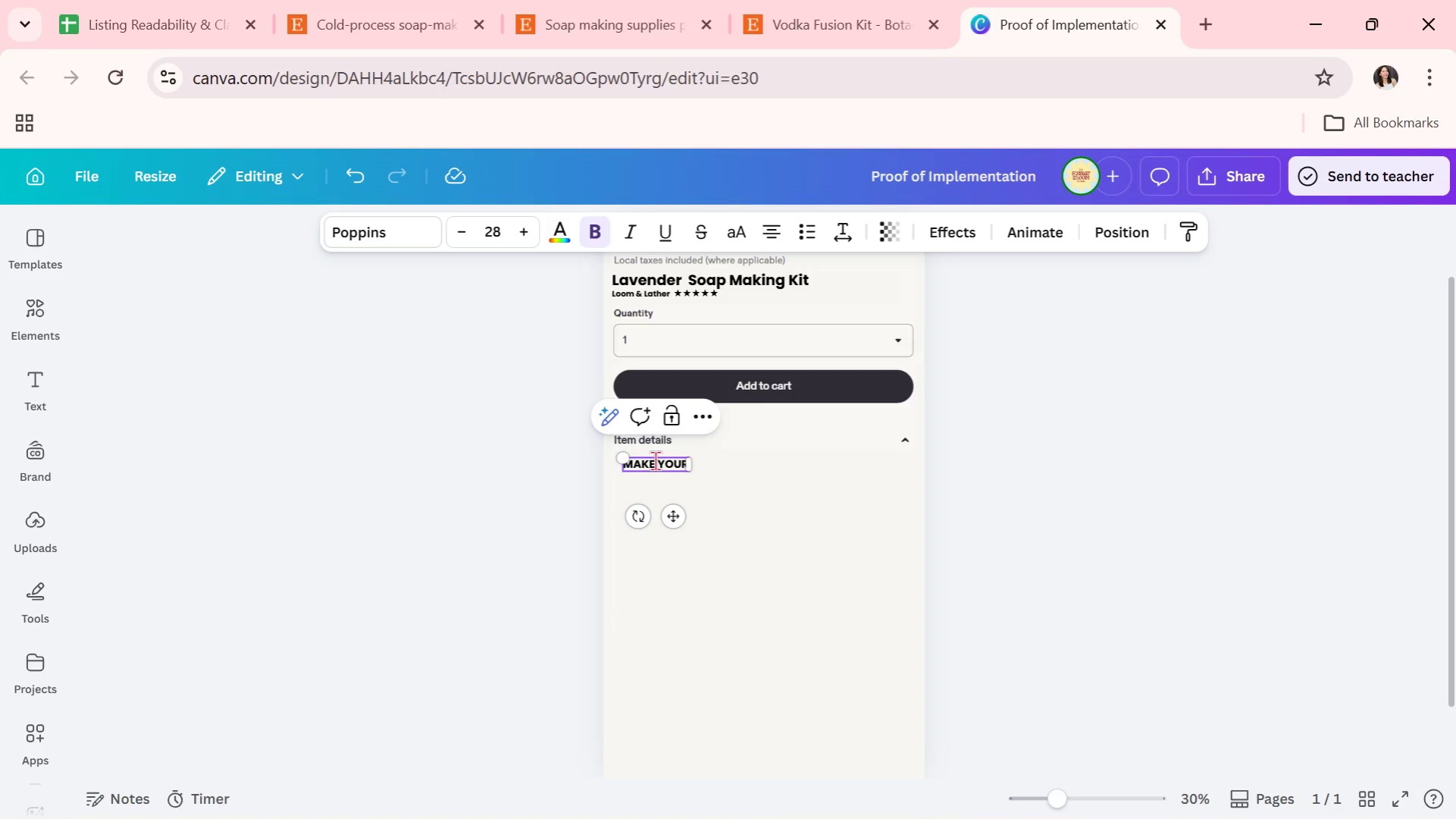 
wait(46.2)
 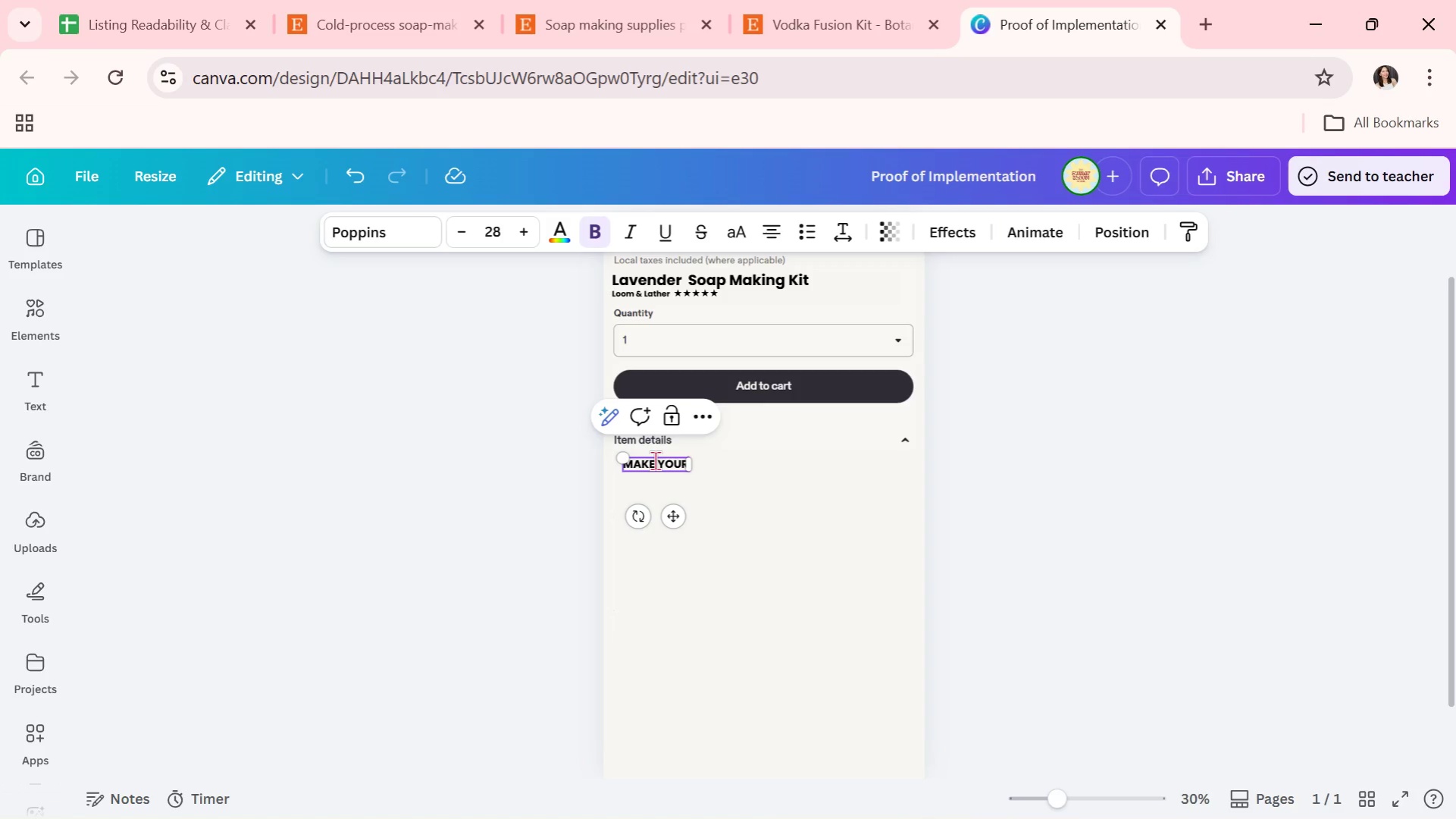 
type( OWN CALMING )
 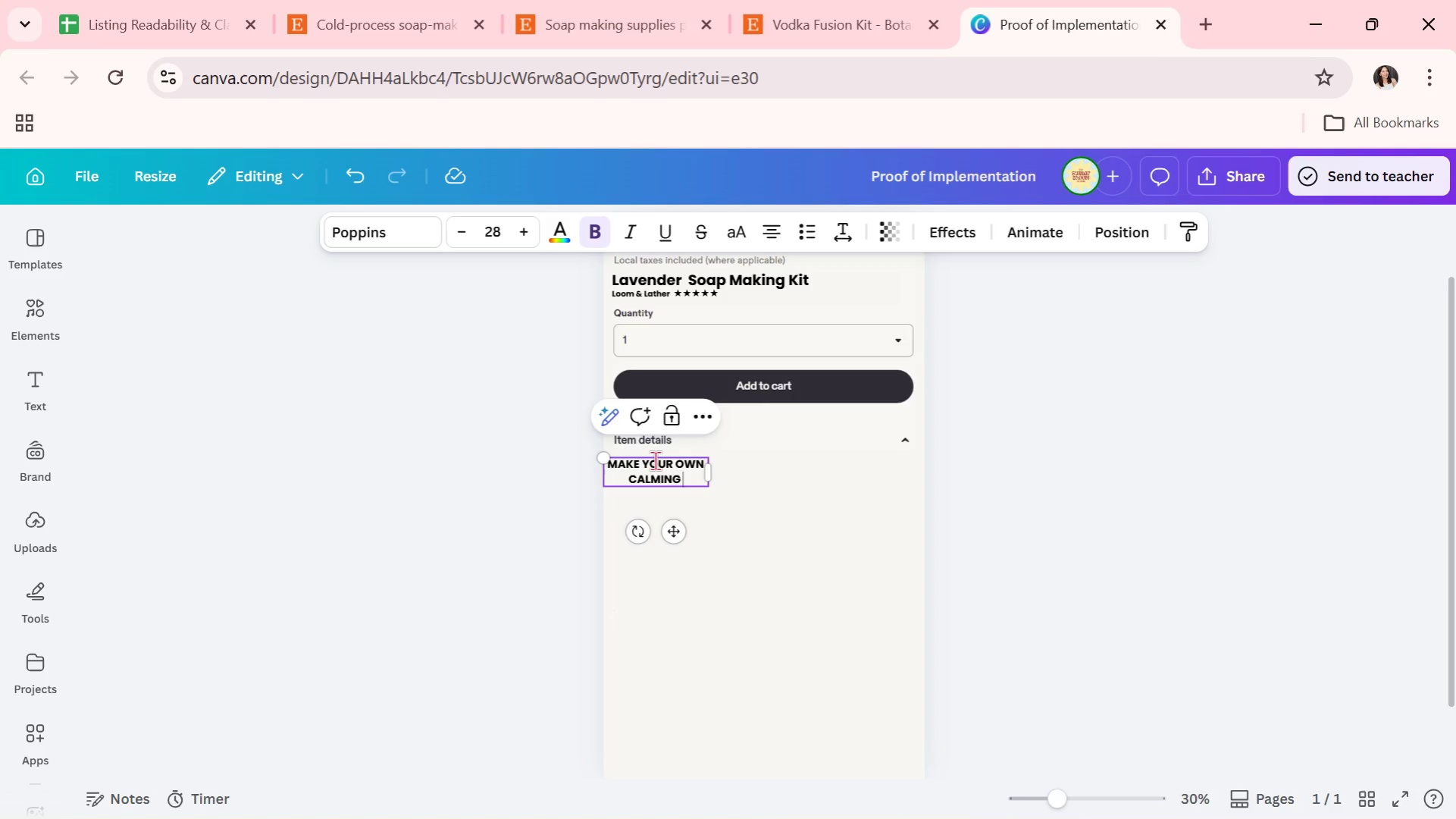 
type(LAVENDER SOAP AT HOME)
 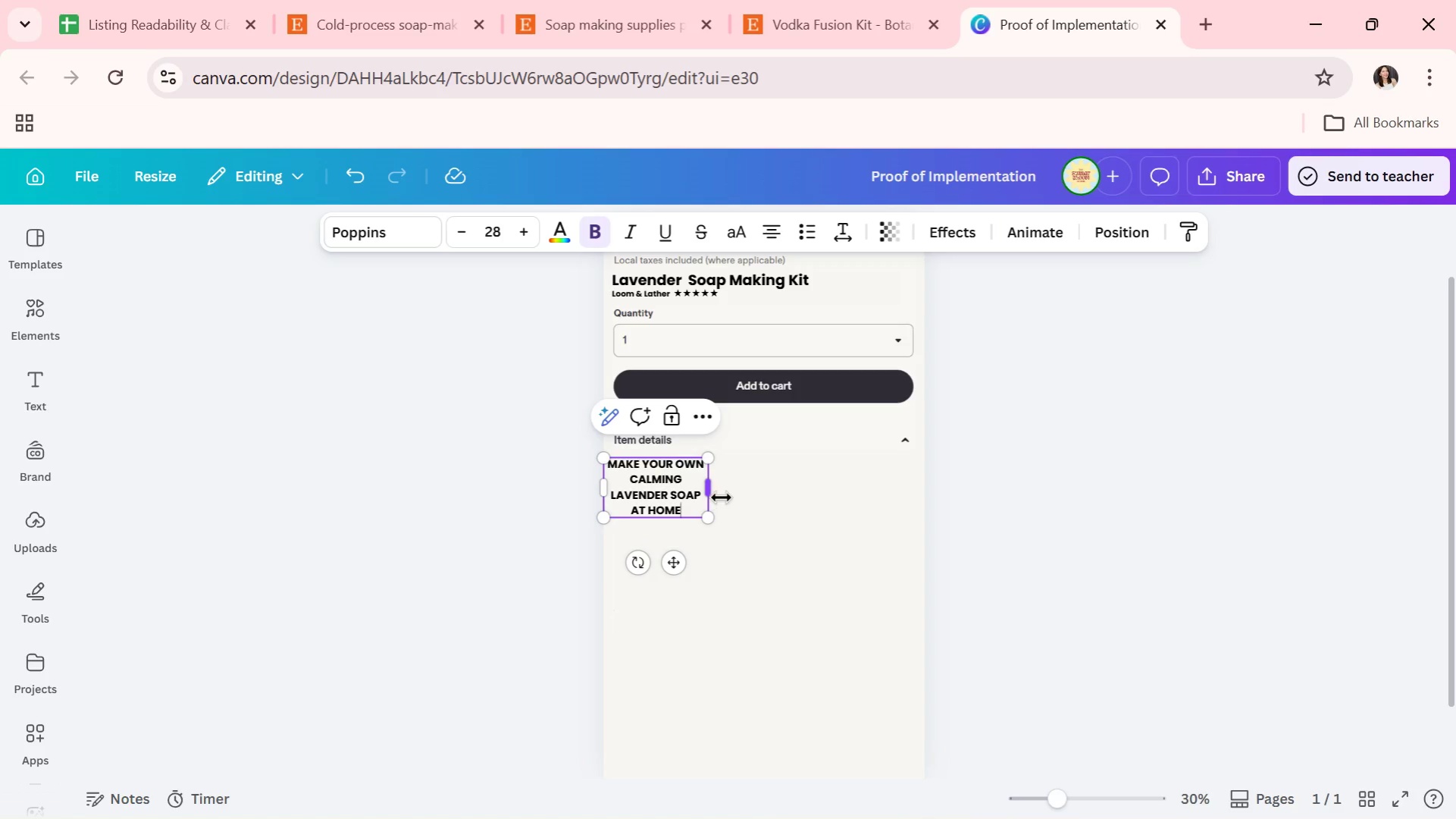 
left_click_drag(start_coordinate=[719, 496], to_coordinate=[939, 511])
 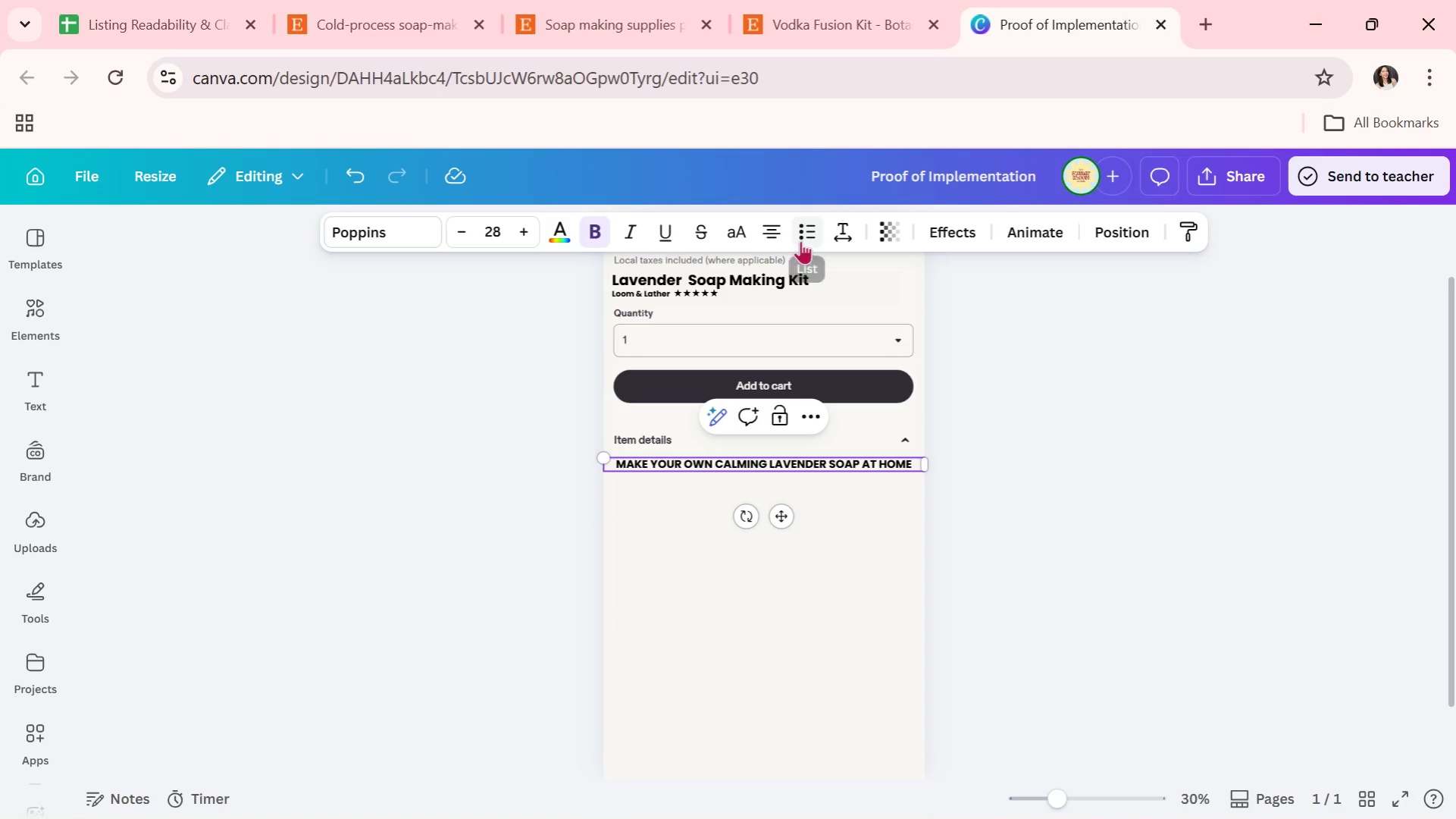 
left_click([778, 238])
 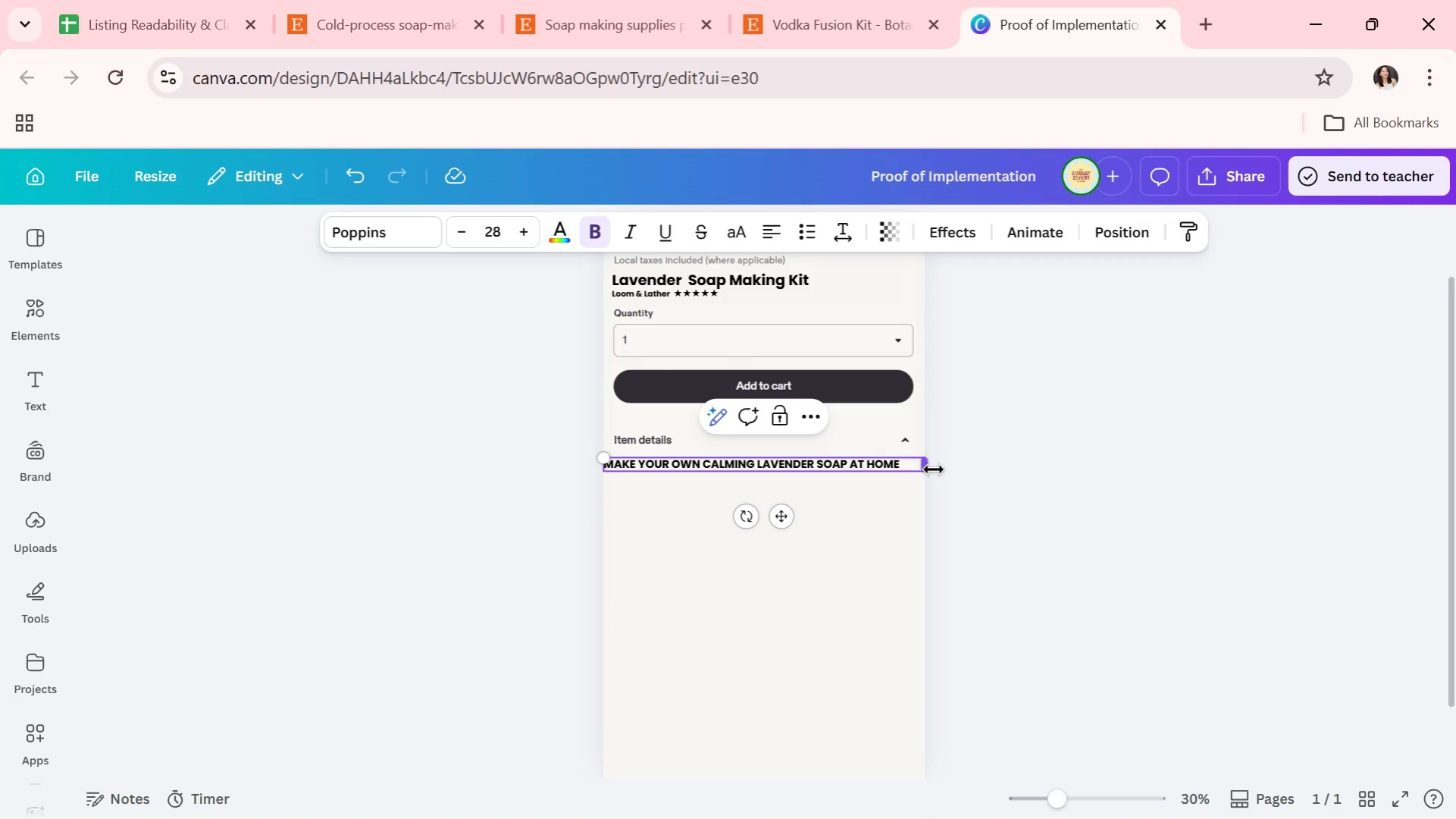 
left_click_drag(start_coordinate=[929, 469], to_coordinate=[910, 473])
 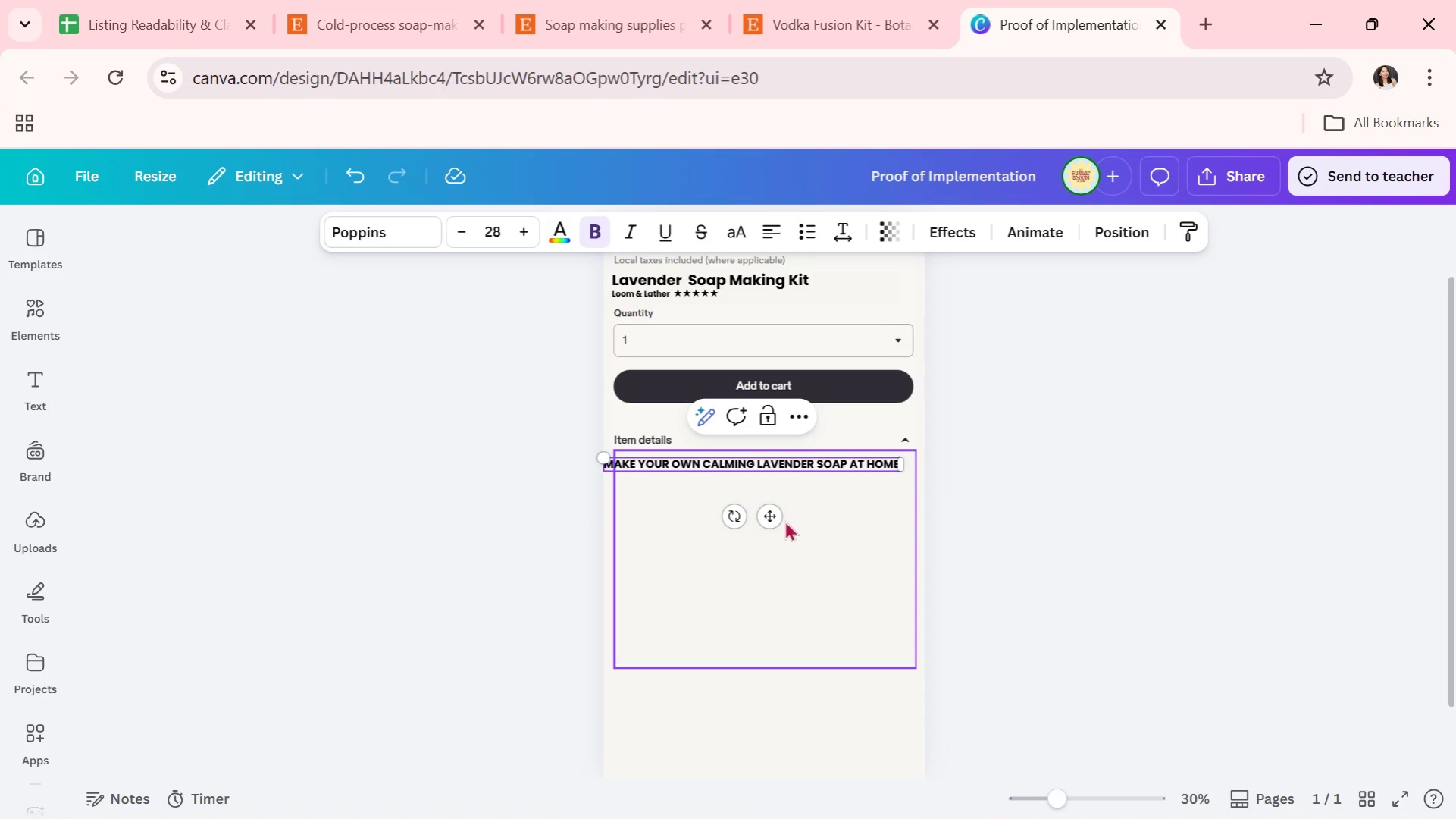 
left_click_drag(start_coordinate=[772, 521], to_coordinate=[779, 519])
 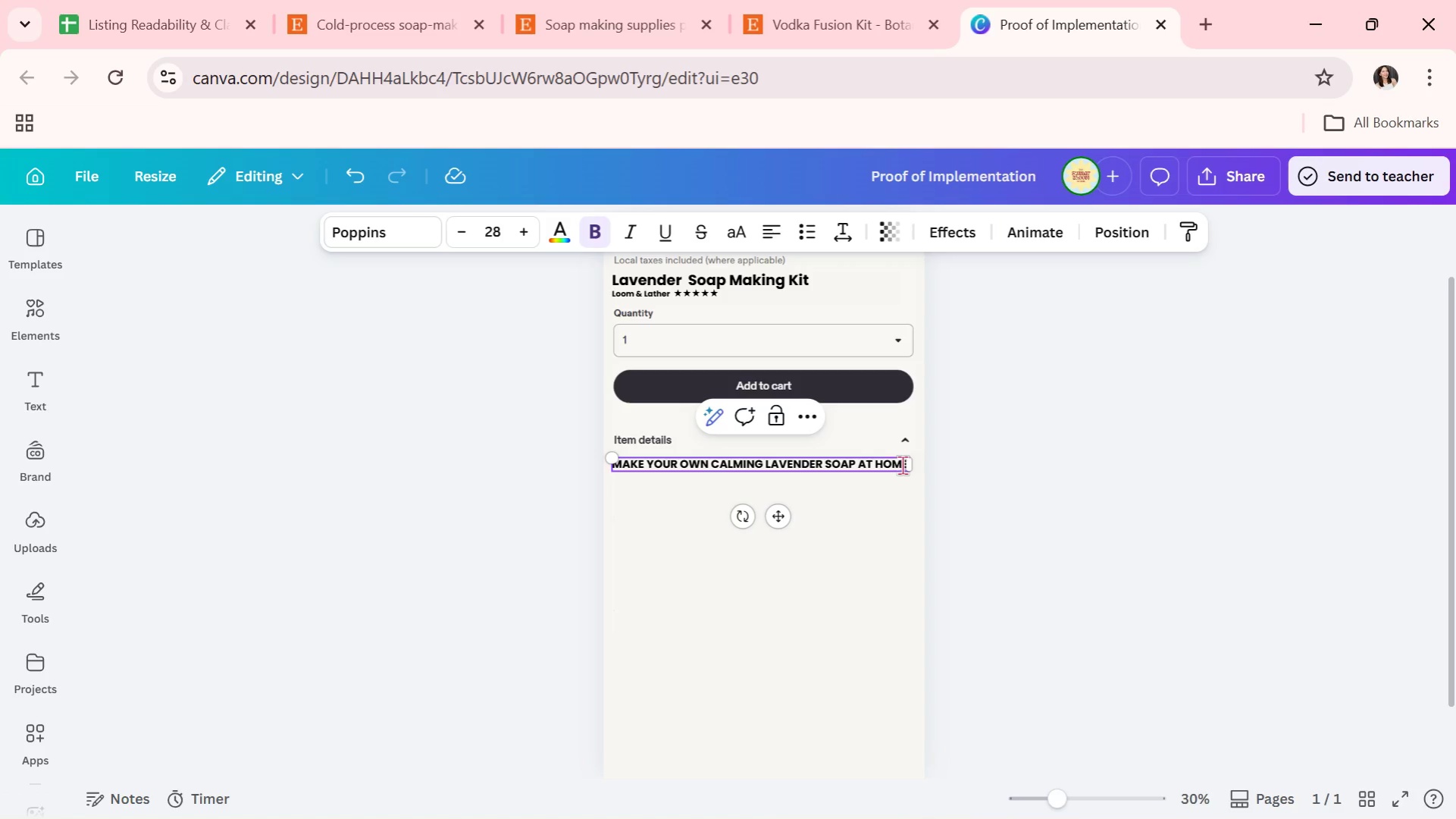 
left_click([902, 465])
 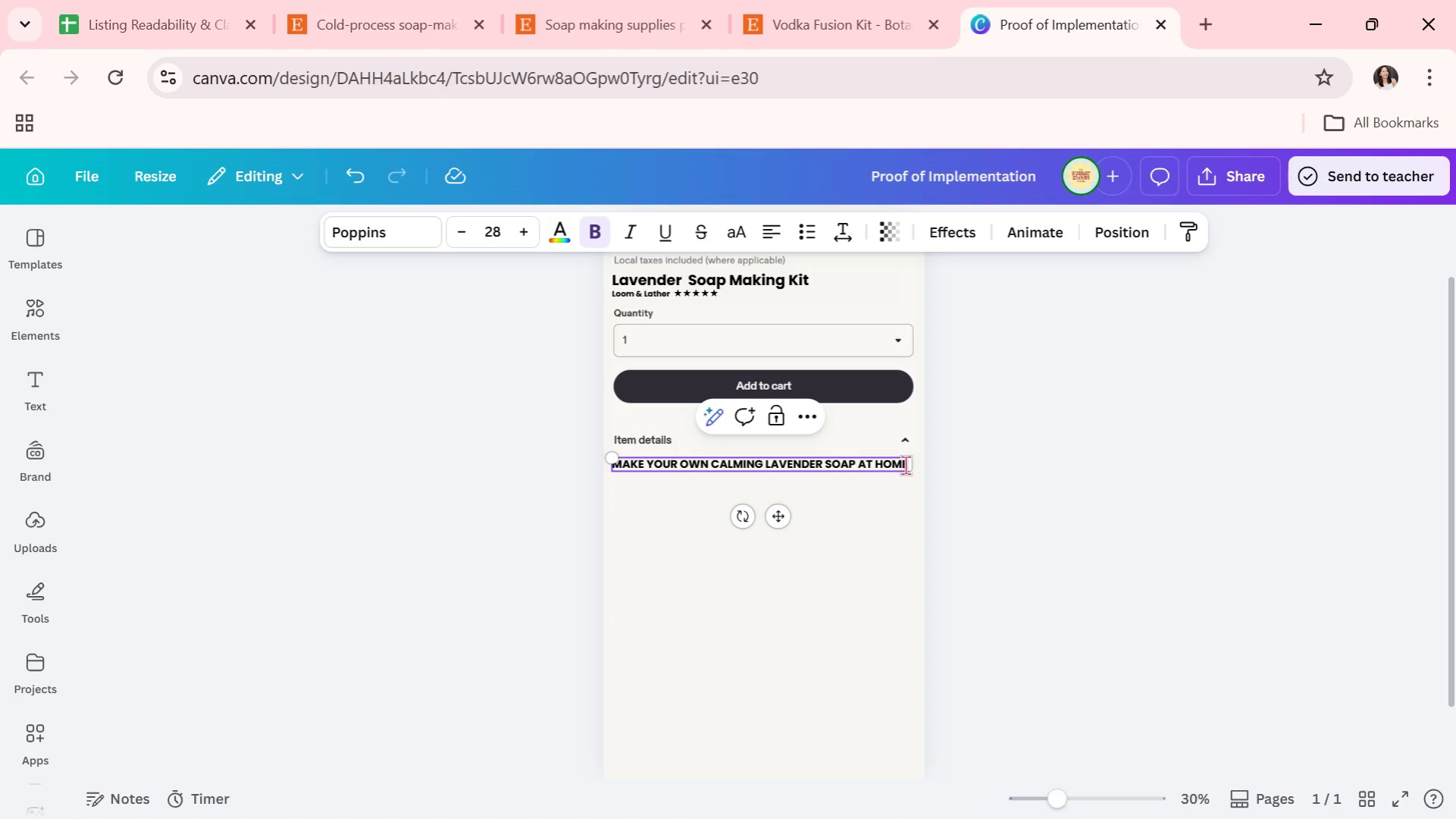 
double_click([905, 465])
 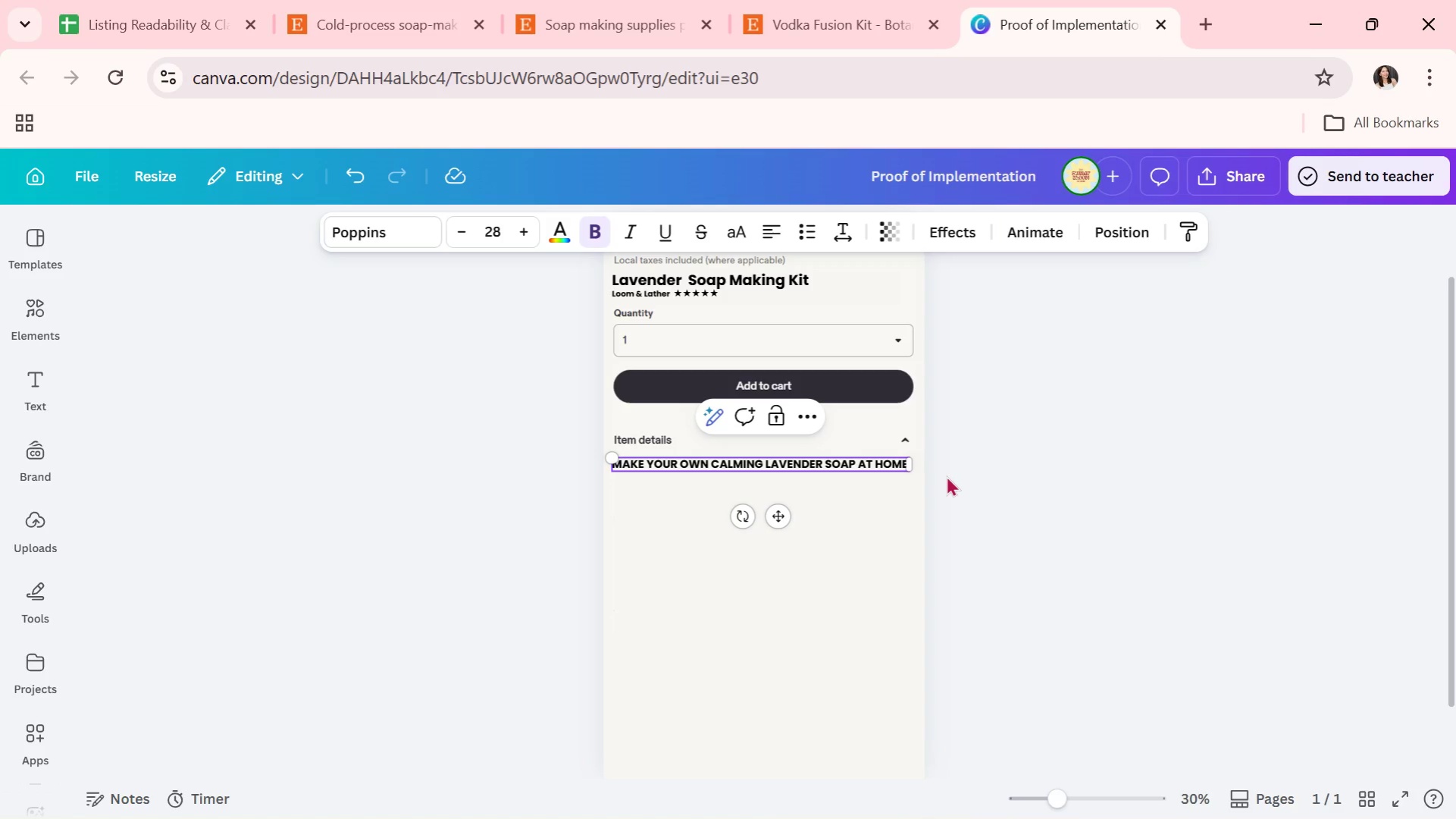 
key(Enter)
 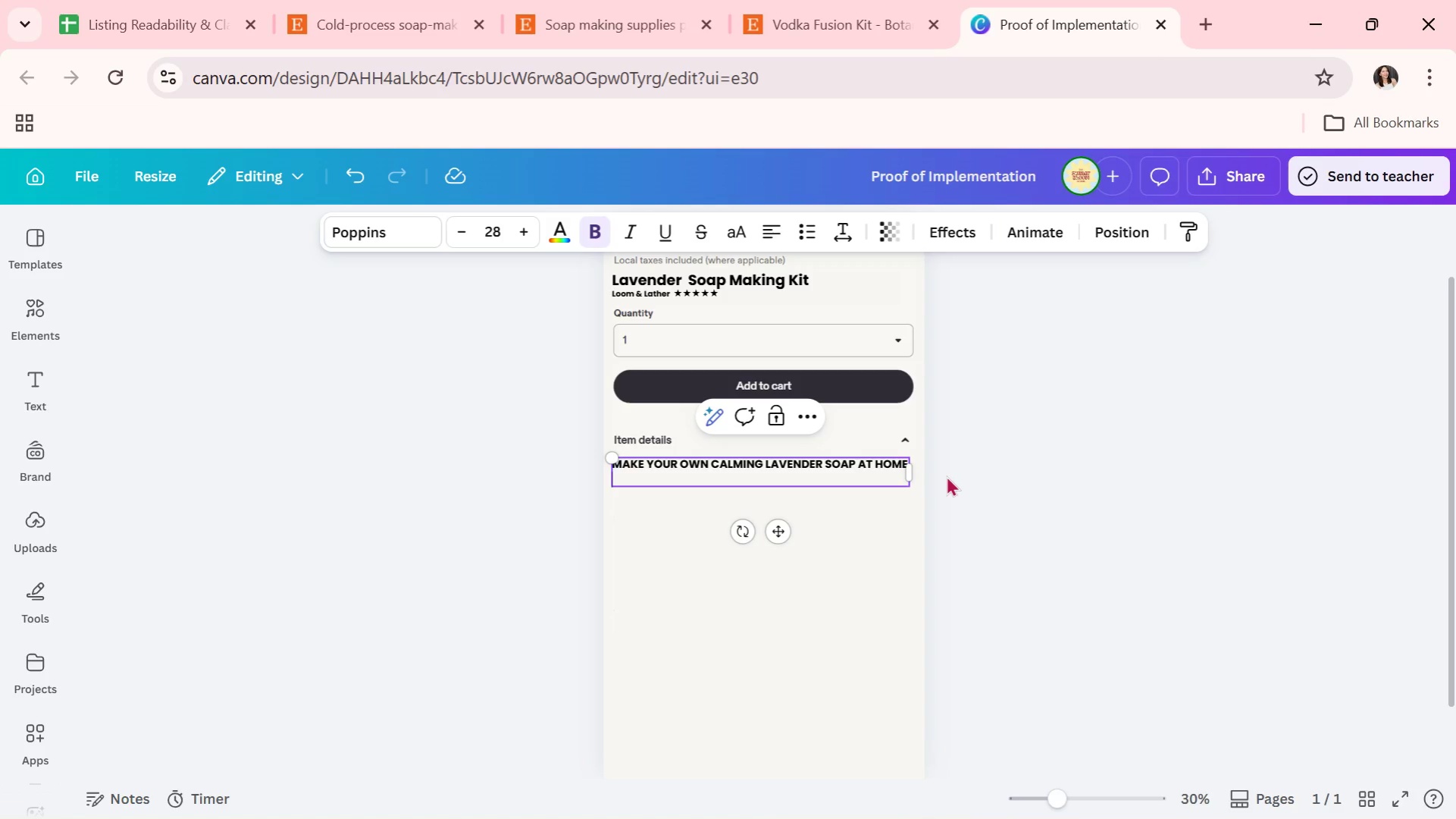 
key(Enter)
 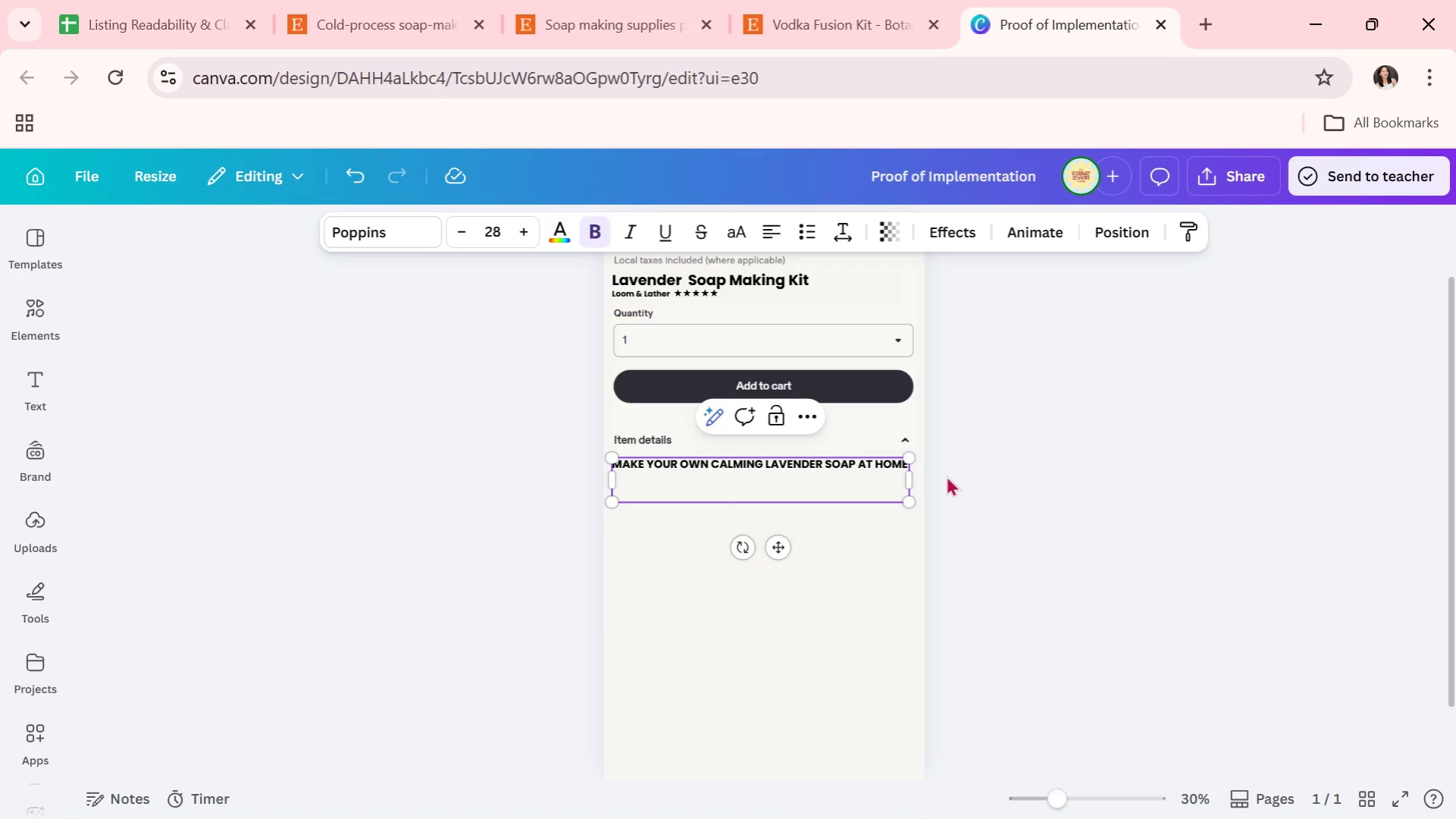 
wait(7.05)
 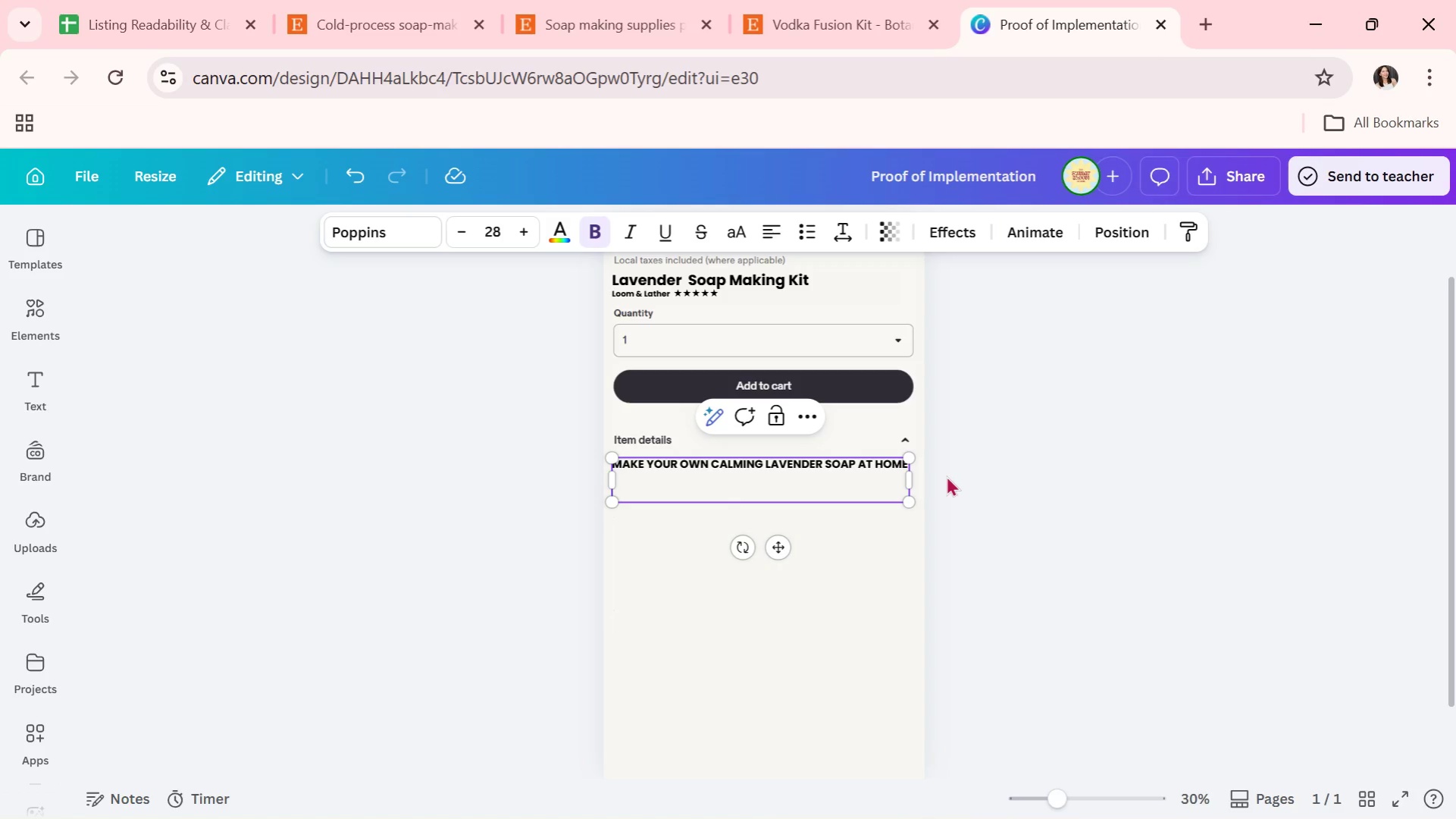 
key(Backspace)
type(nO.)
key(Backspace)
key(Backspace)
key(Backspace)
type(No experience needed)
 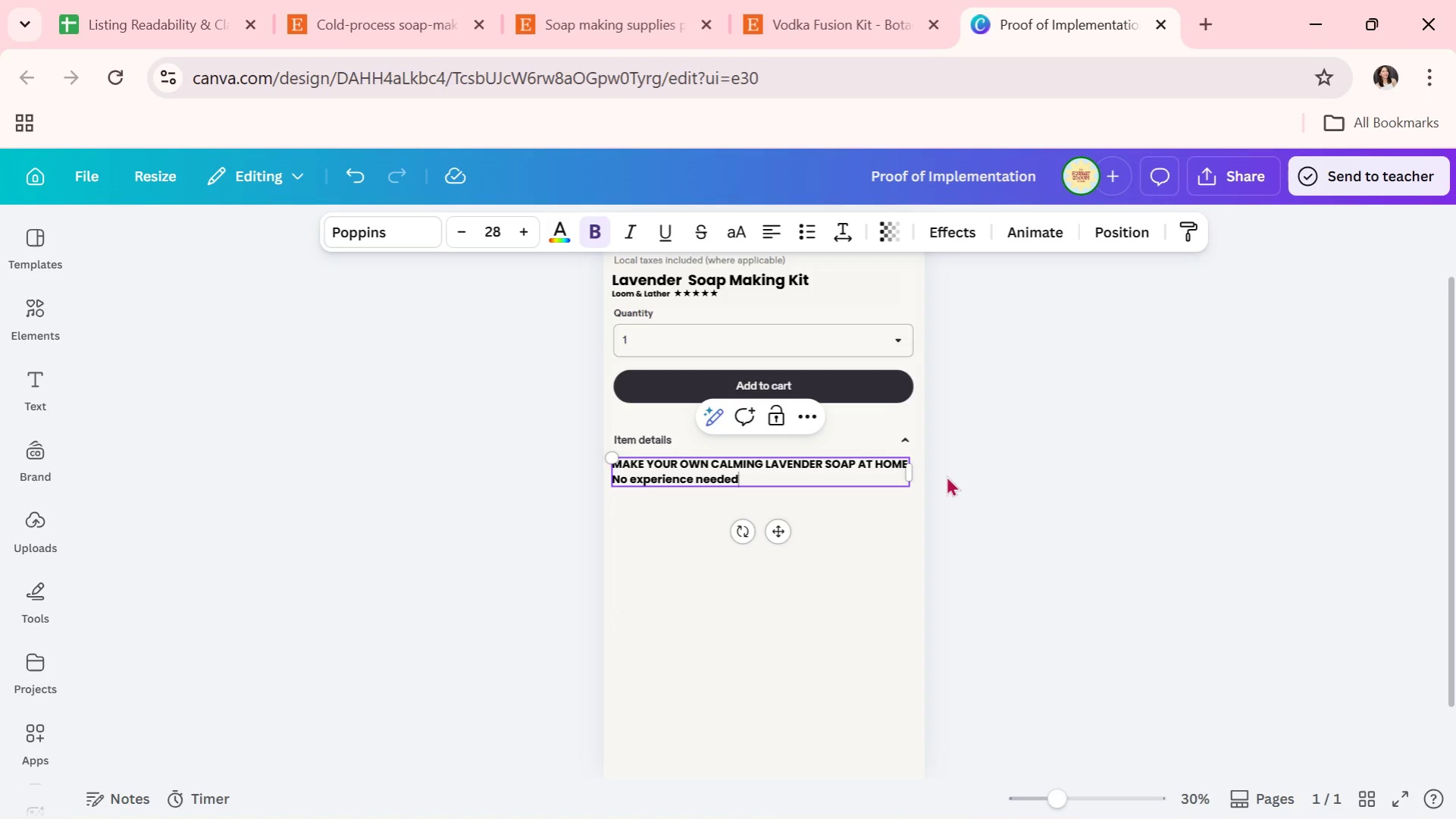 
wait(13.33)
 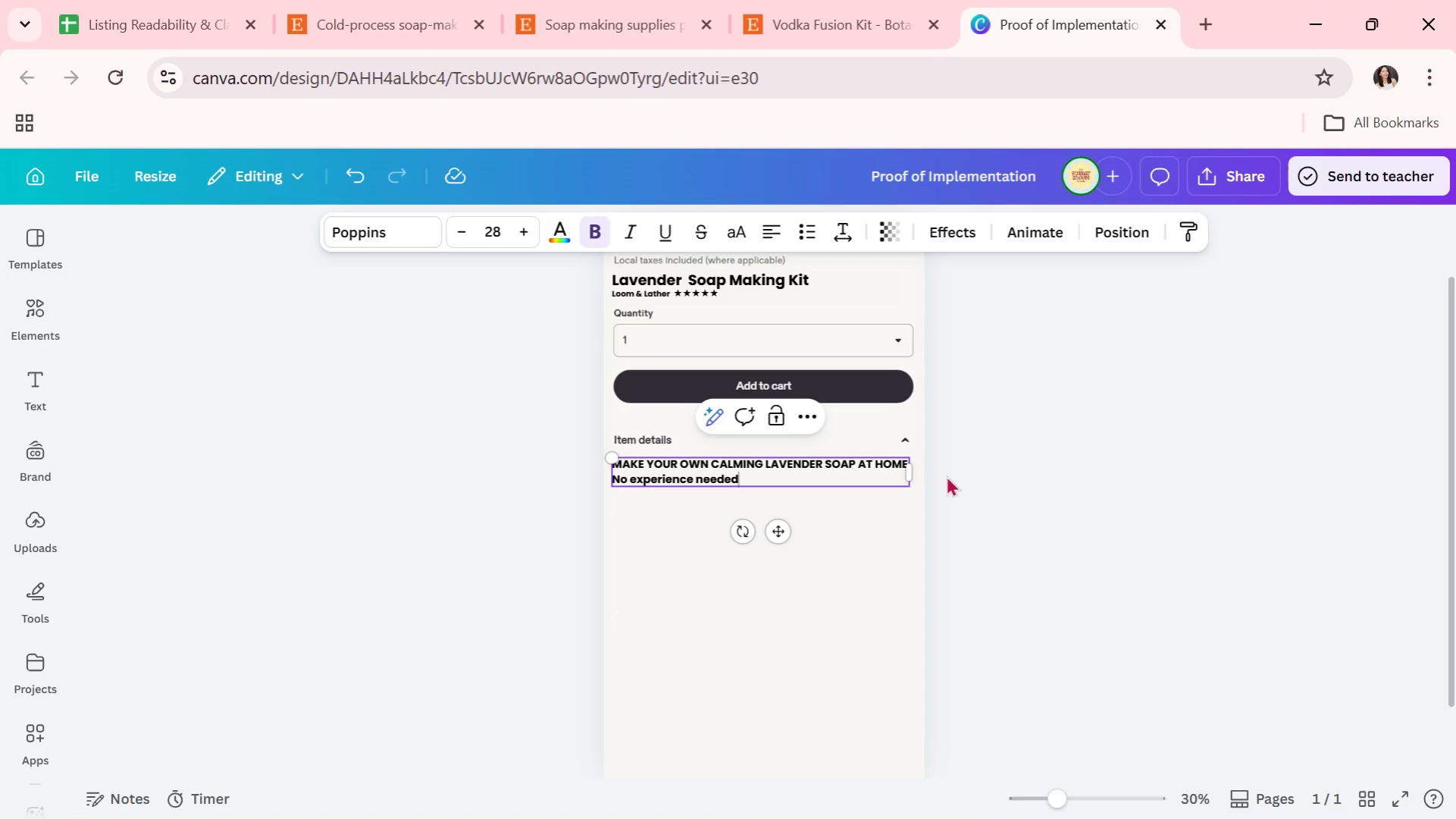 
type(-just mix, pour, an)
 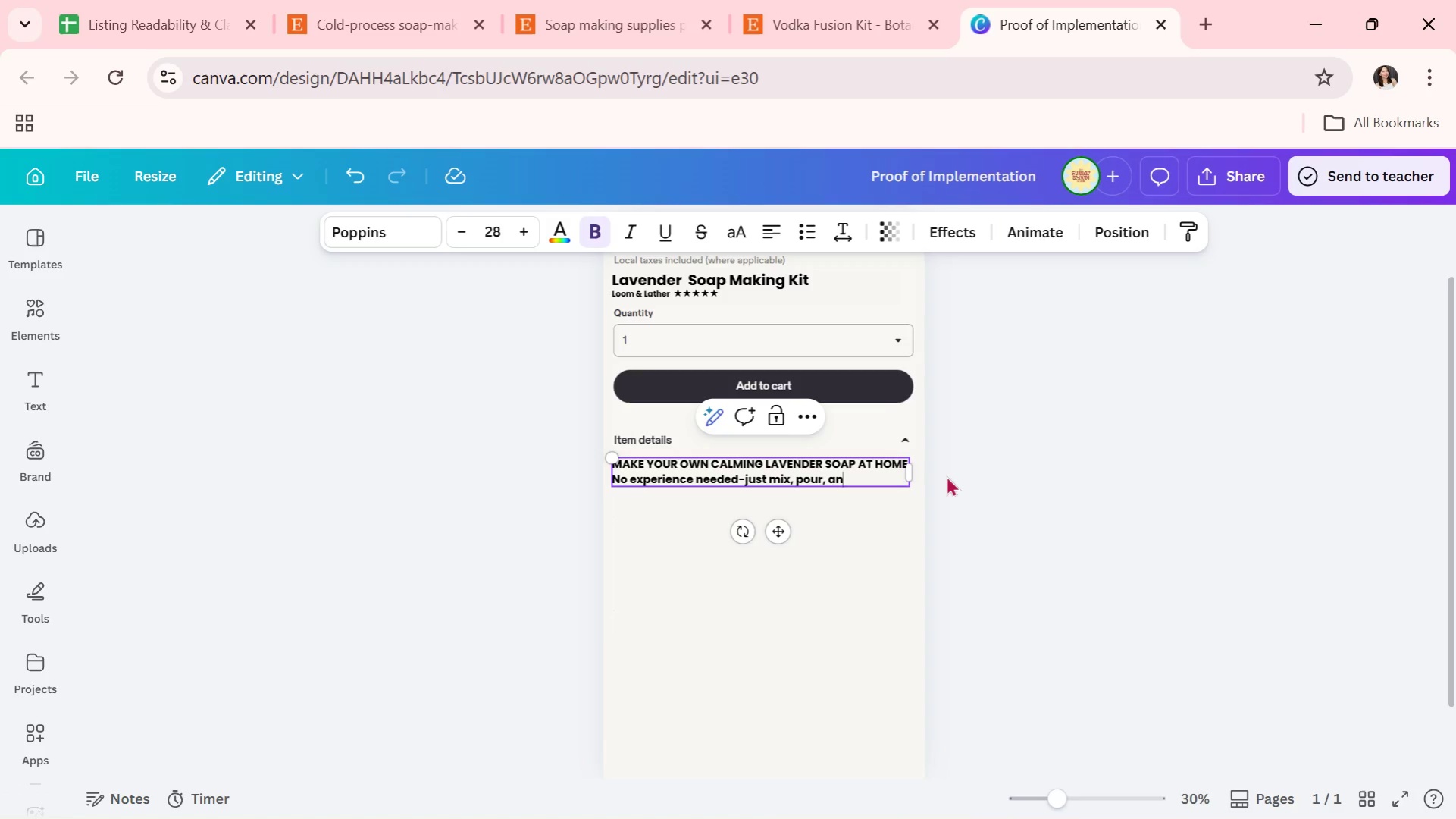 
key(D)
 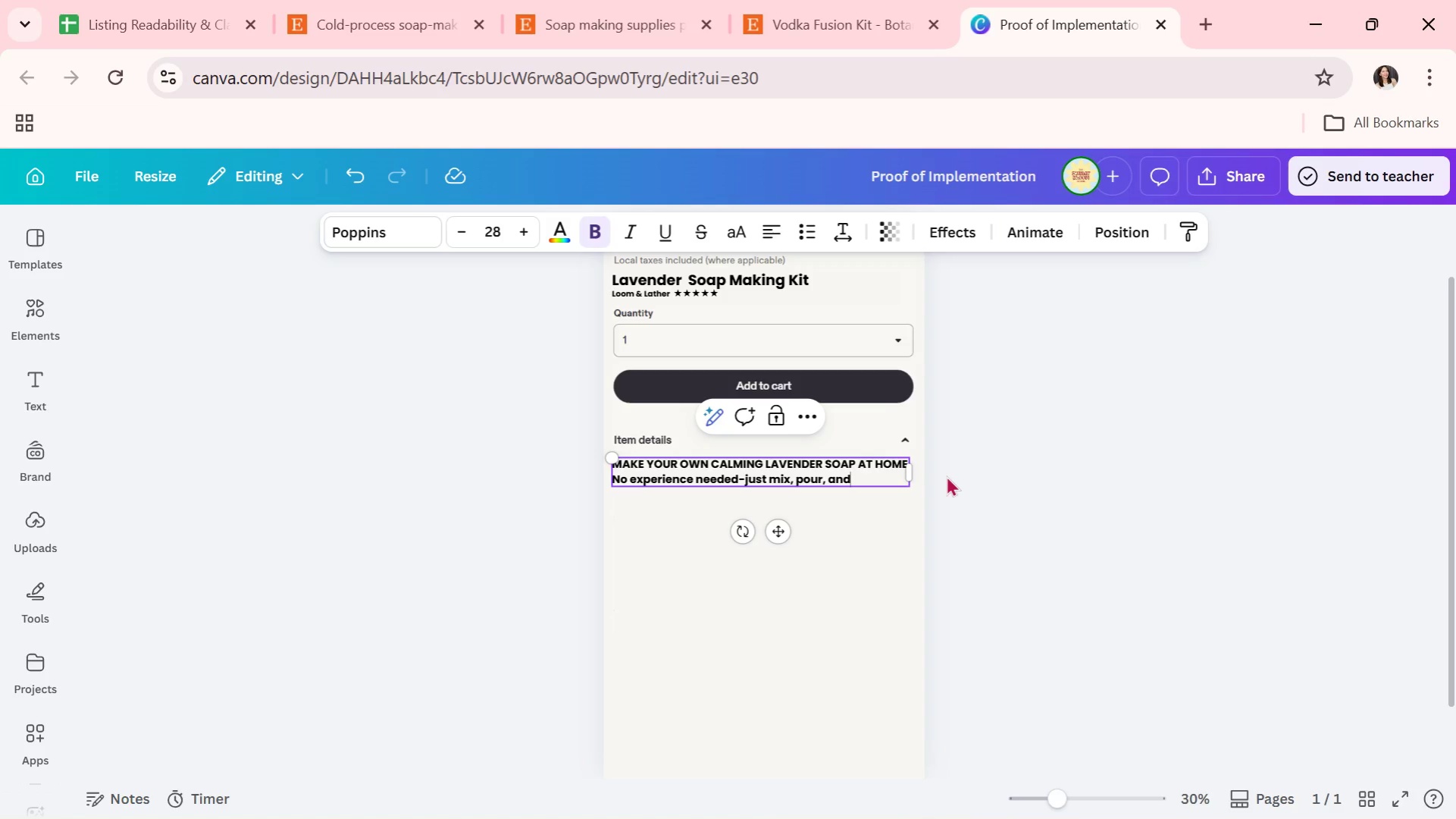 
type( relax.)
 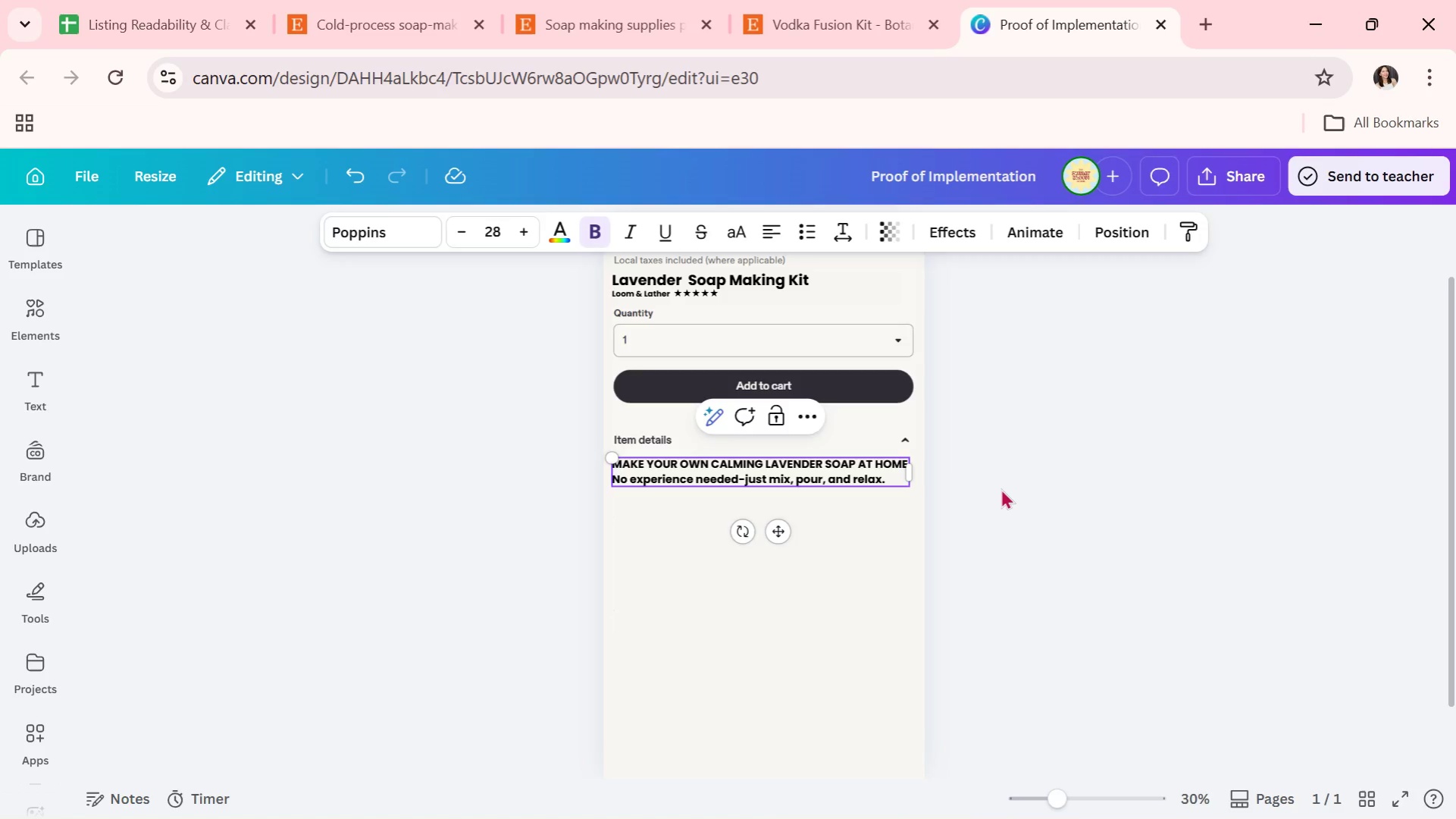 
left_click([821, 479])
 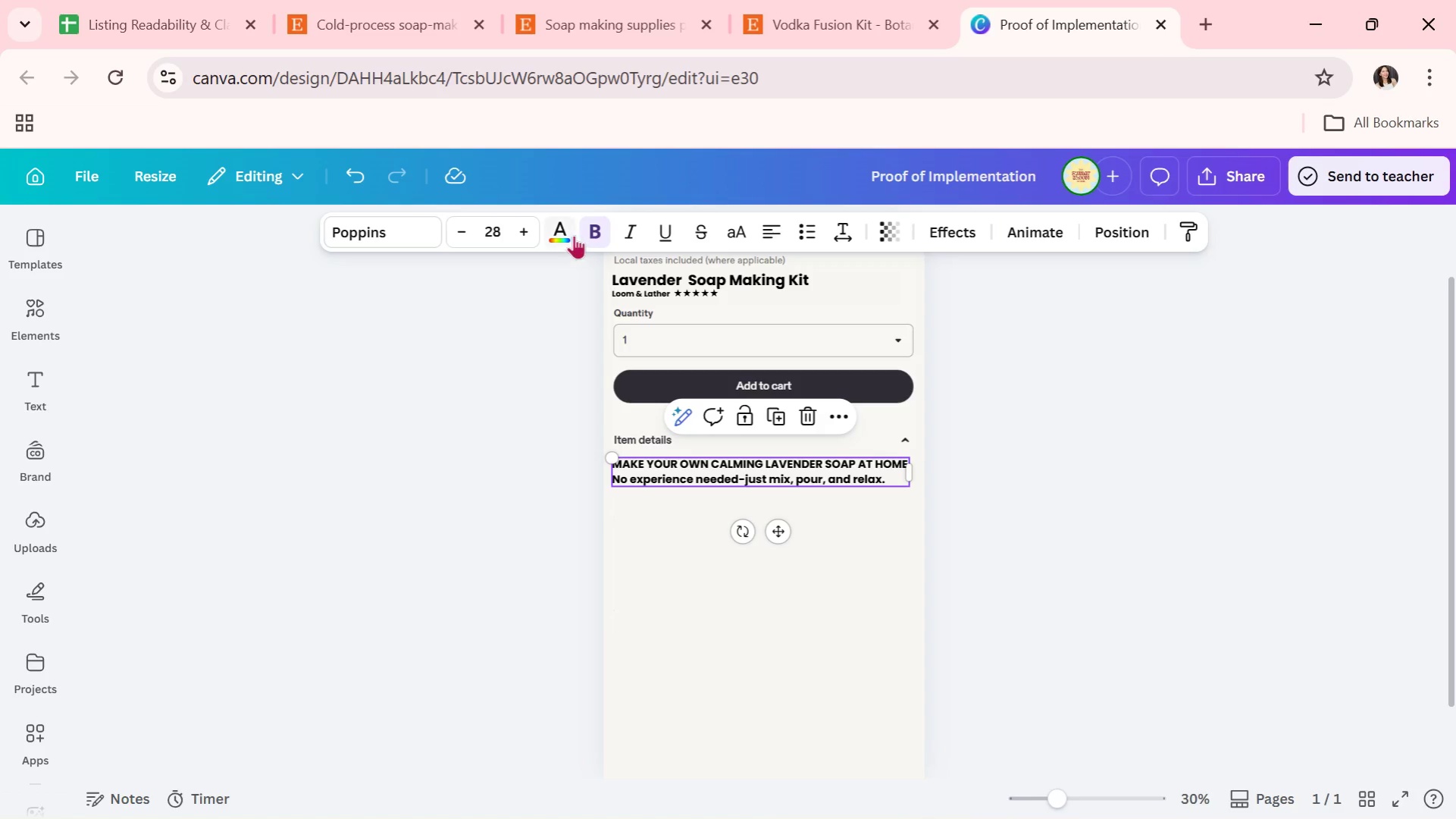 
left_click([589, 230])
 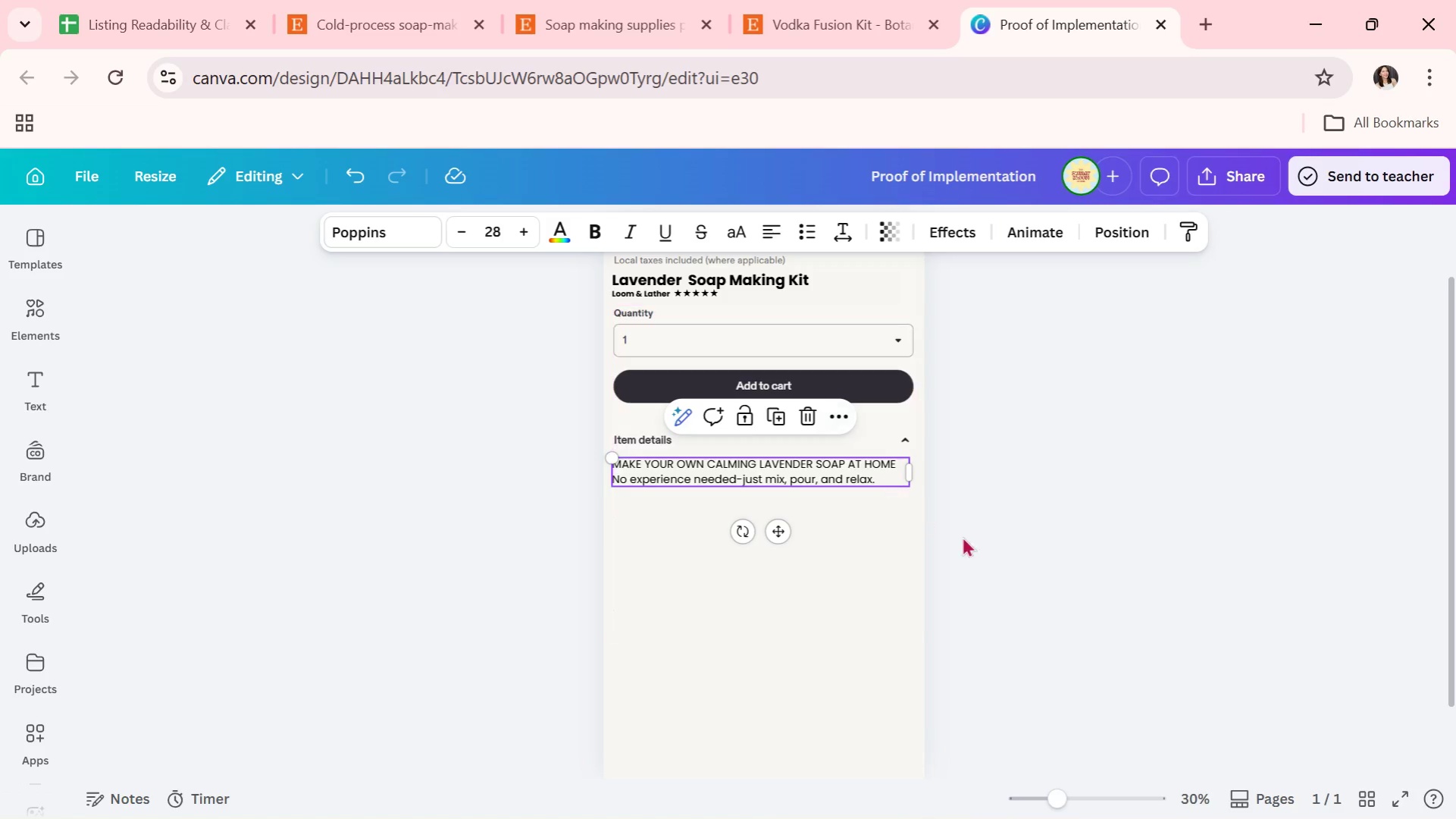 
left_click([1057, 543])
 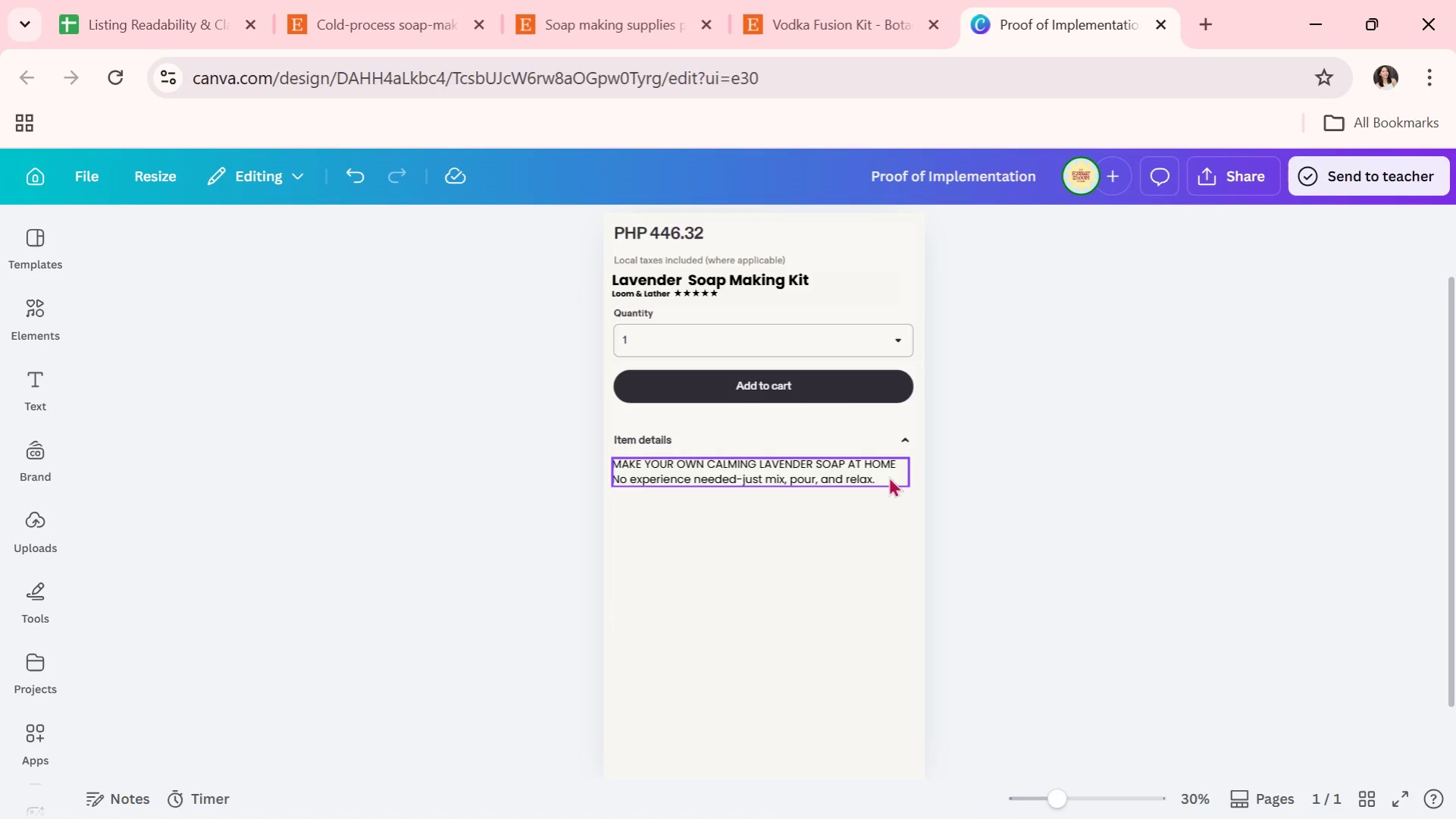 
double_click([888, 479])
 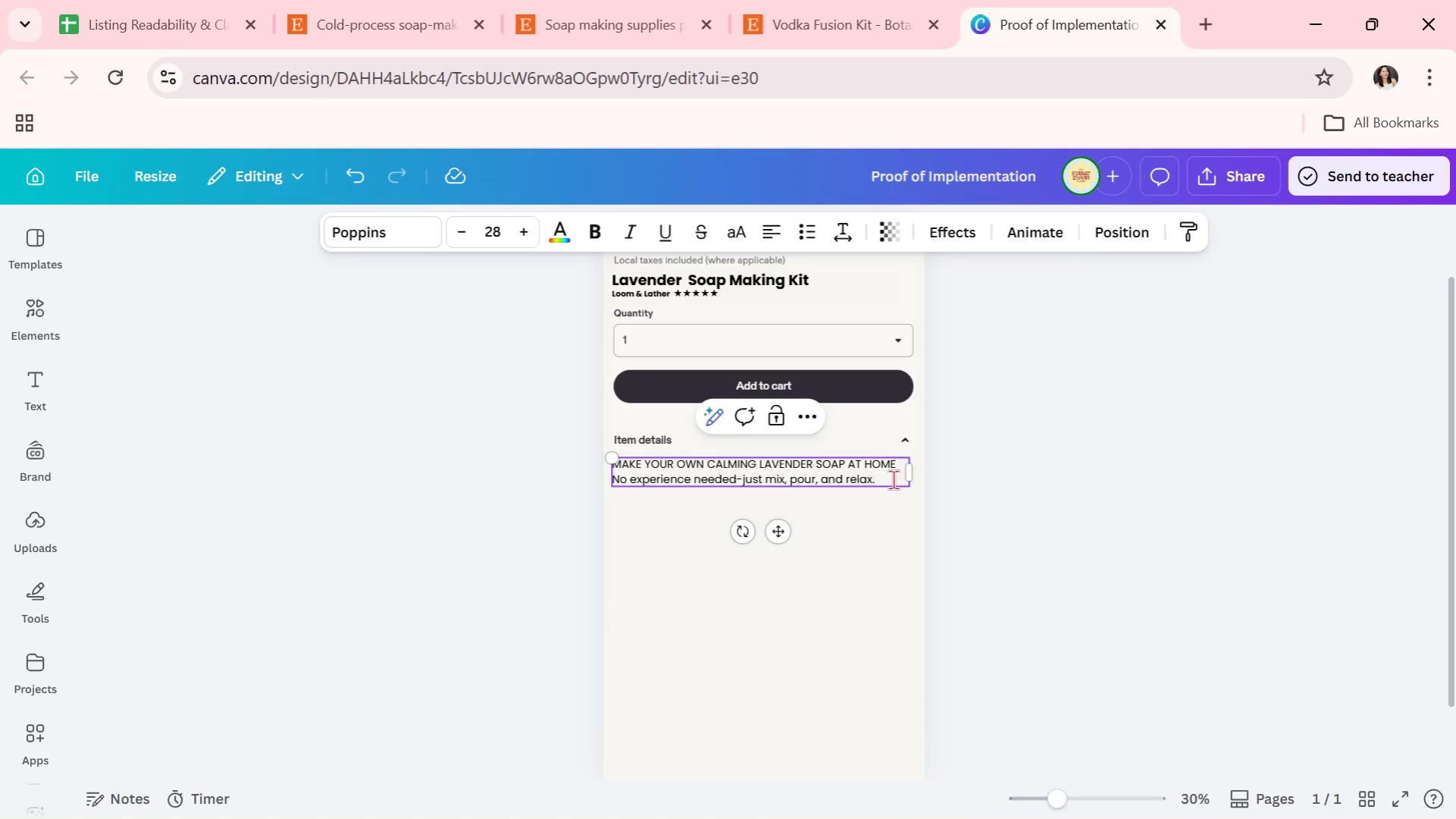 
key(Enter)
 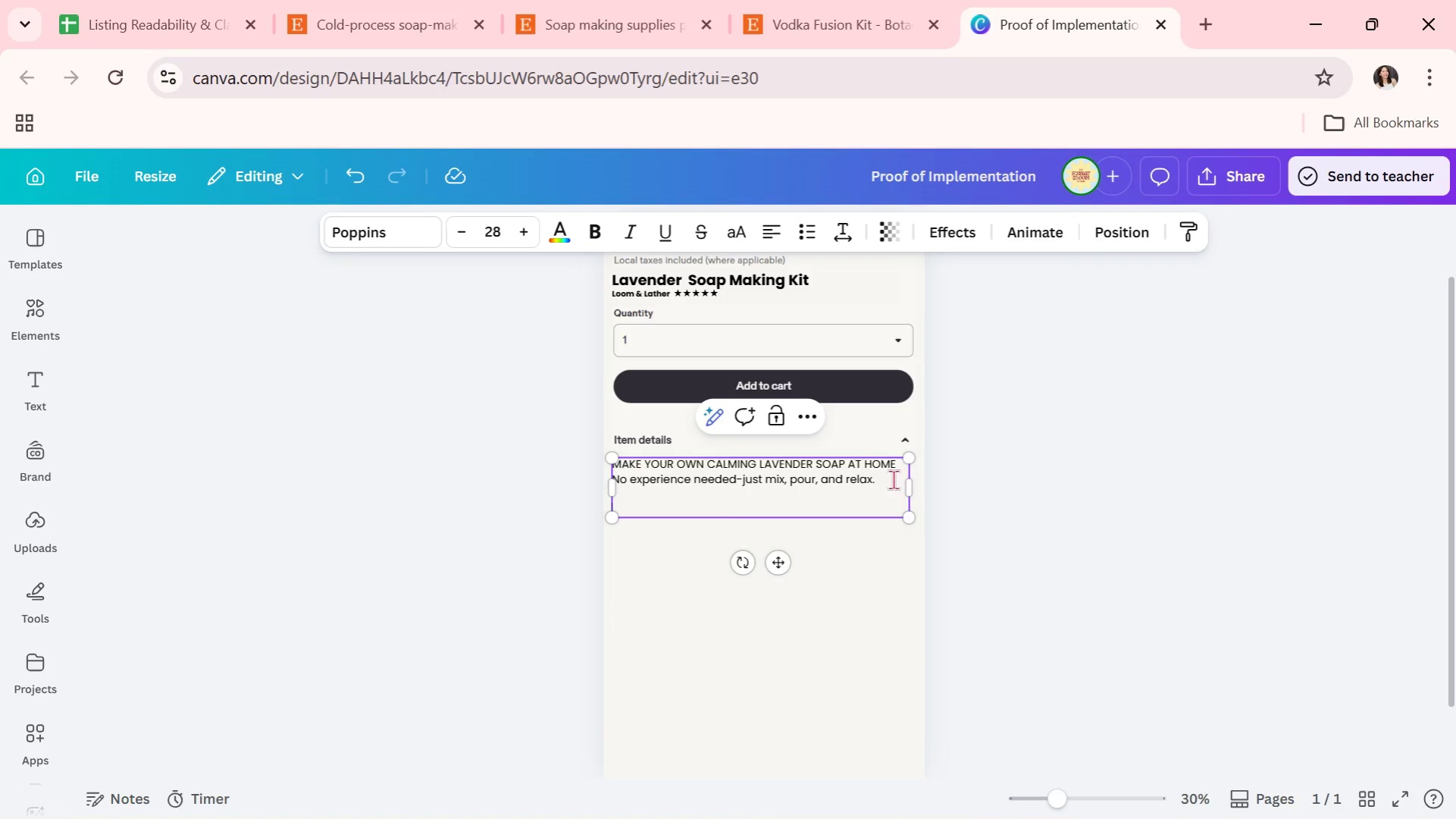 
key(Enter)
 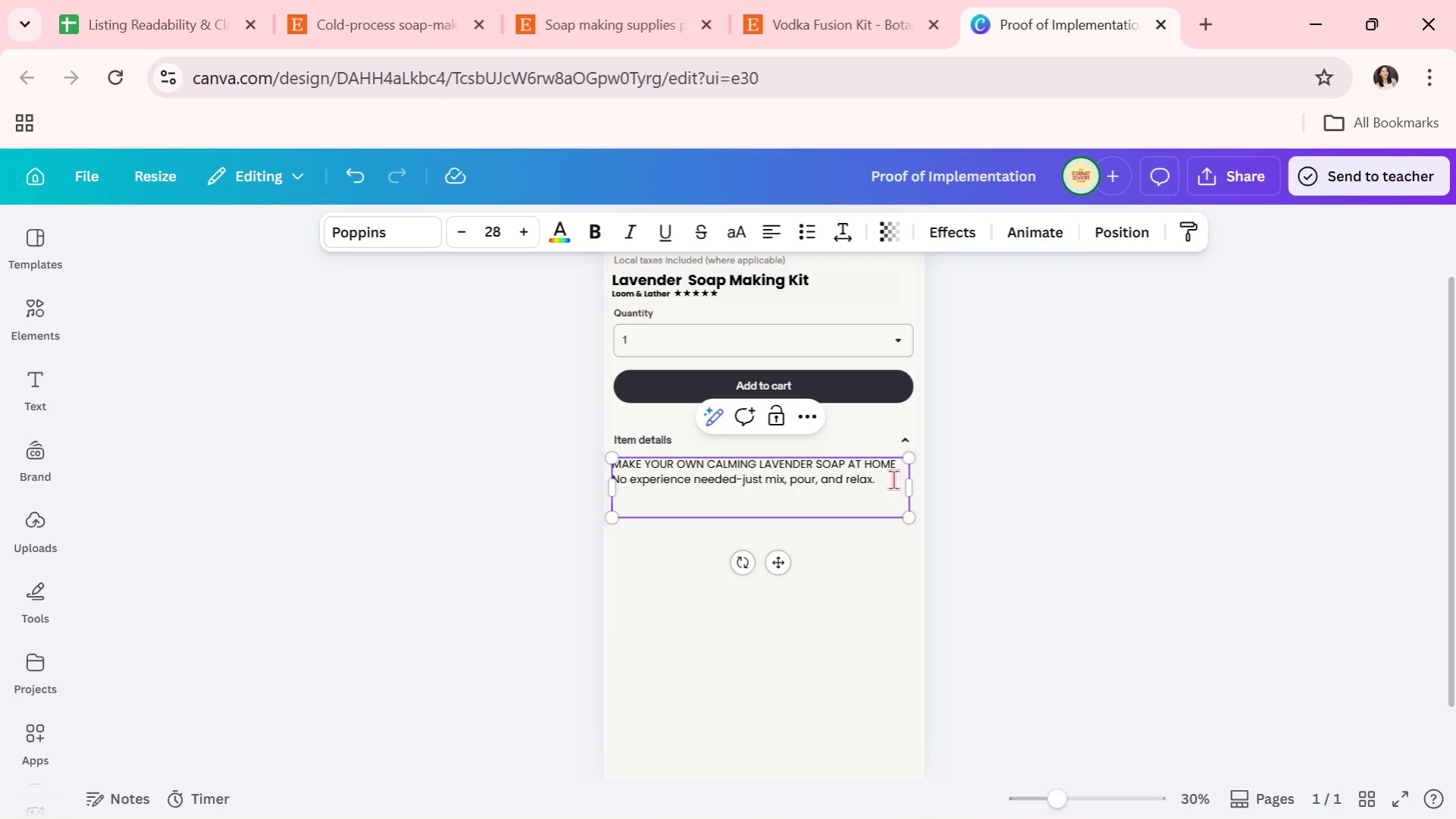 
type(WHY YOU'LL LOVE IT)
 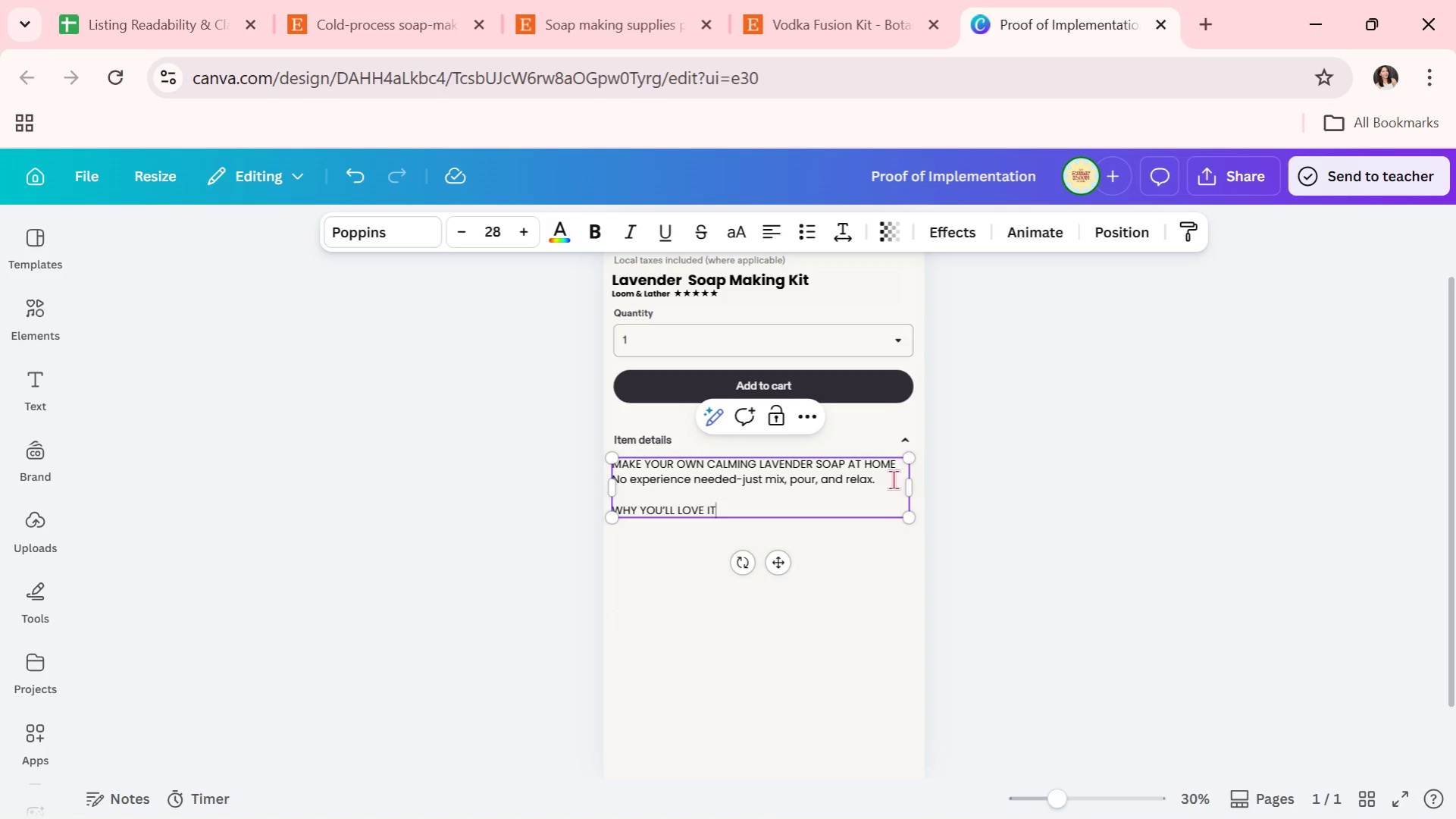 
key(Enter)
 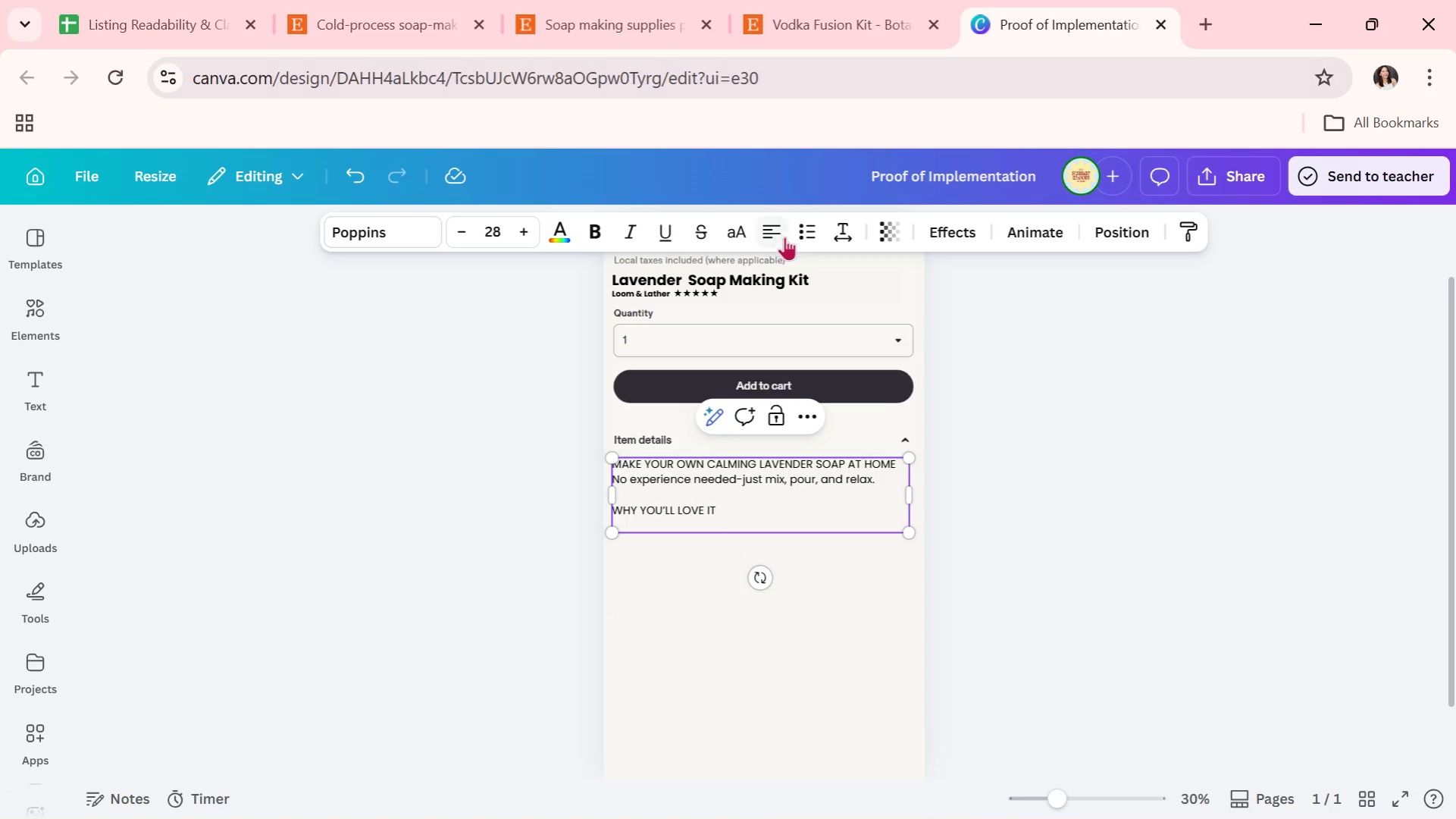 
left_click([806, 237])
 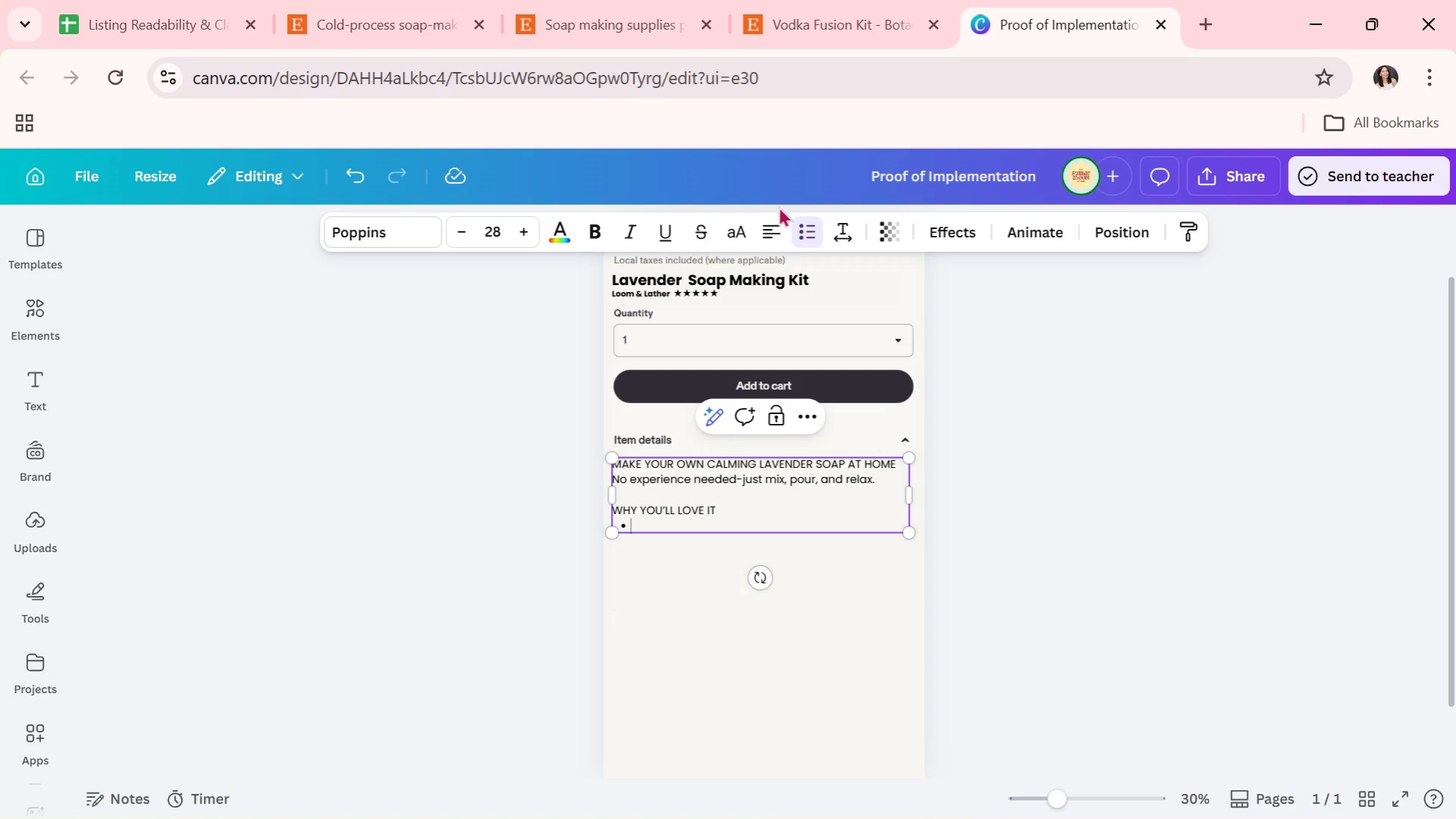 
key(CapsLock)
 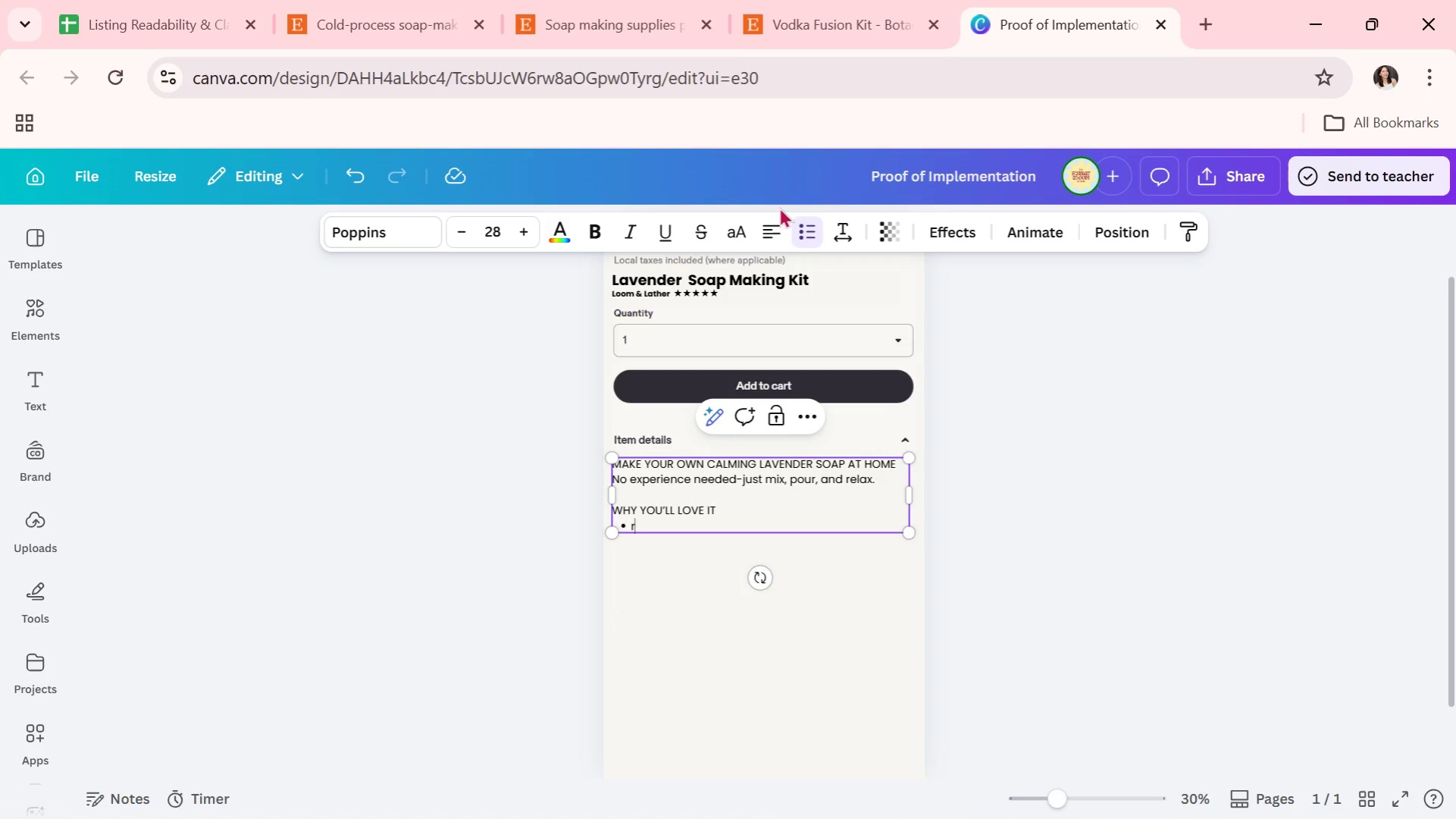 
key(R)
 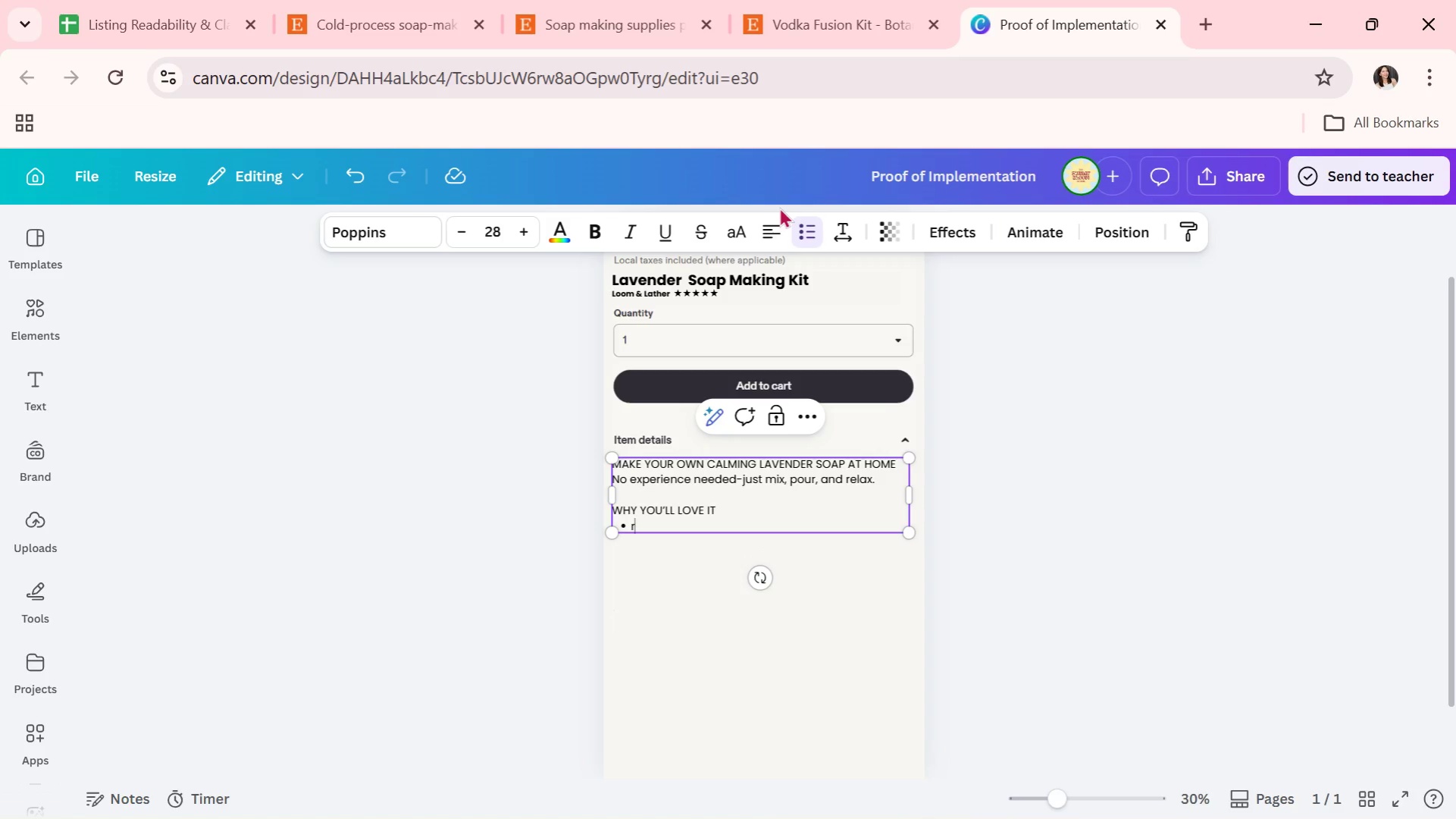 
key(CapsLock)
 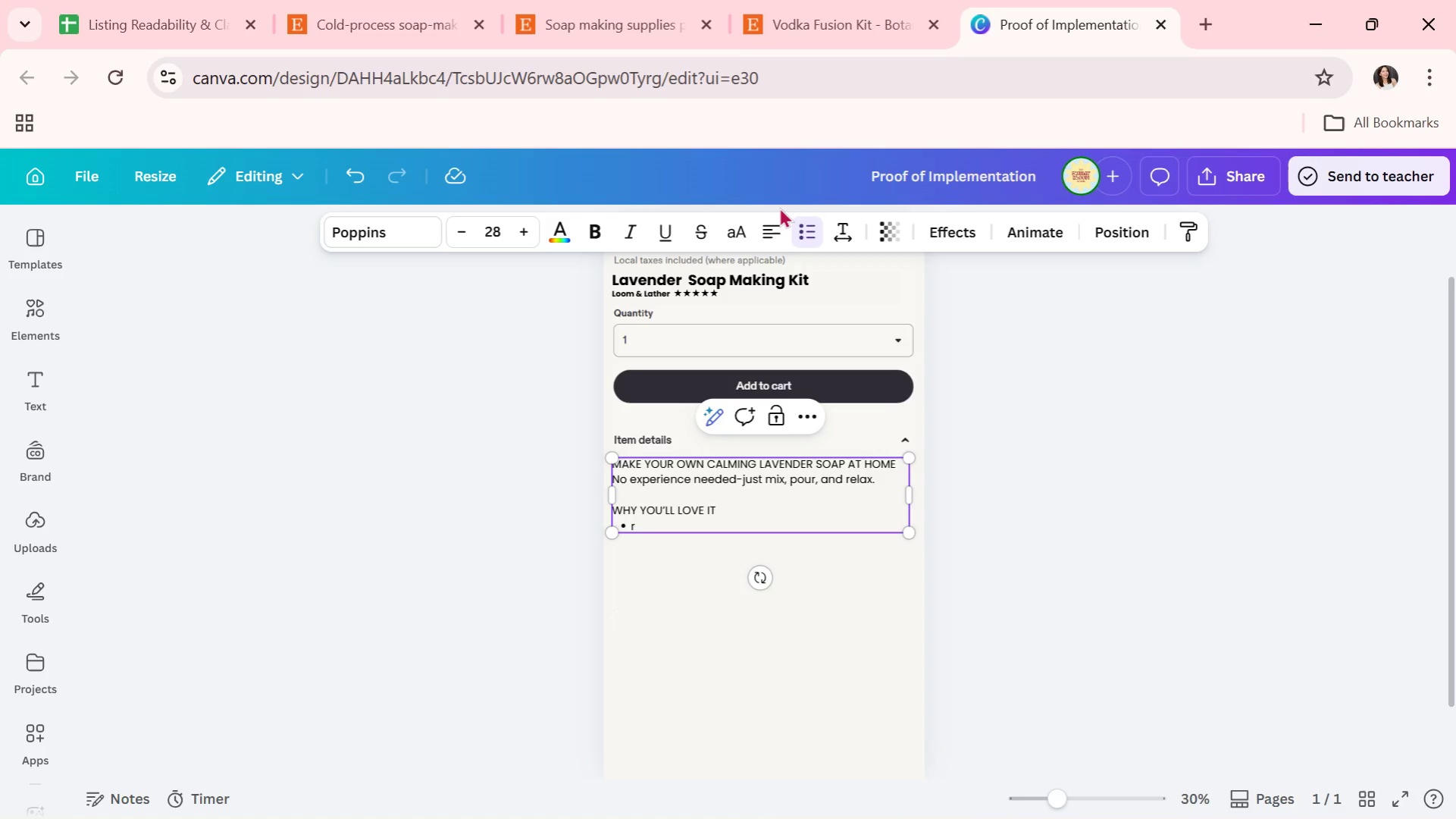 
key(Backspace)
type(Relaxing lavender aroma for stress relief)
 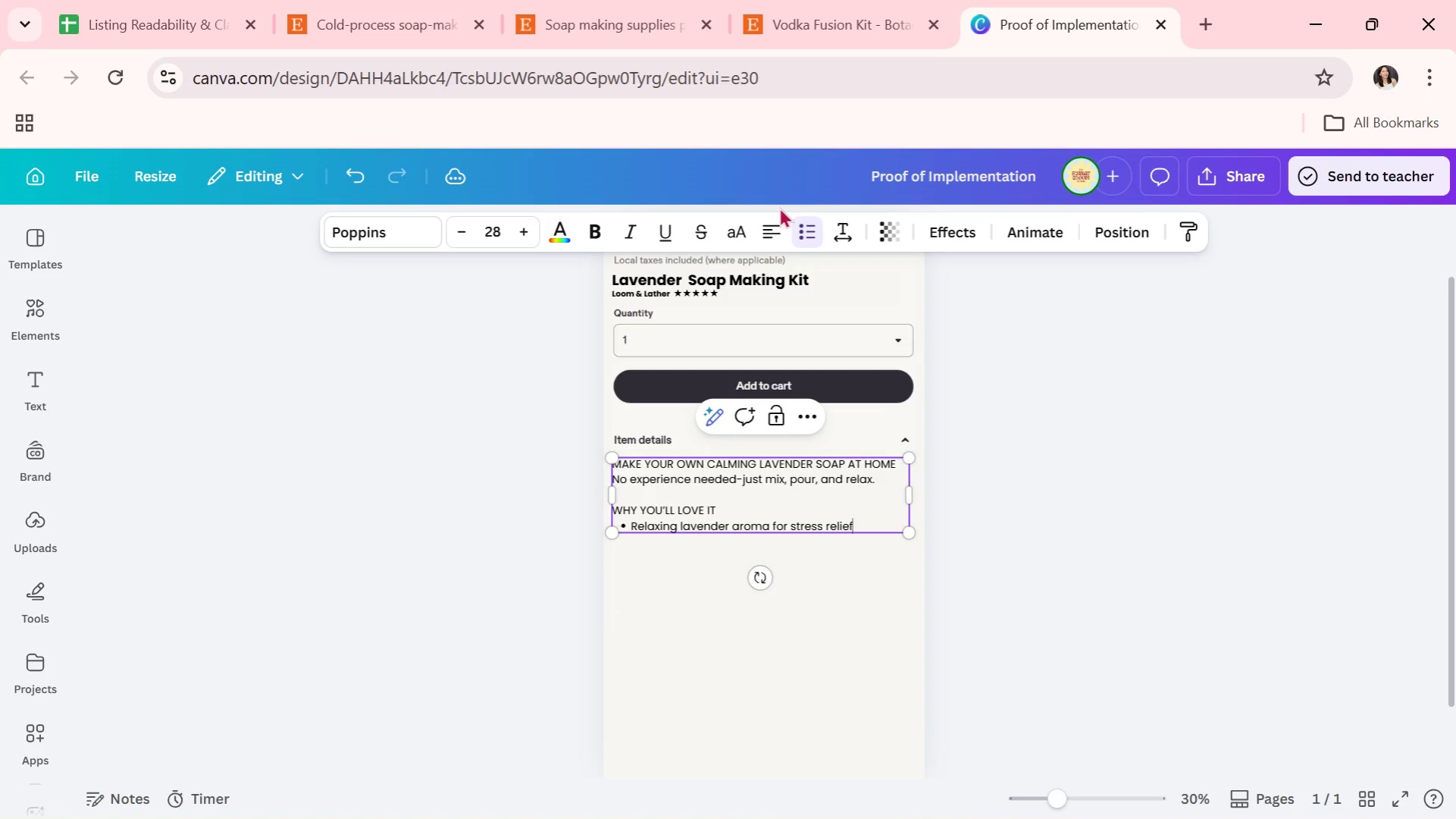 
key(Enter)
 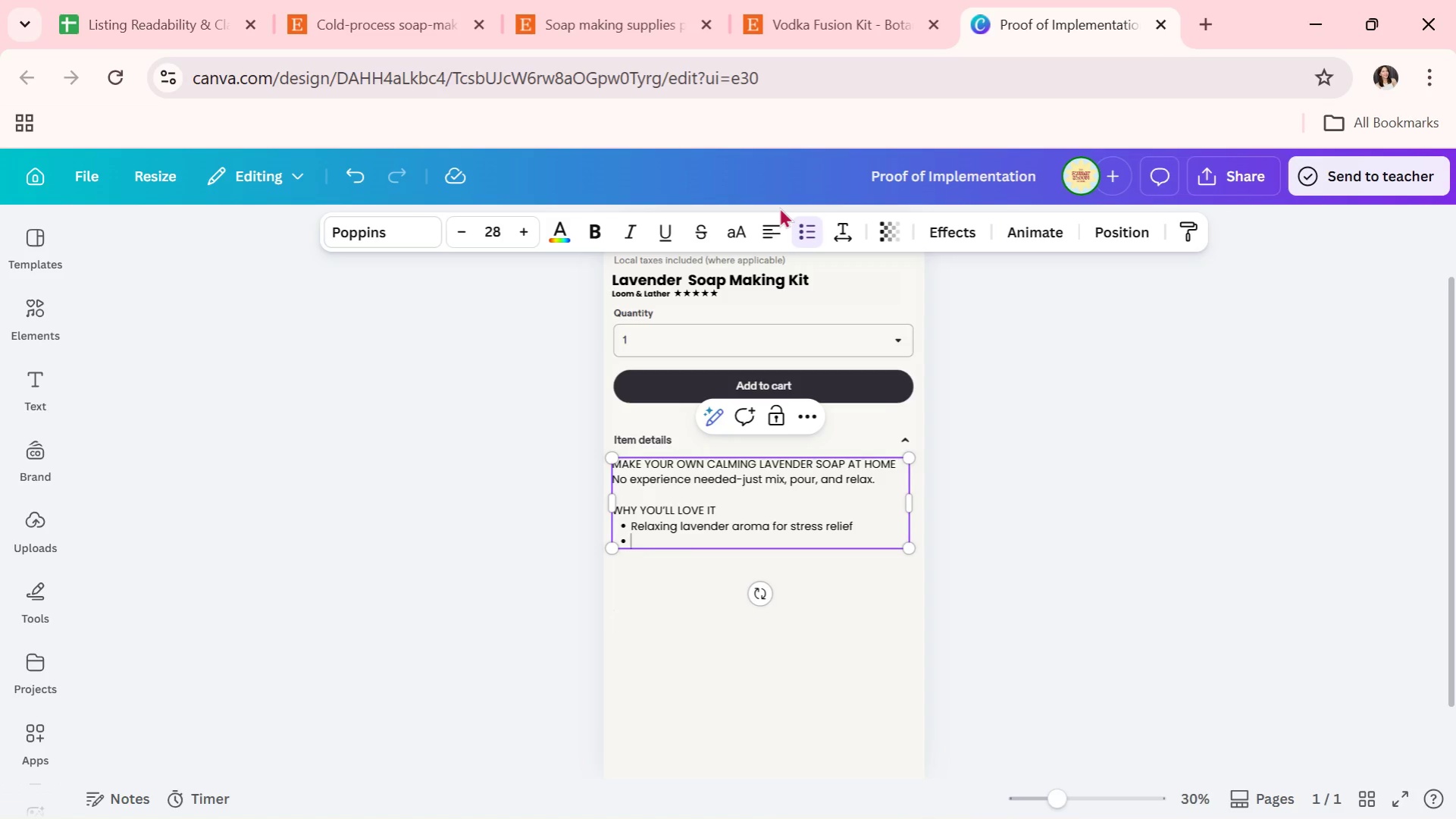 
type(Pre-measured ingredients (no guesswork))
 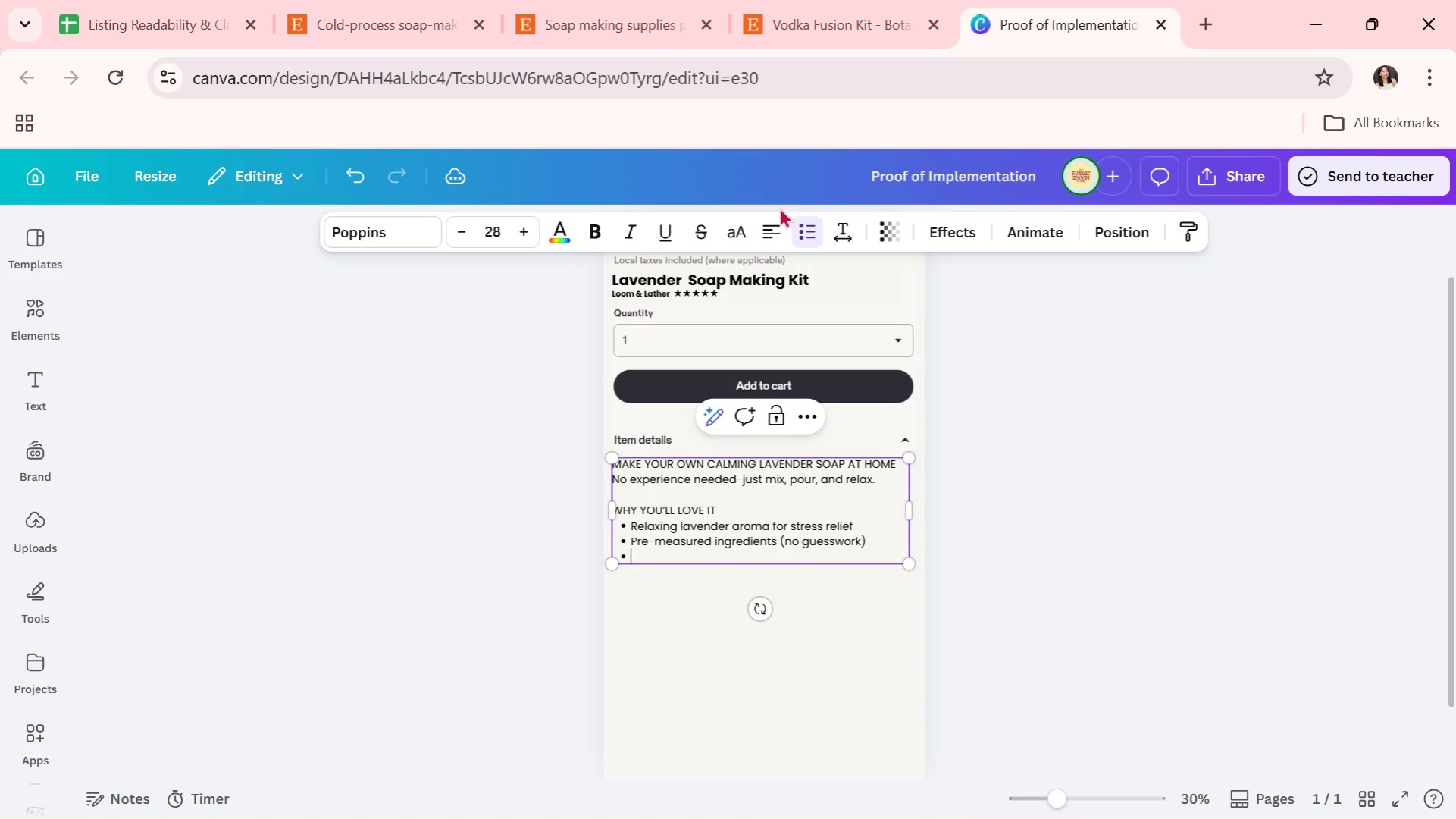 
 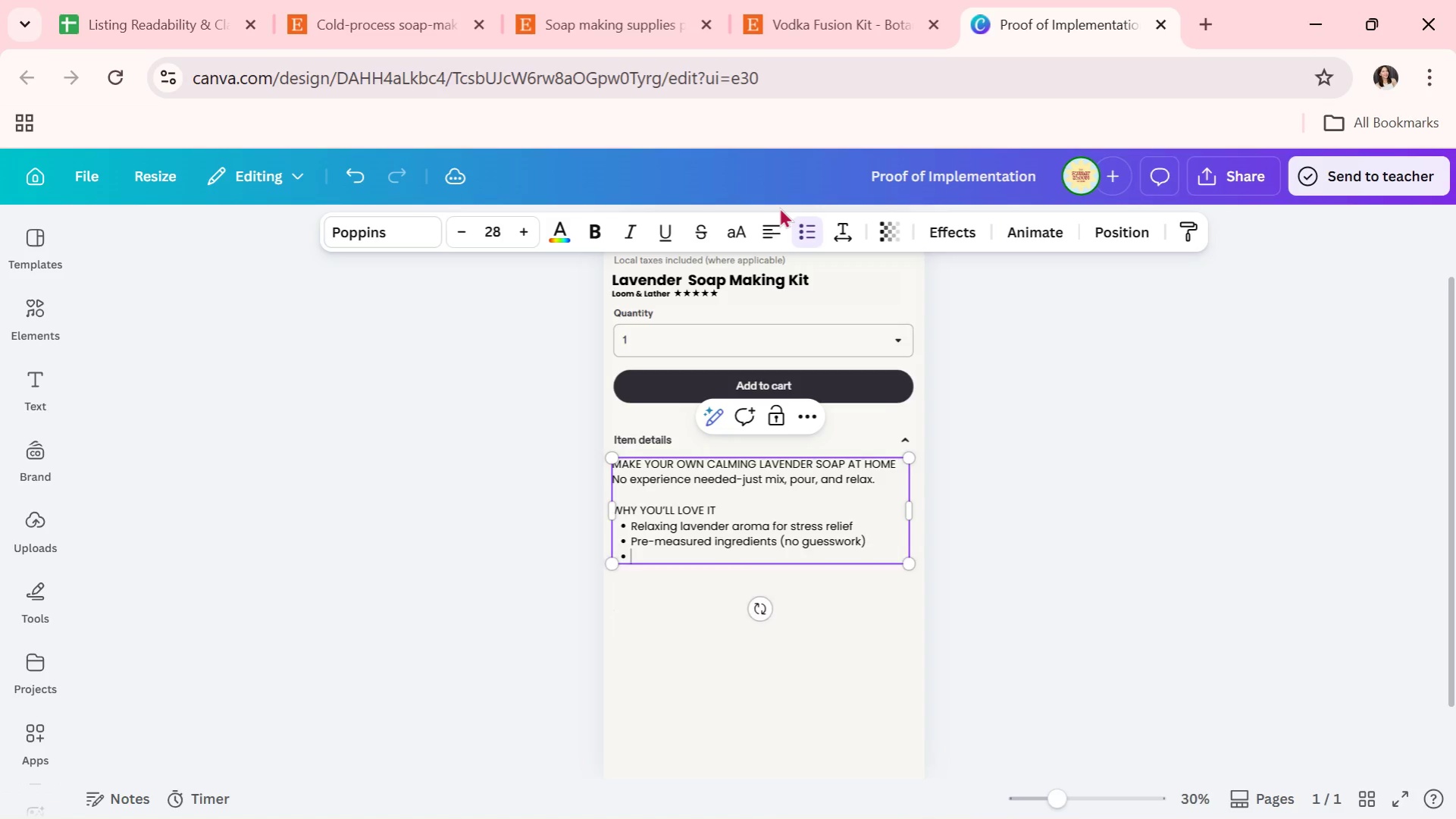 
key(Enter)
 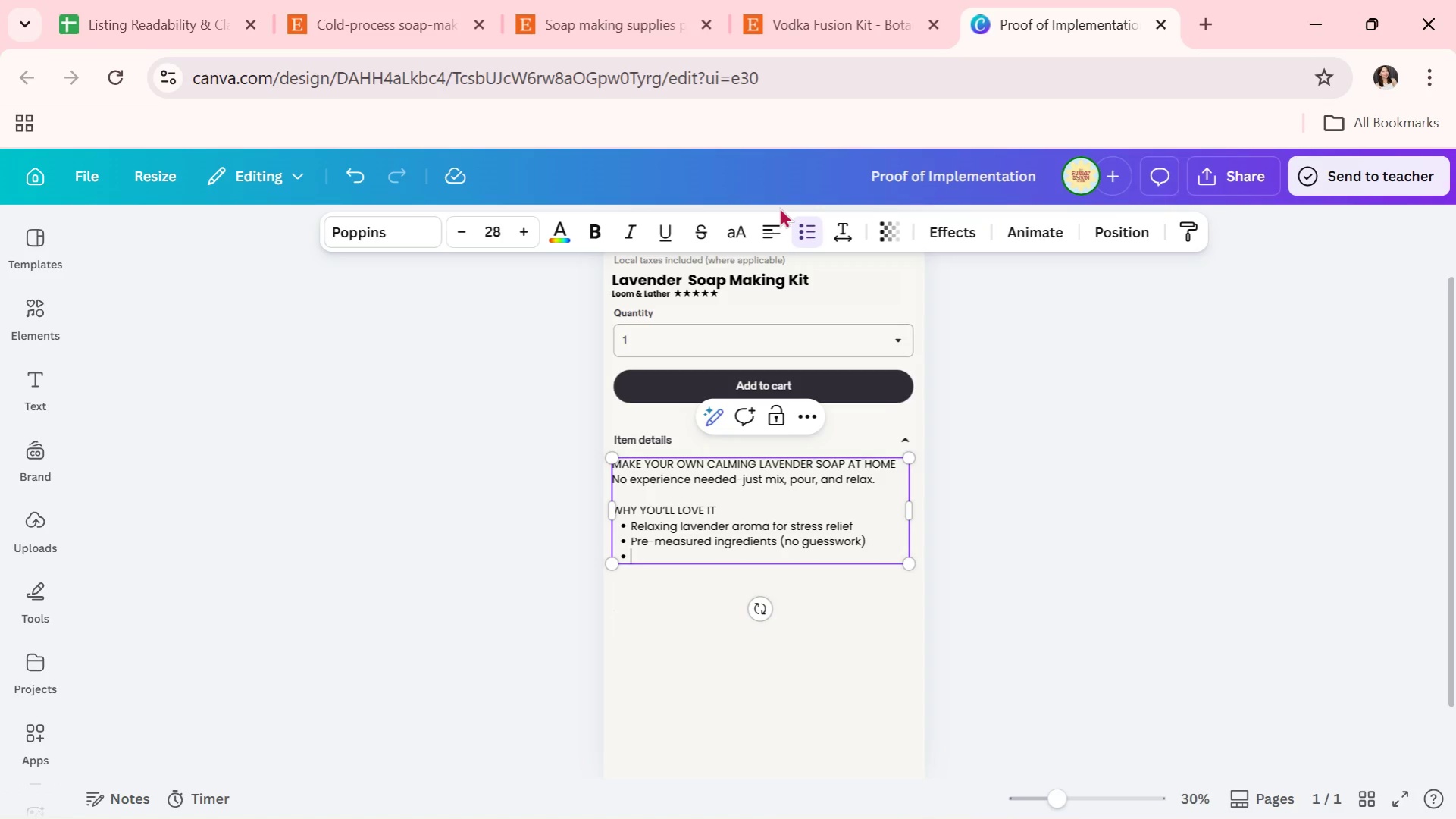 
type(Beginner-friendly step-by-step guide)
 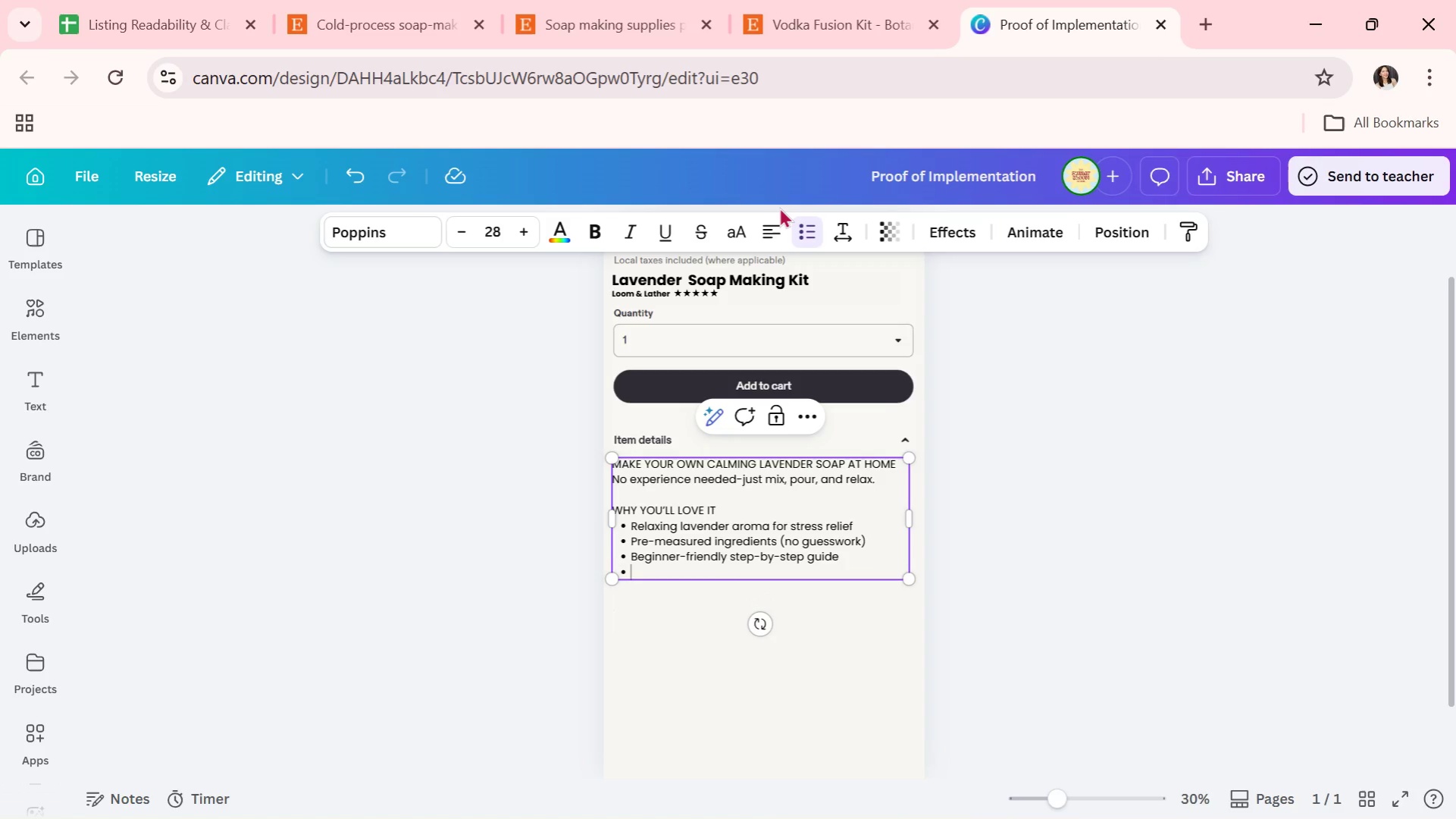 
key(Enter)
 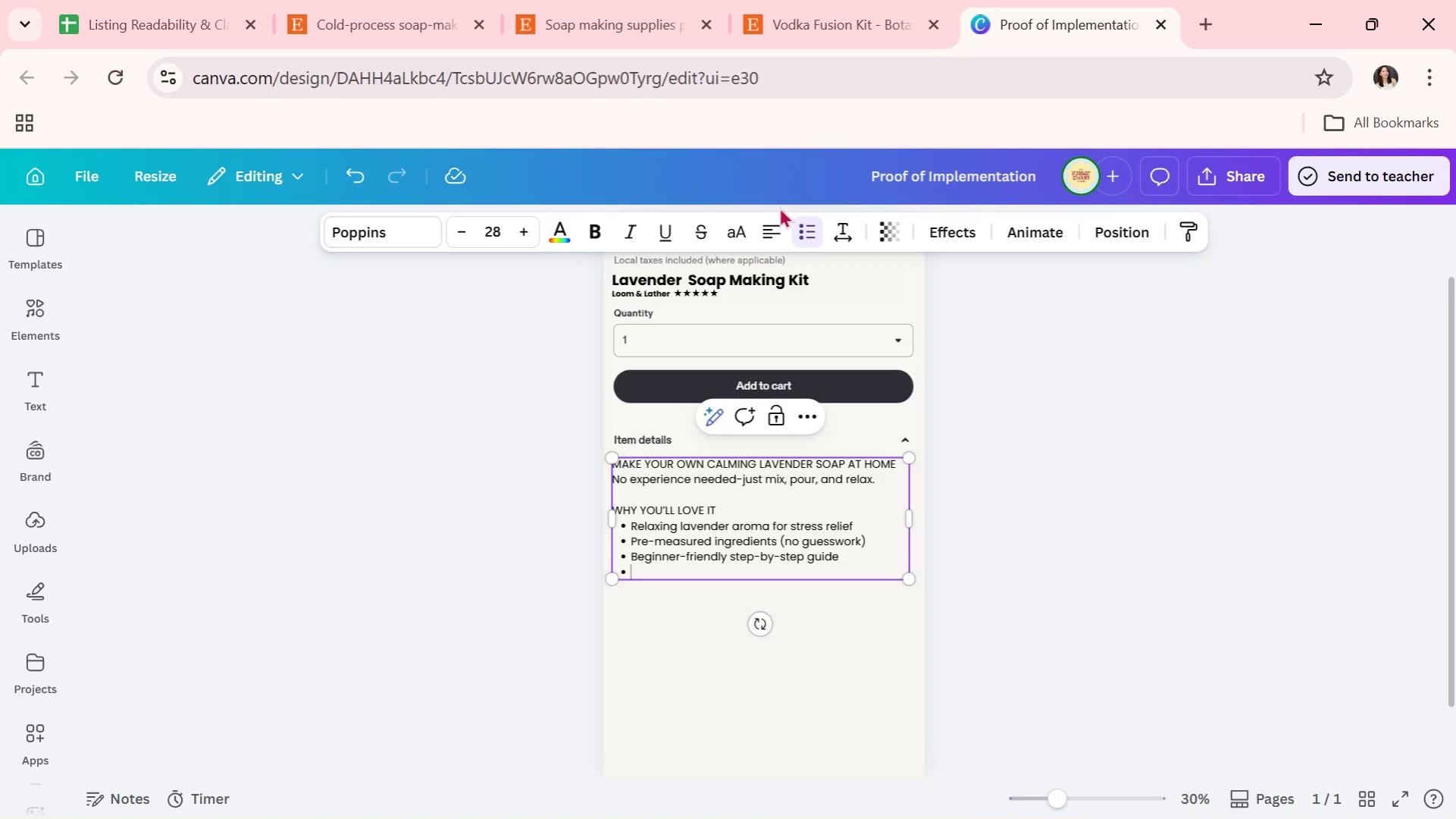 
type(Beautifu;)
key(Backspace)
type(l )
 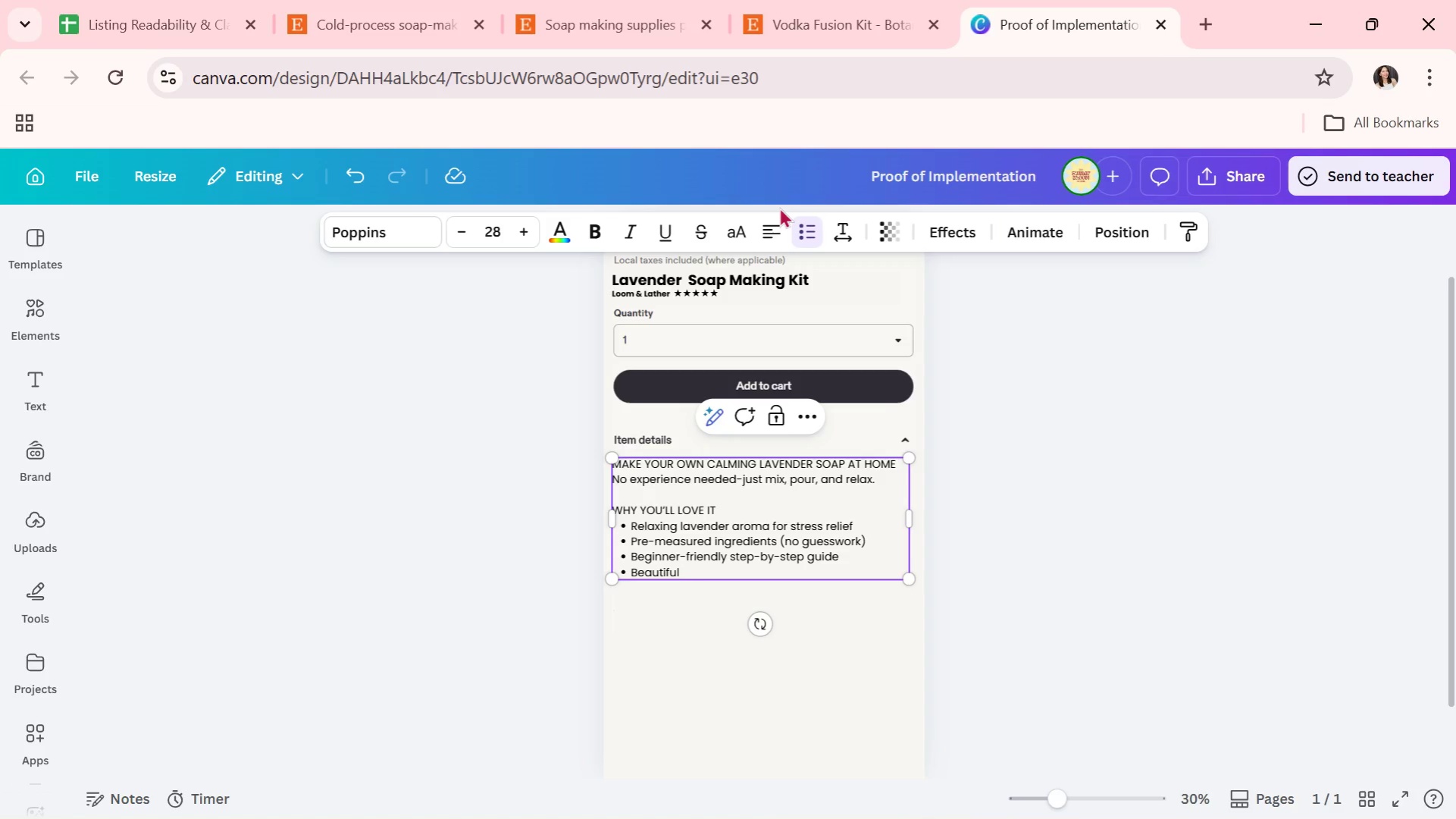 
key(Backspace)
type(, gft)
key(Backspace)
key(Backspace)
type(ift ready)
key(Backspace)
key(Backspace)
key(Backspace)
key(Backspace)
key(Backspace)
key(Backspace)
type(-ready results)
 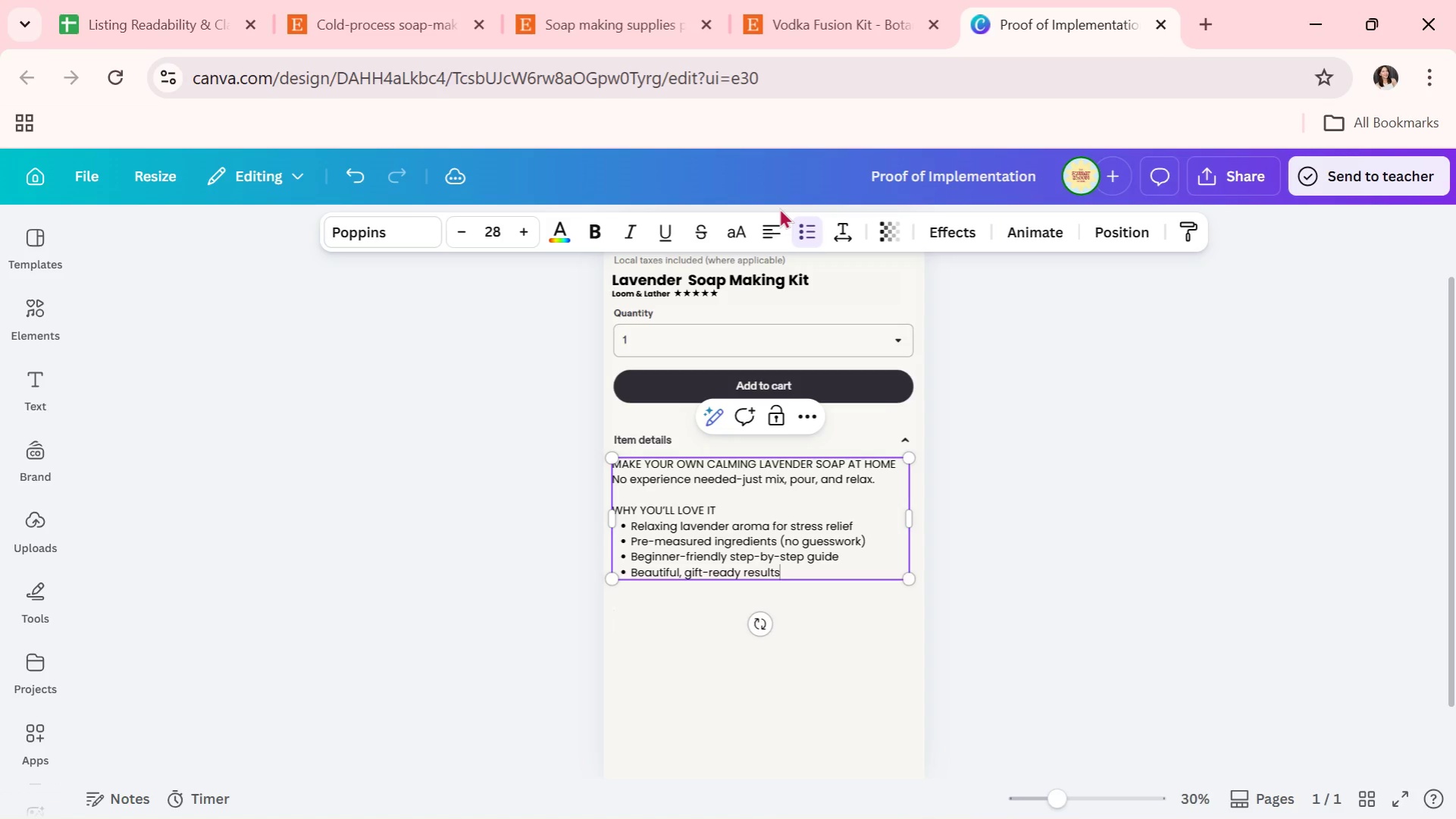 
key(Enter)
 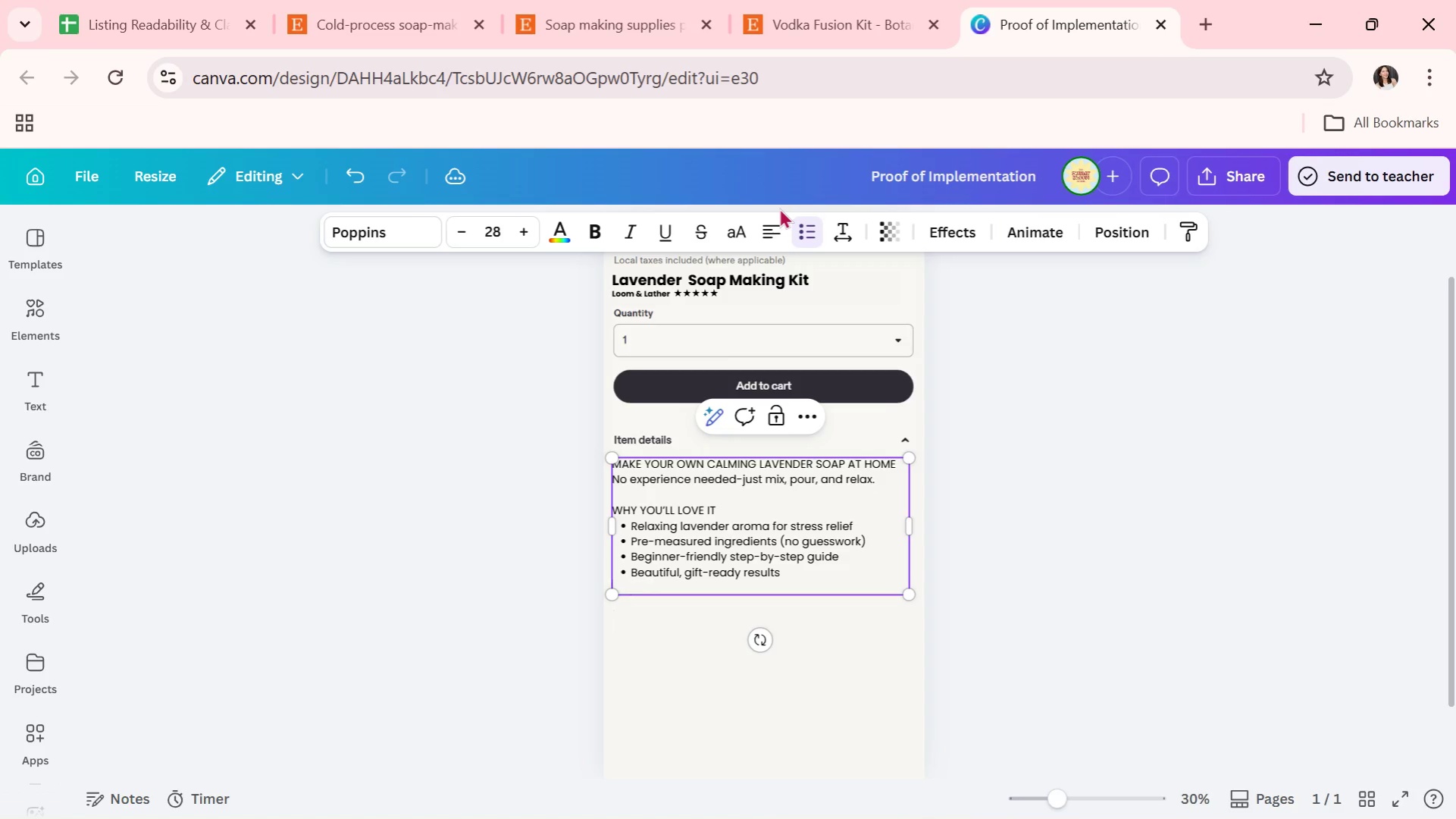 
key(Enter)
 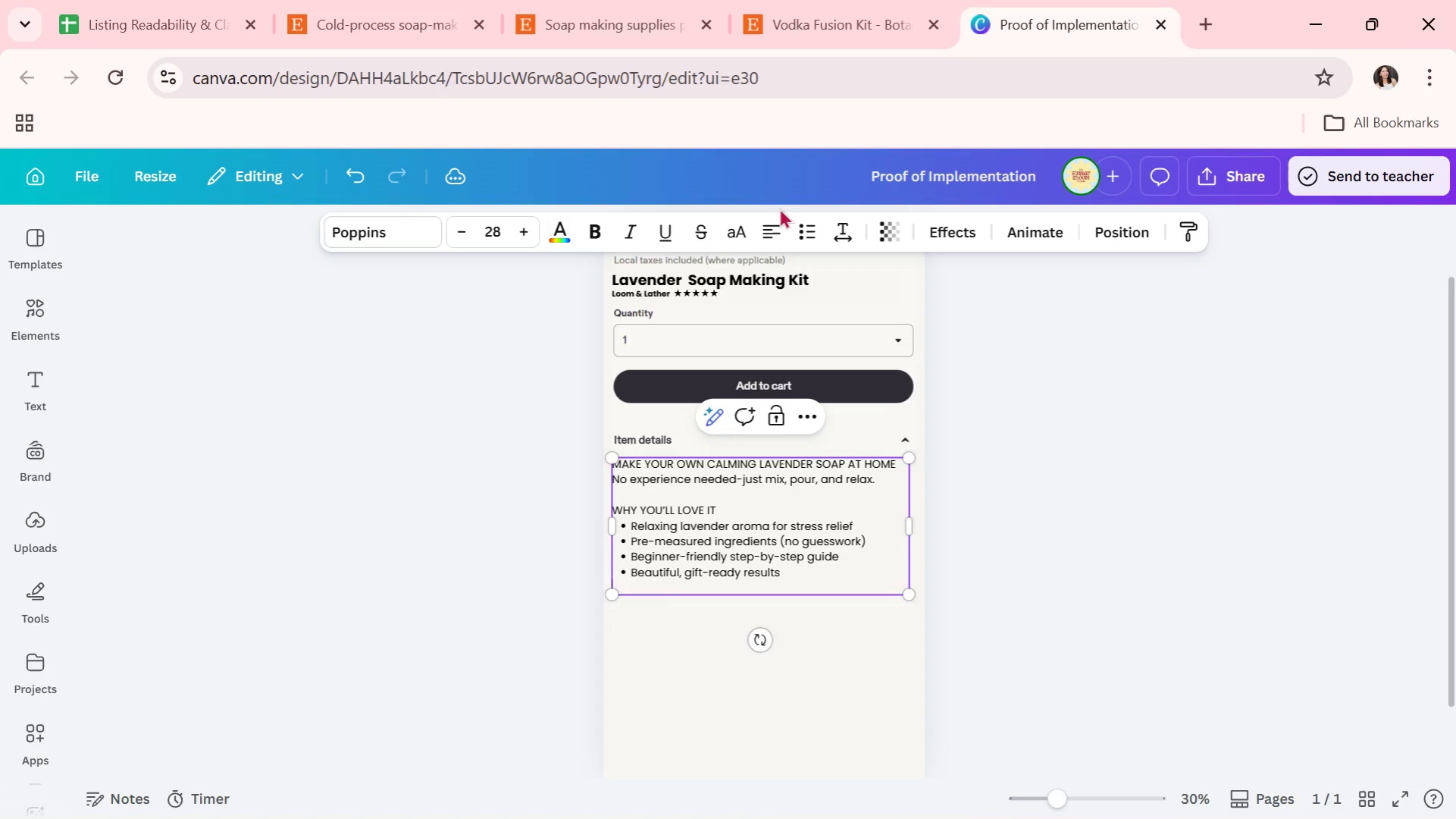 
key(Enter)
 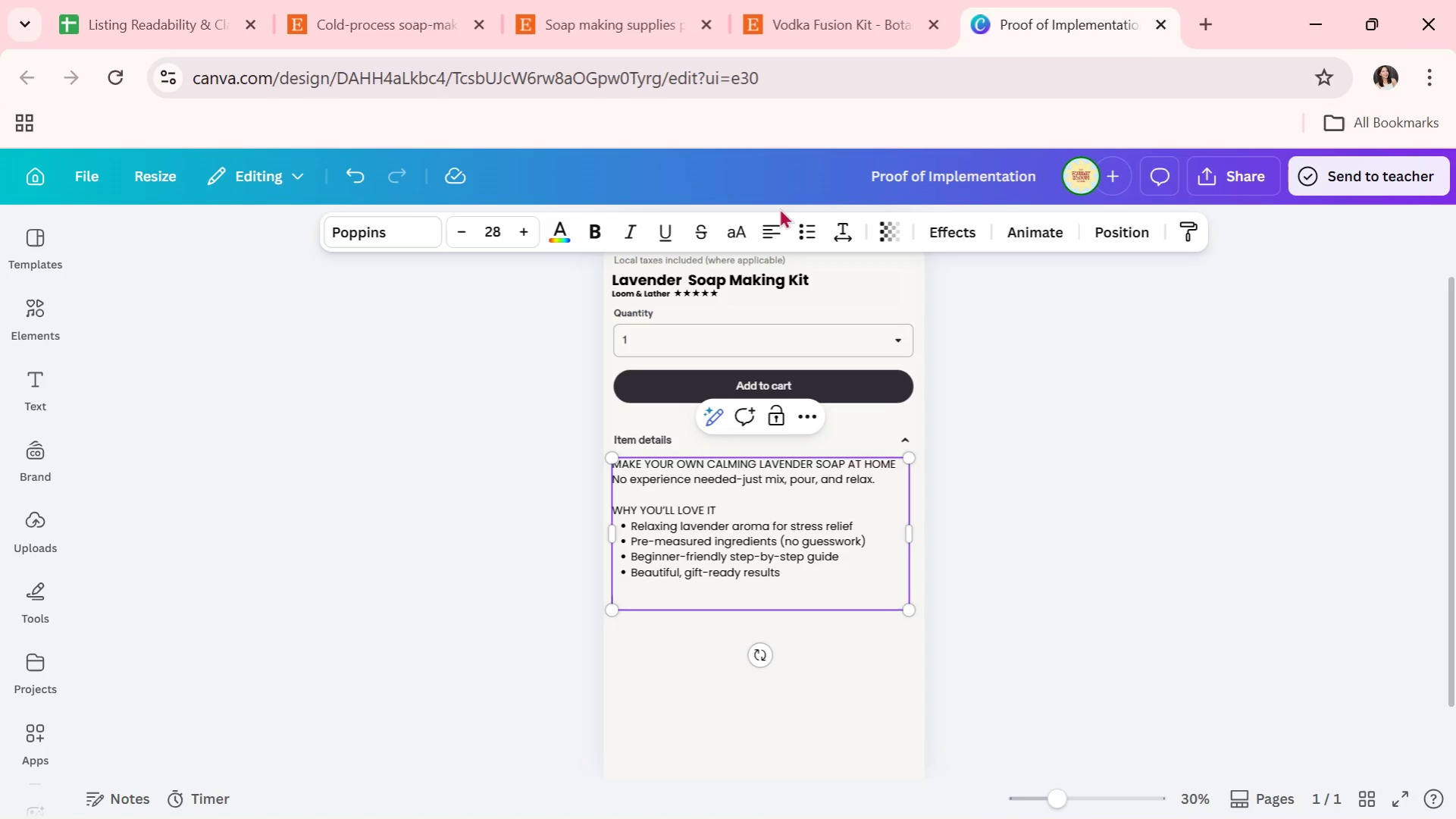 
type(WHAT'S INCLUED)
 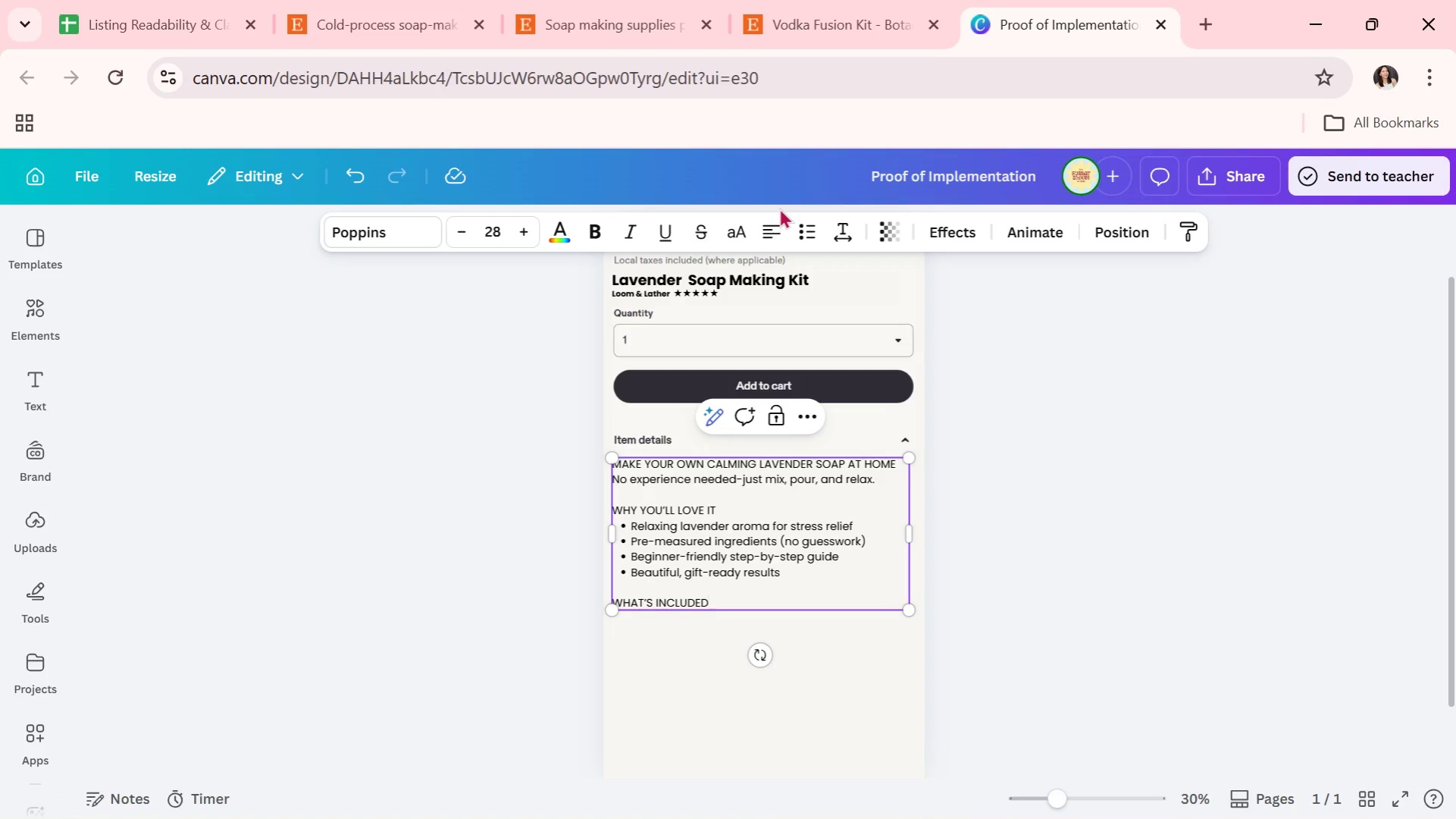 
wait(12.78)
 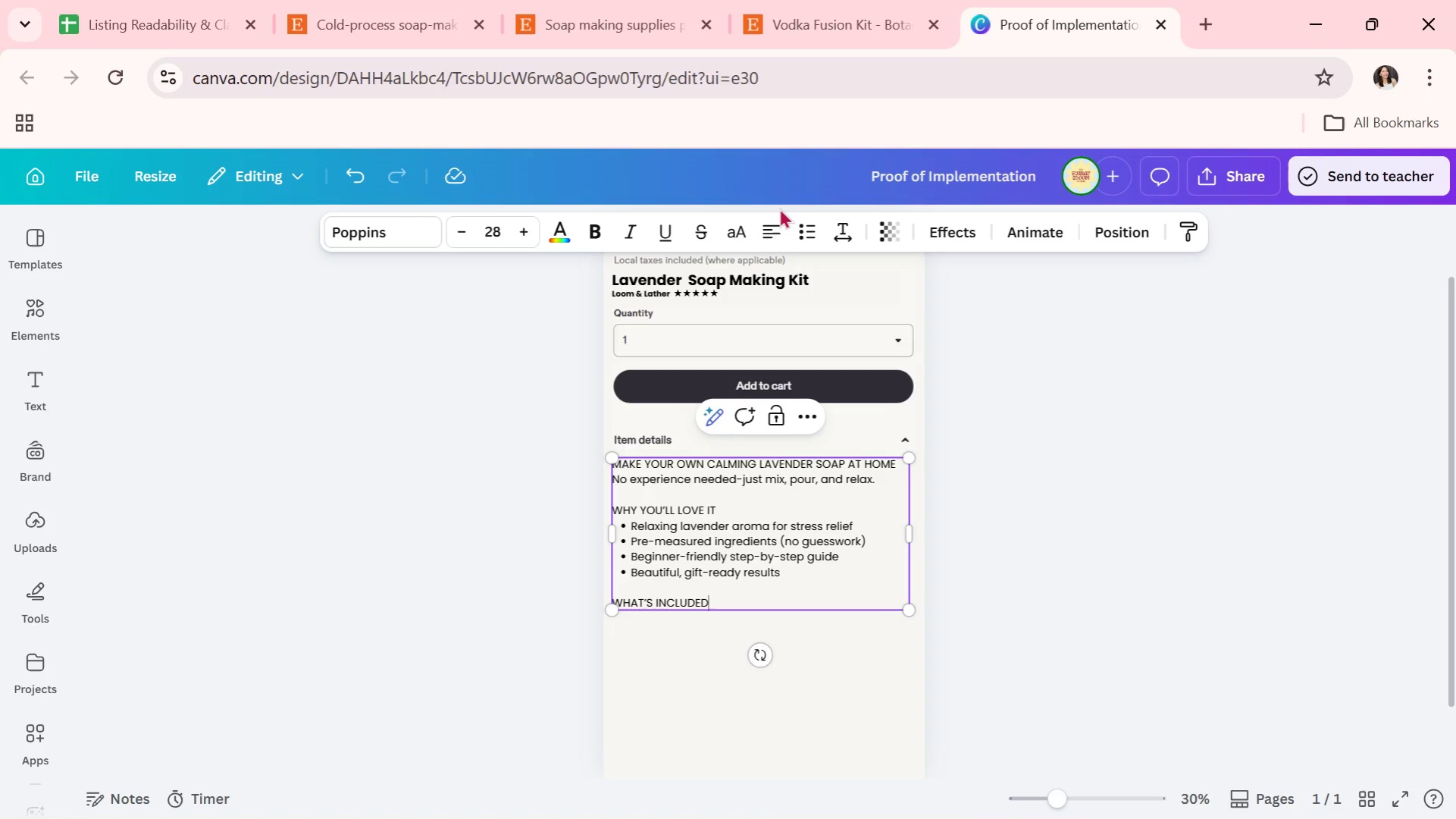 
key(Enter)
 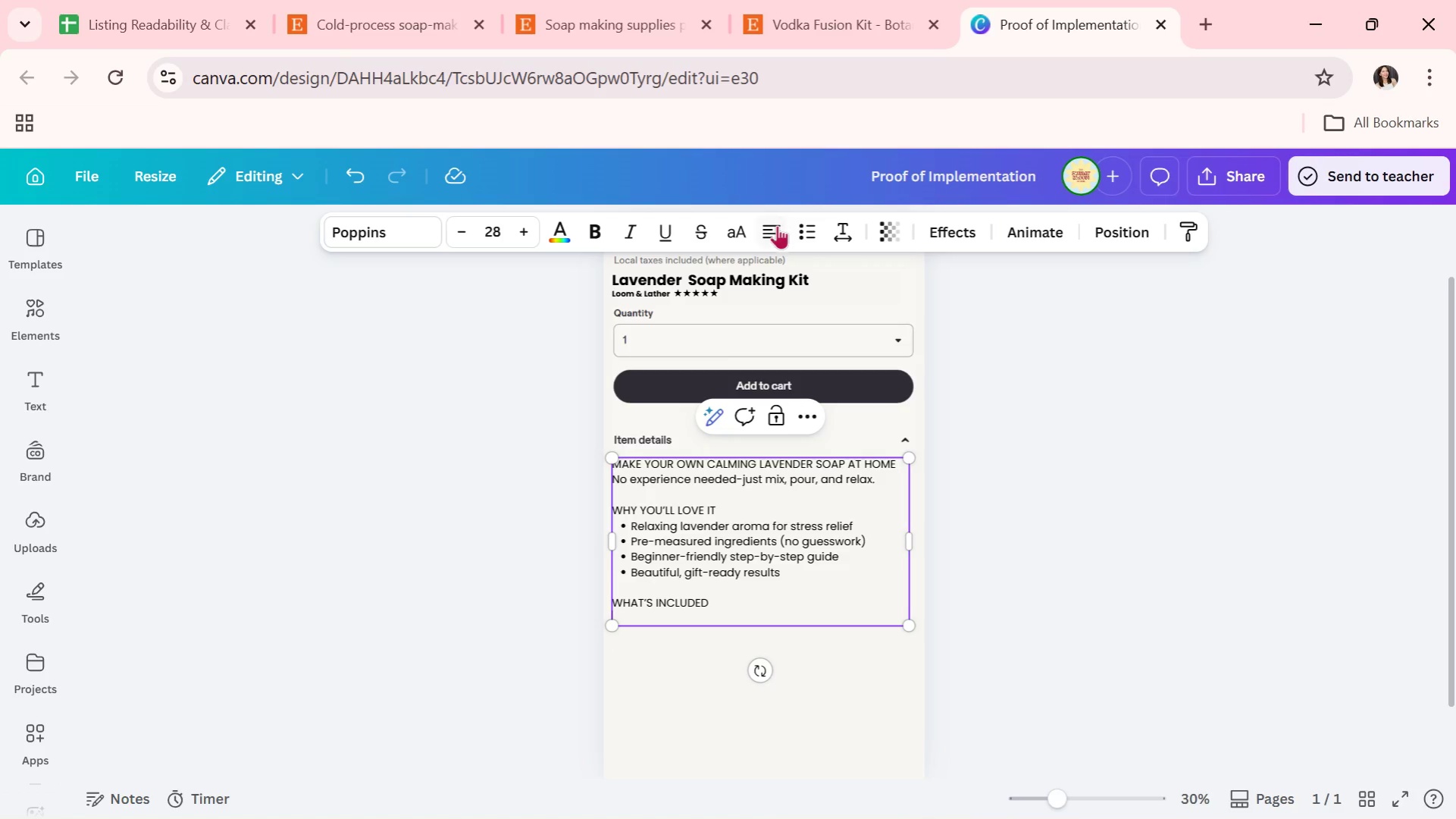 
left_click([798, 231])
 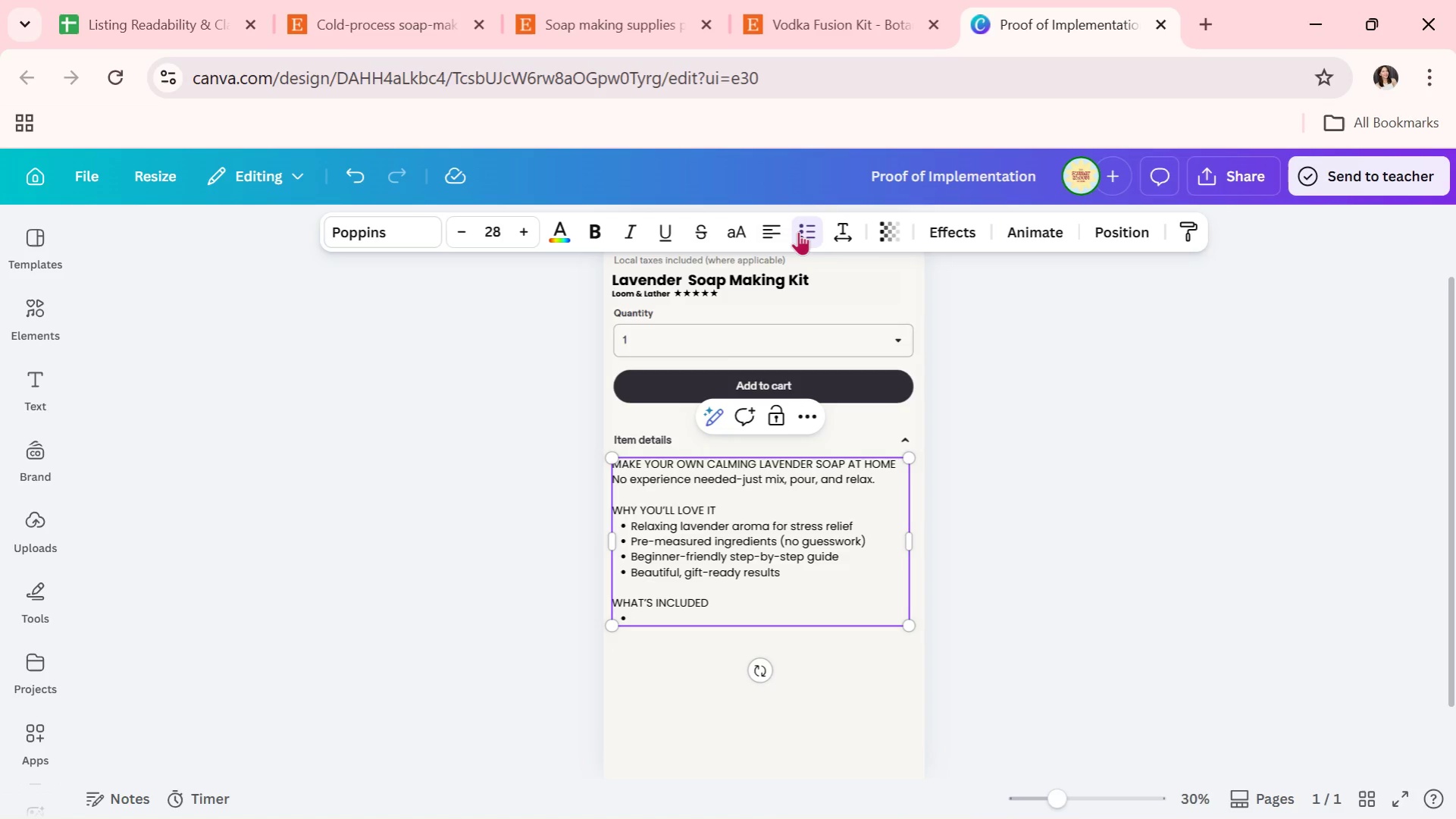 
wait(6.76)
 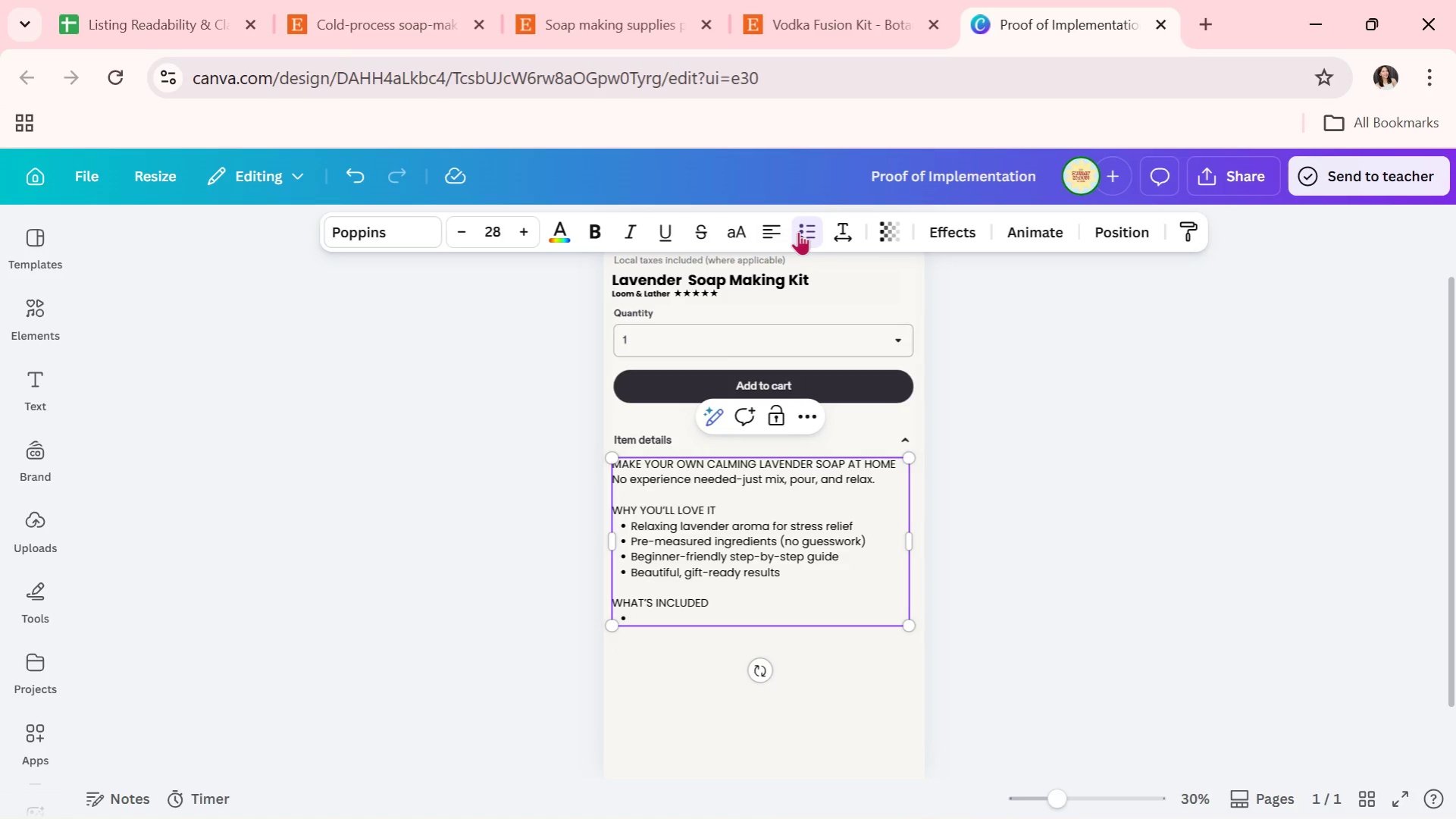 
type(l\)
key(Backspace)
key(Backspace)
type(Lavender)
 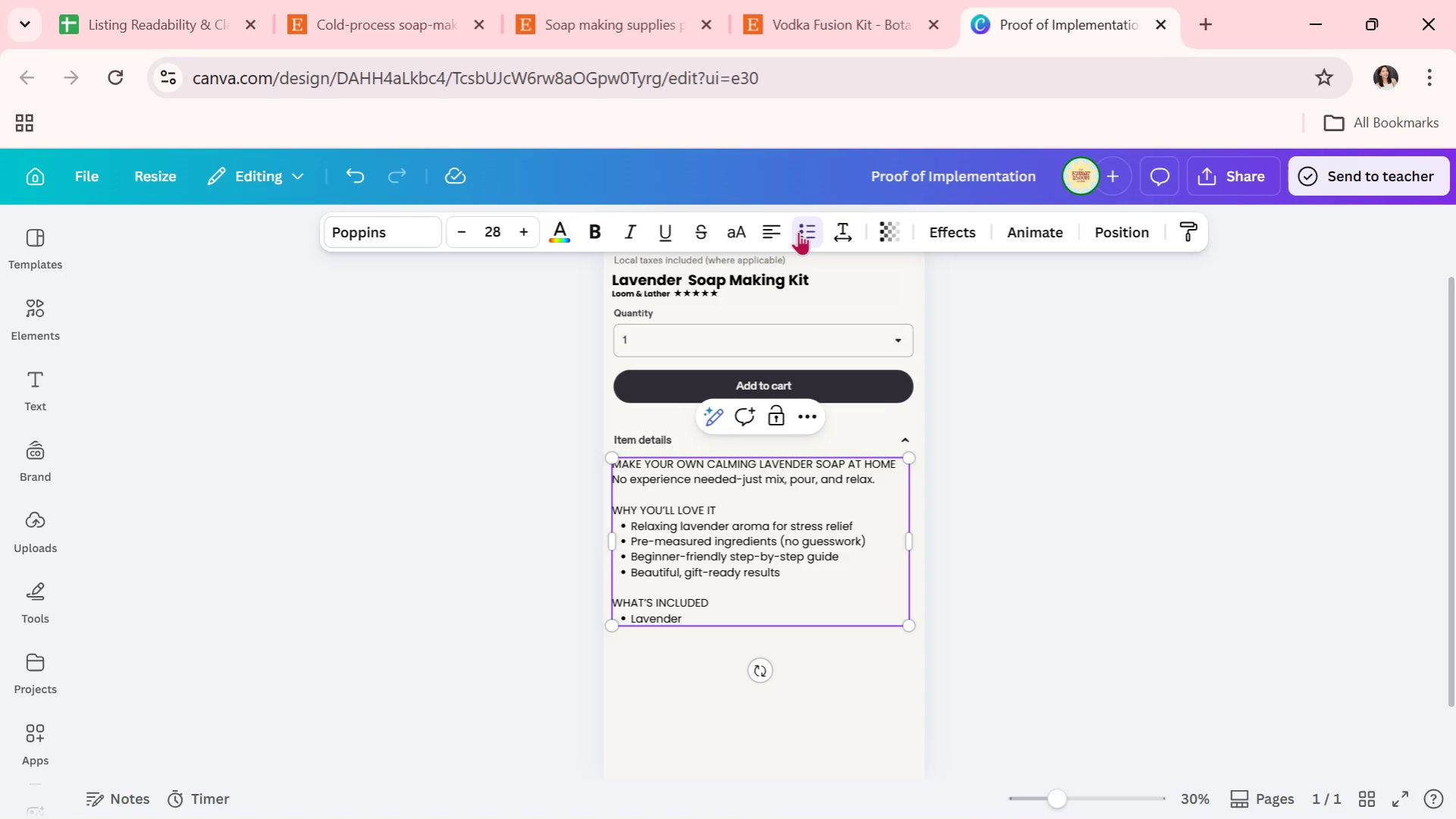 
wait(11.06)
 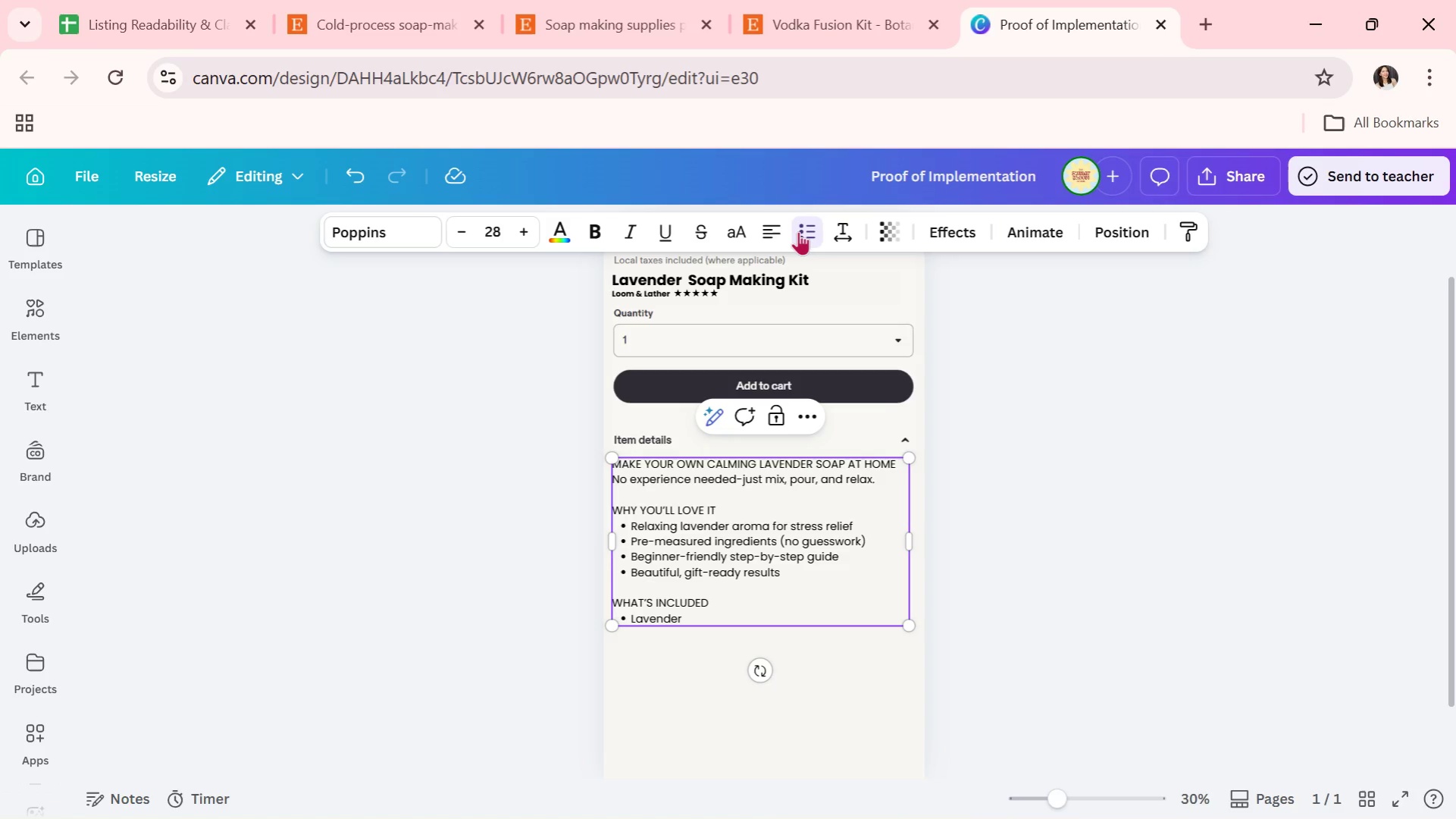 
key(Space)
 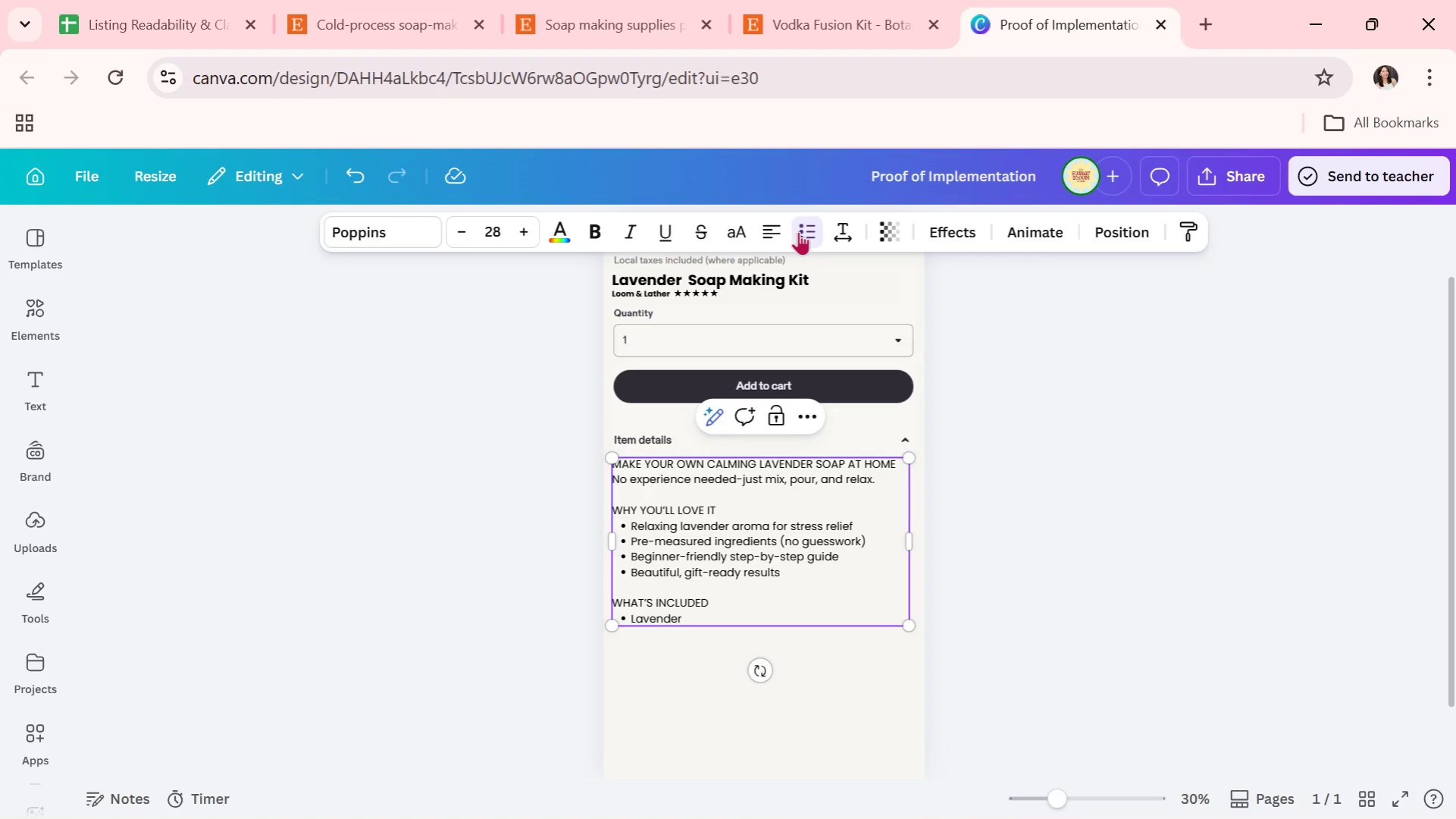 
type(essential oil)
 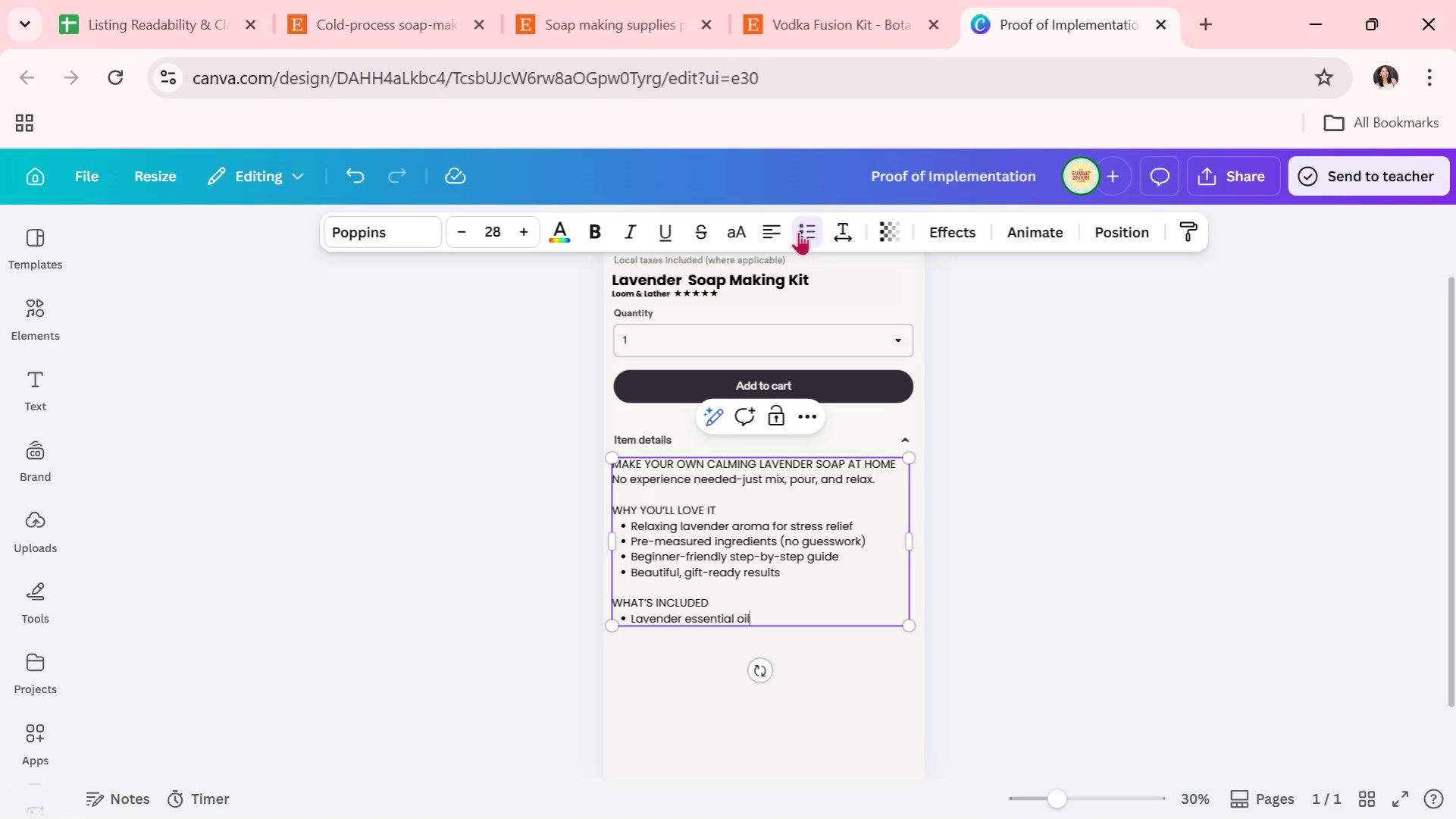 
key(Enter)
 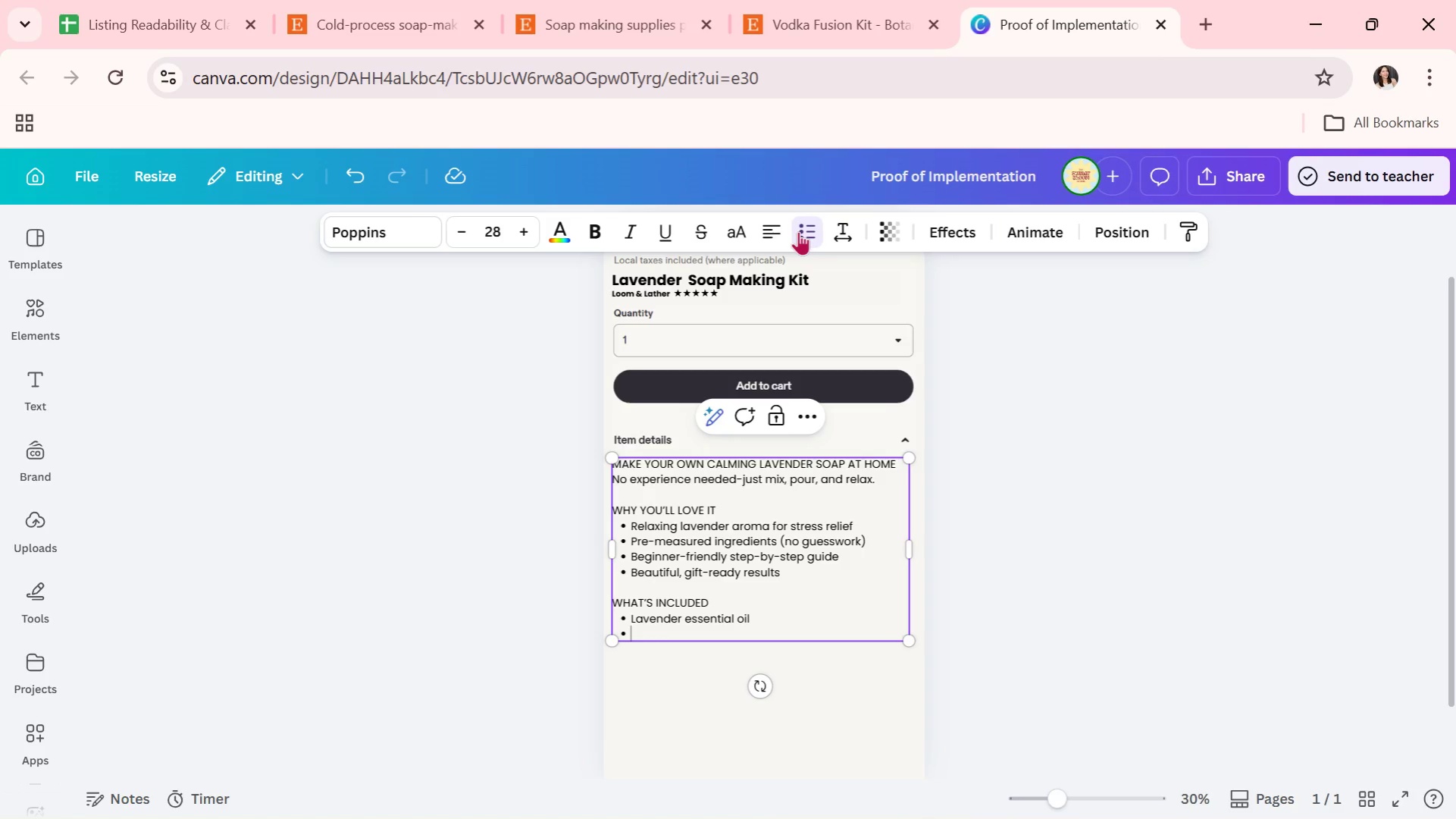 
type(Premium )
 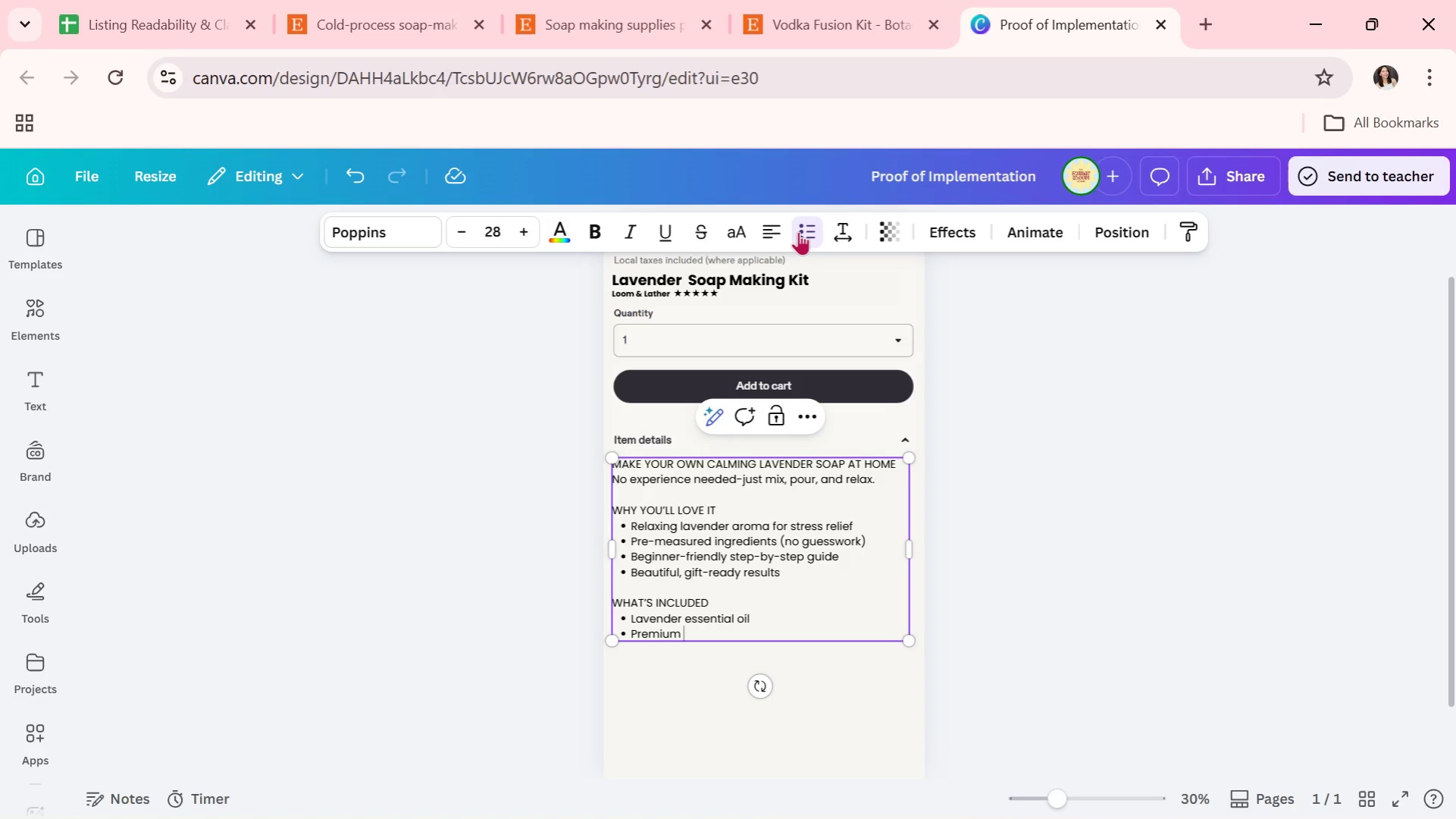 
wait(14.64)
 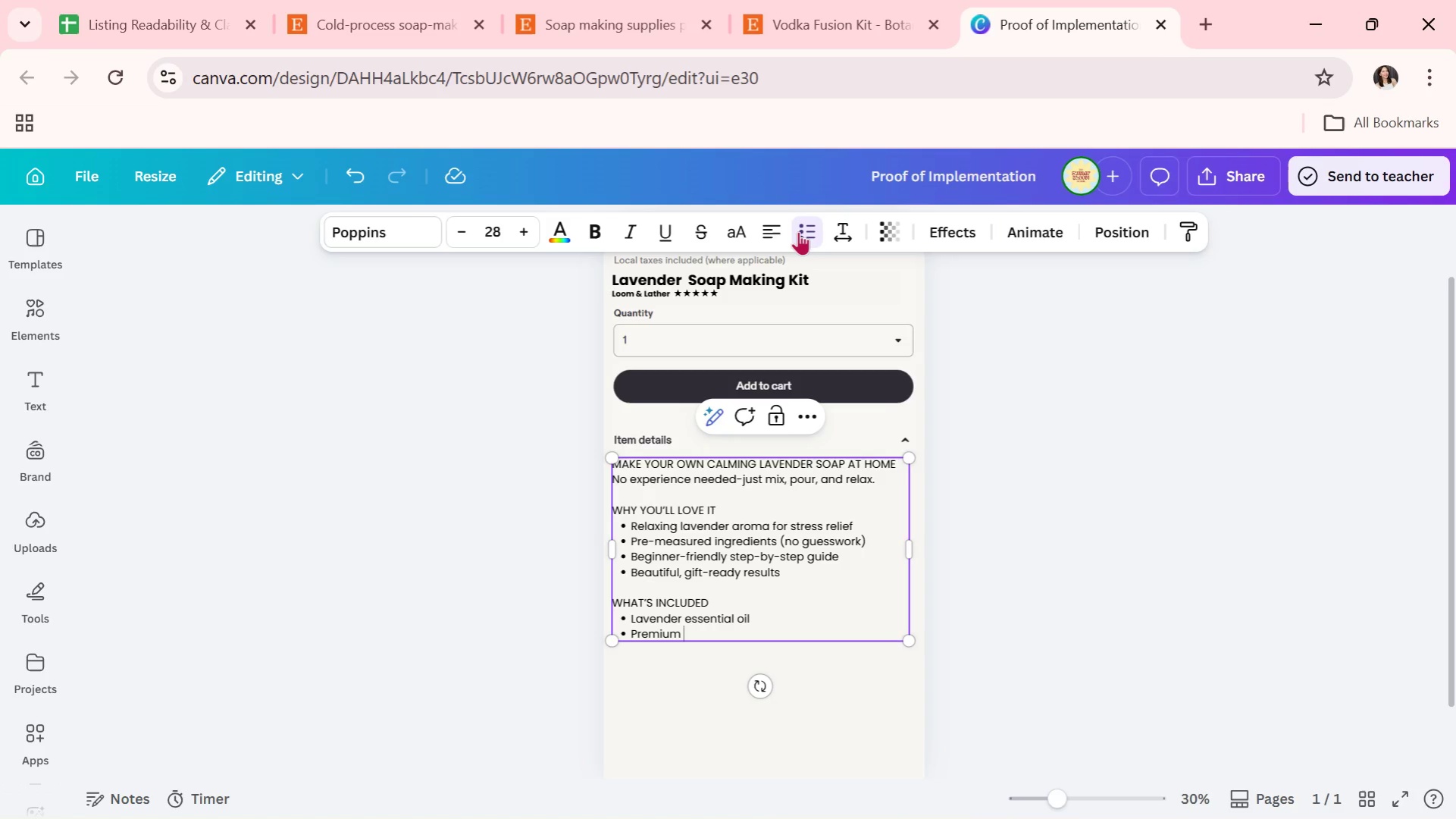 
type(soap base)
 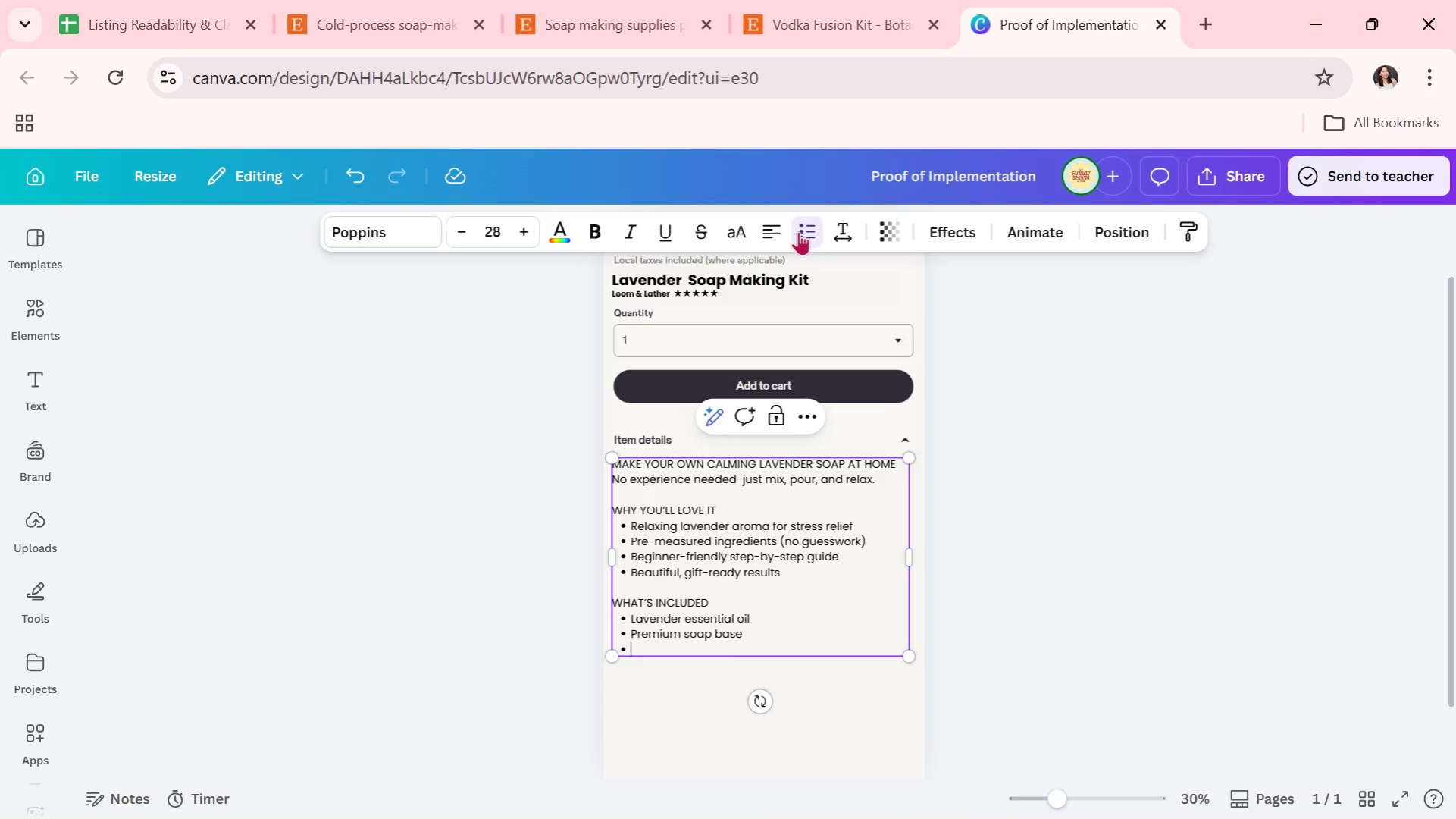 
key(Enter)
 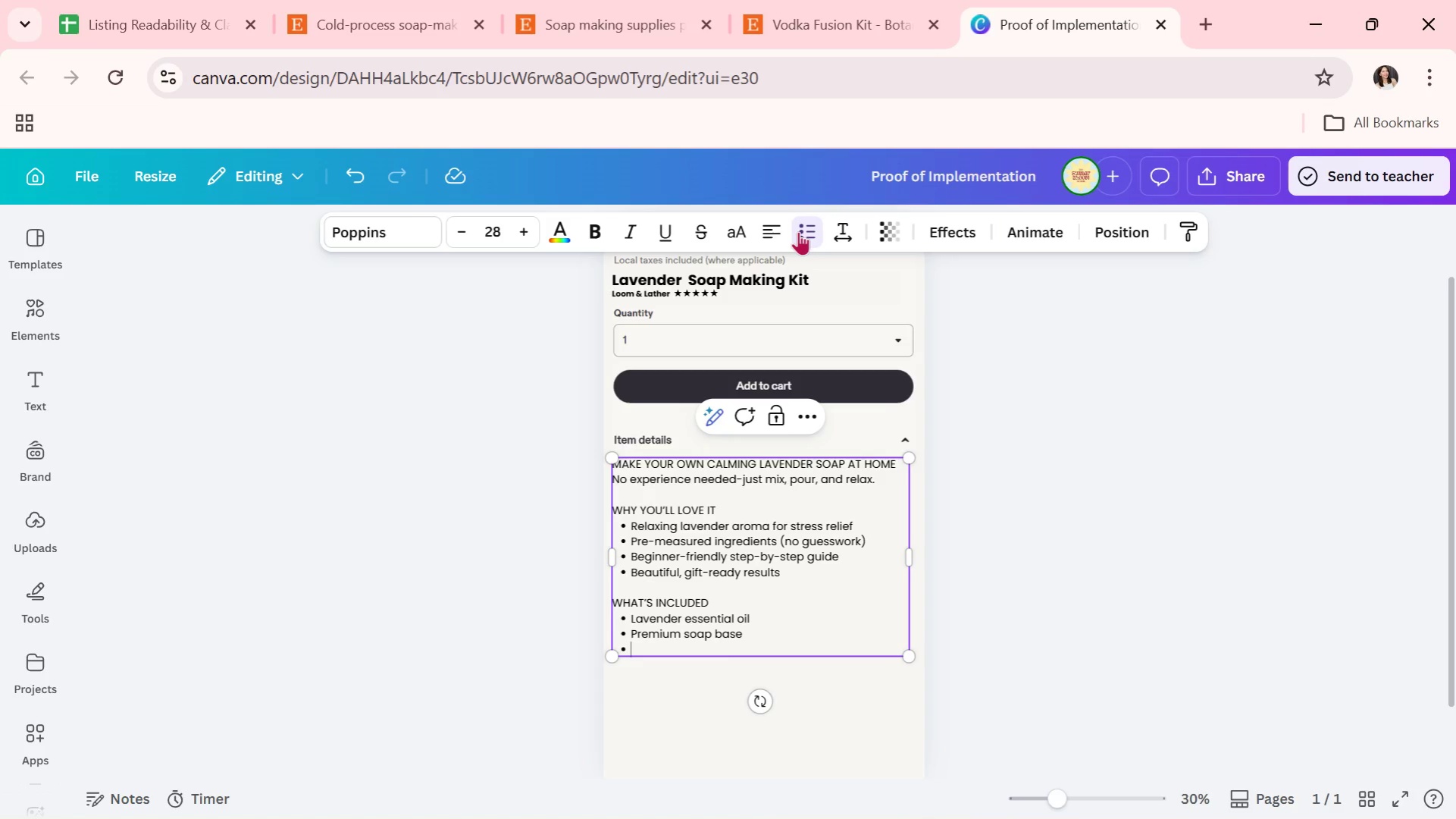 
type(Silicone )
 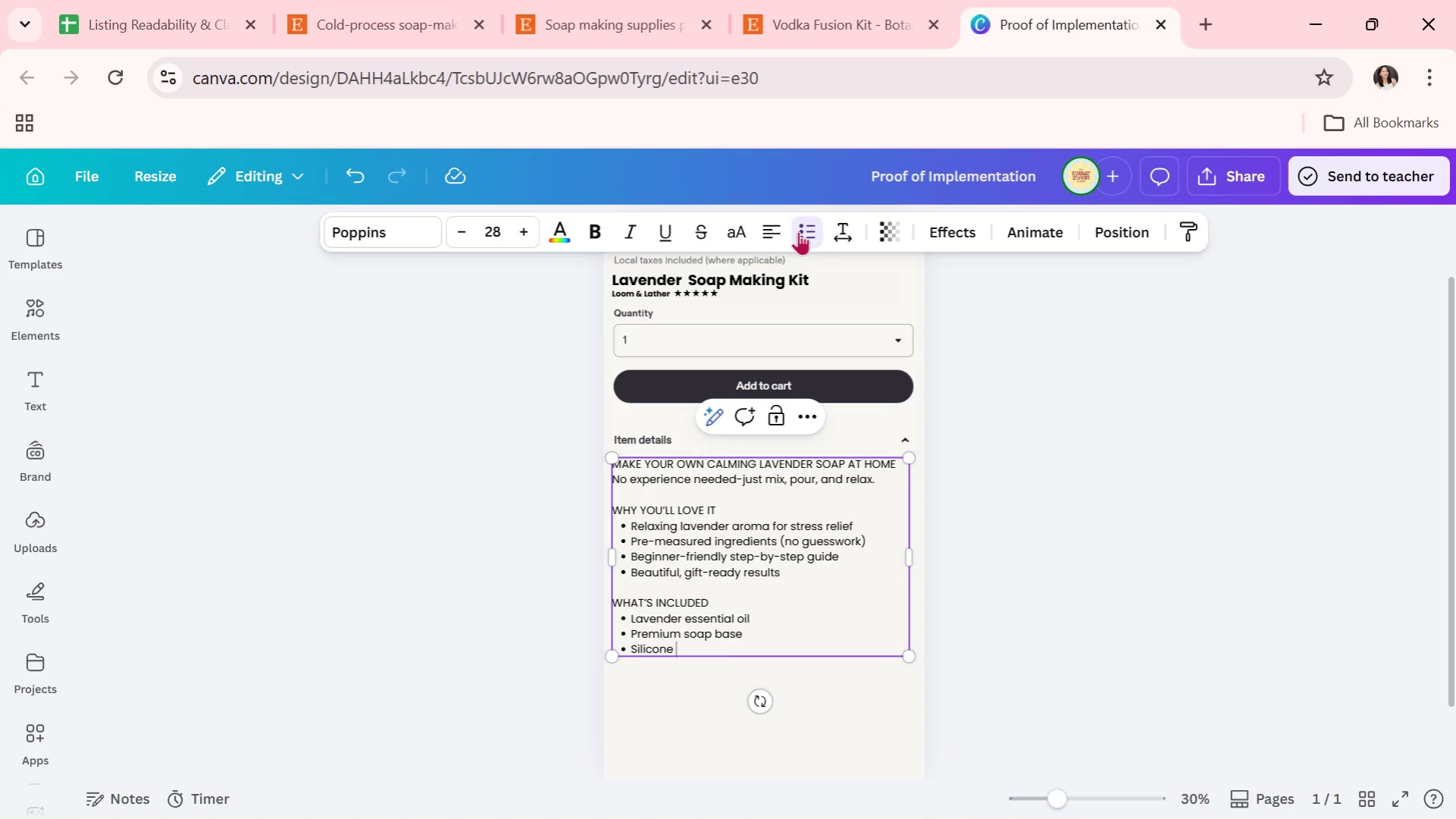 
wait(13.74)
 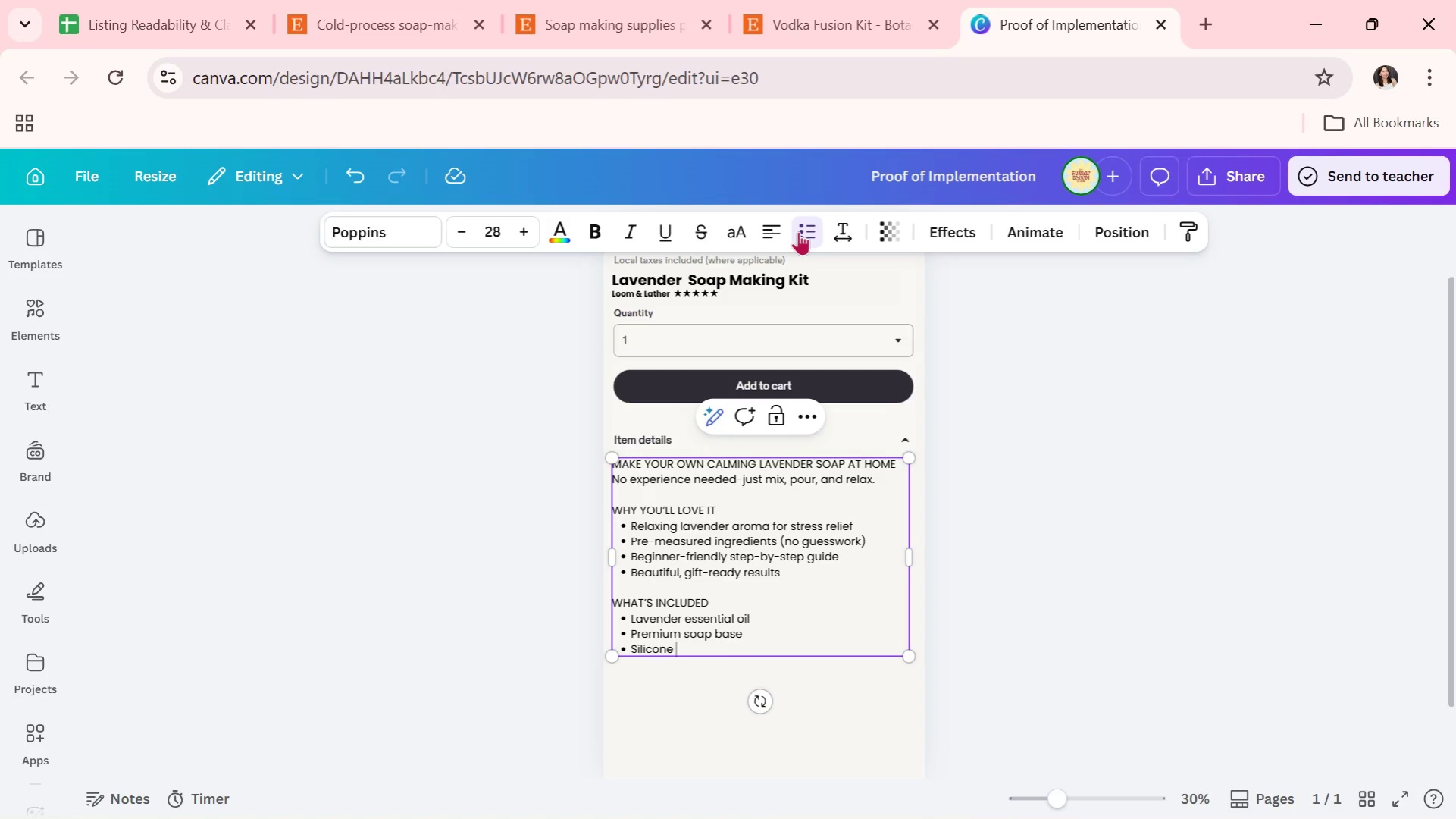 
type(mold)
 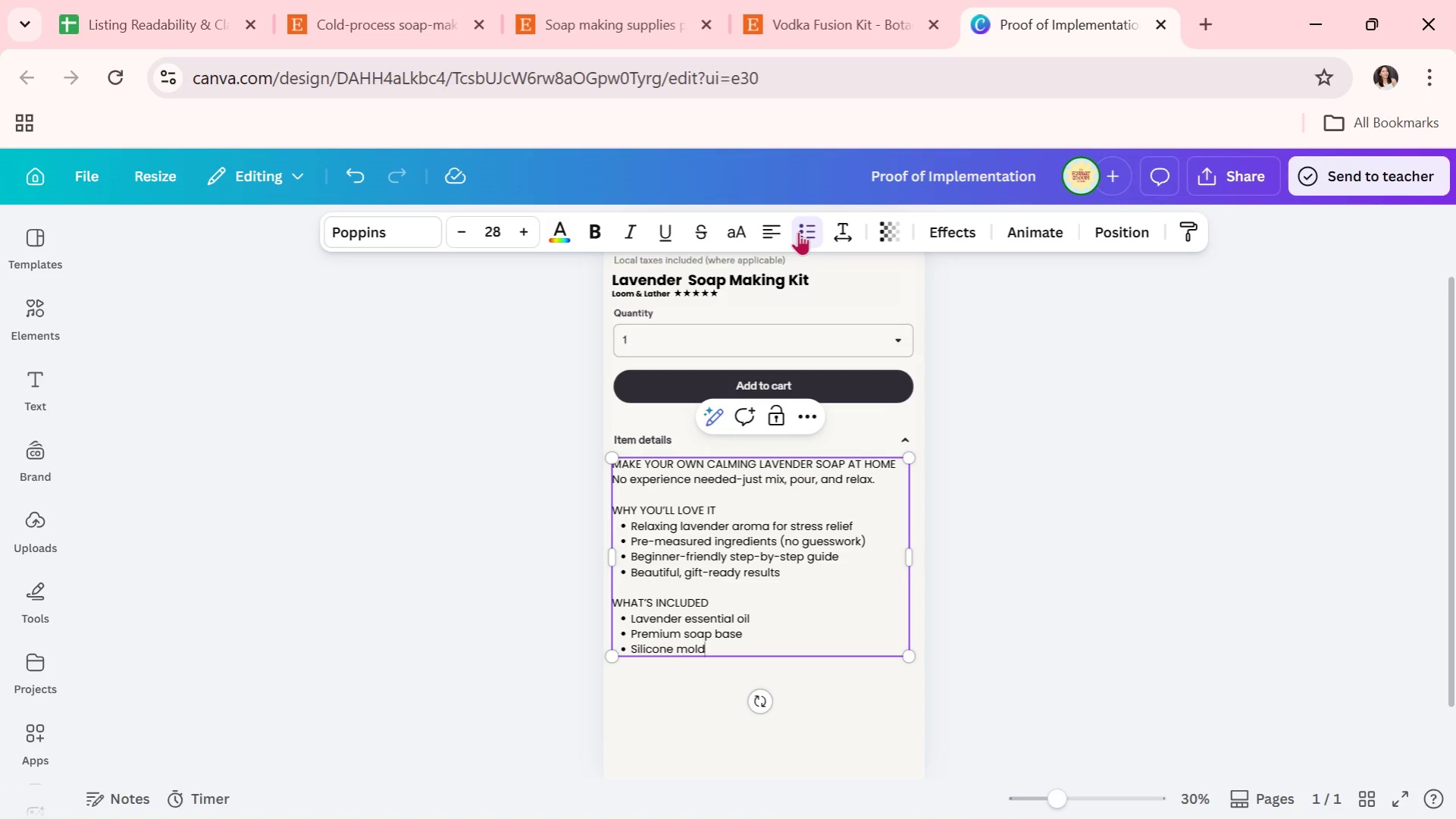 
key(Enter)
 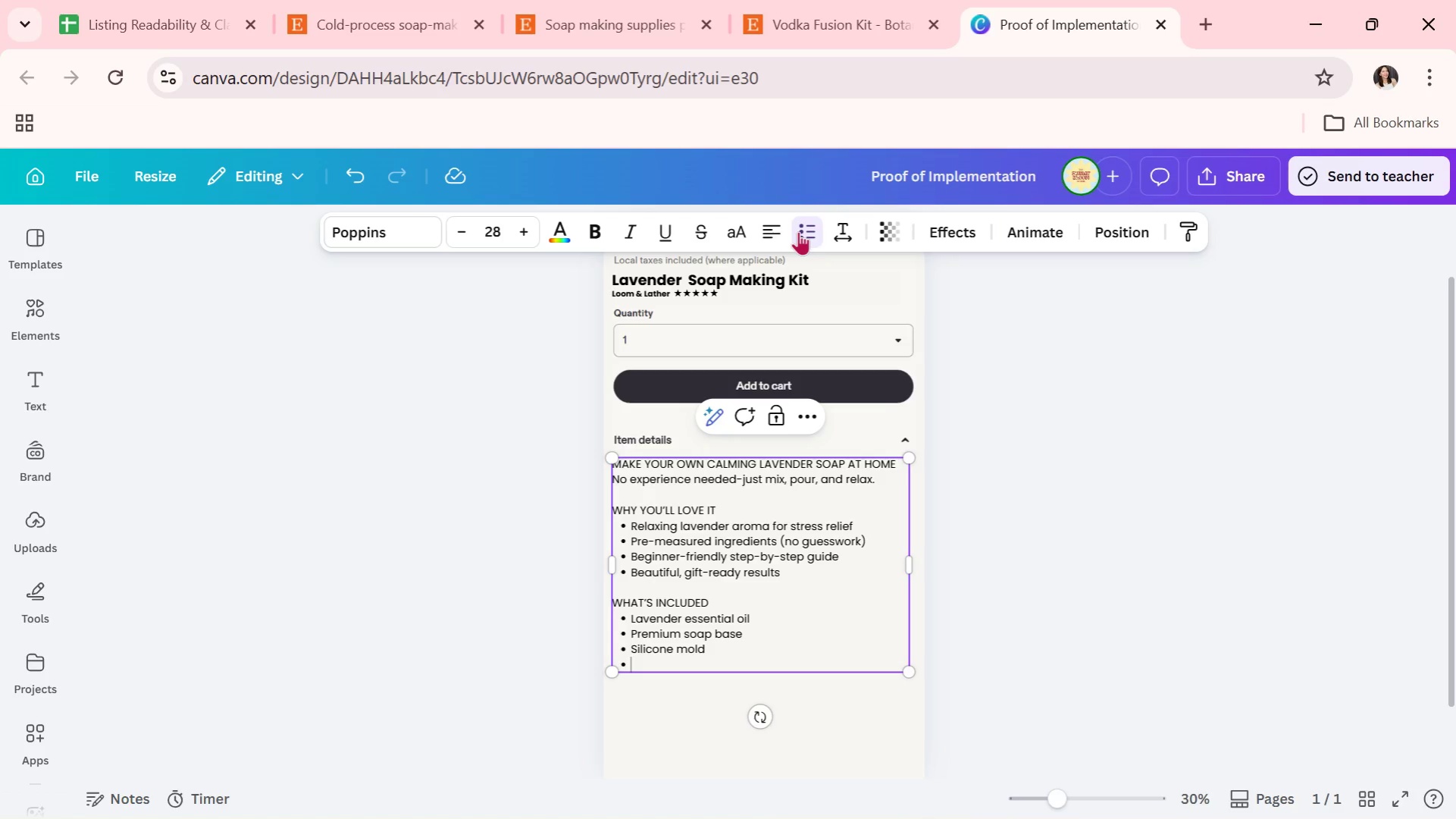 
type(Easy instruction guide)
 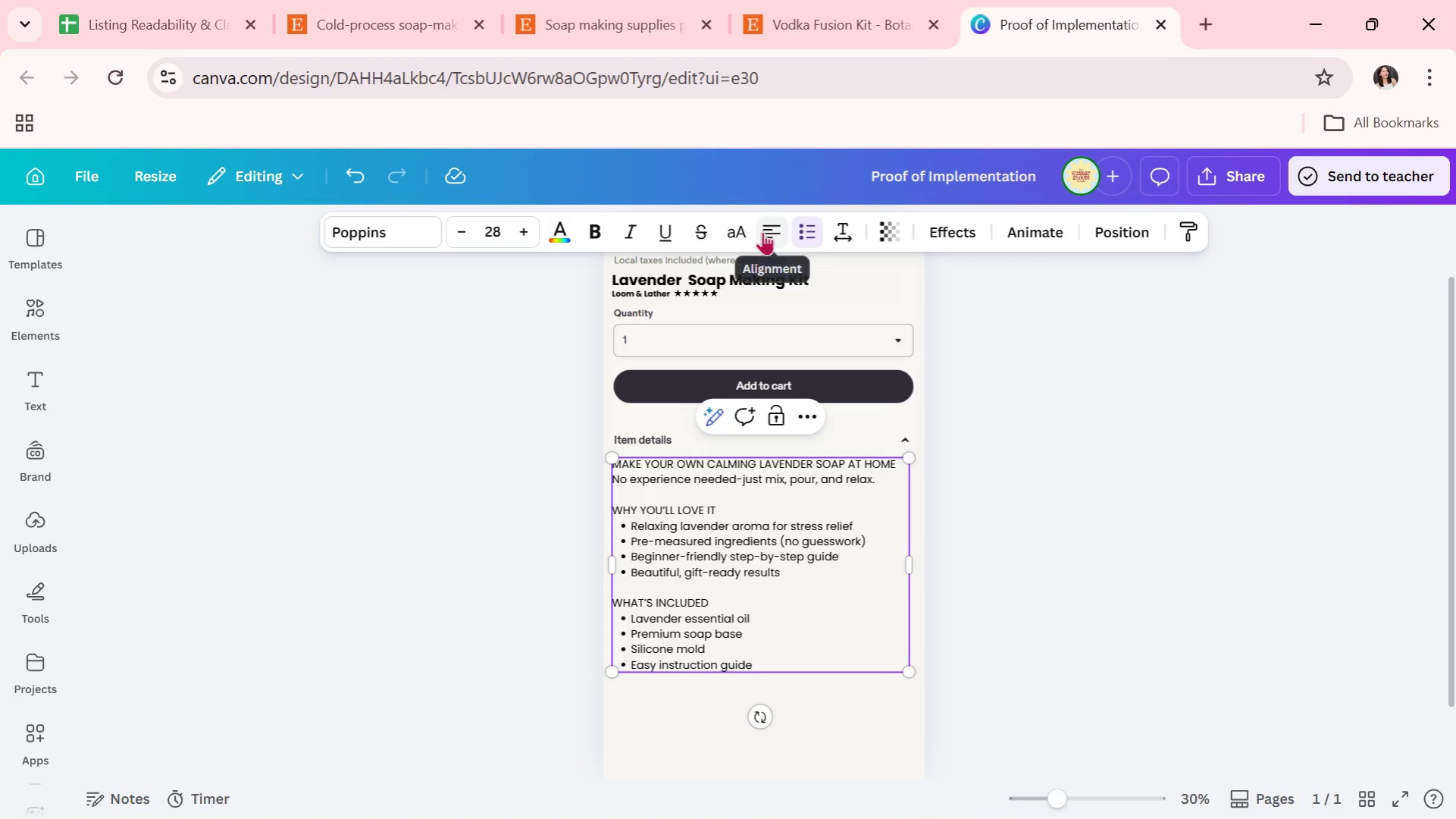 
wait(11.94)
 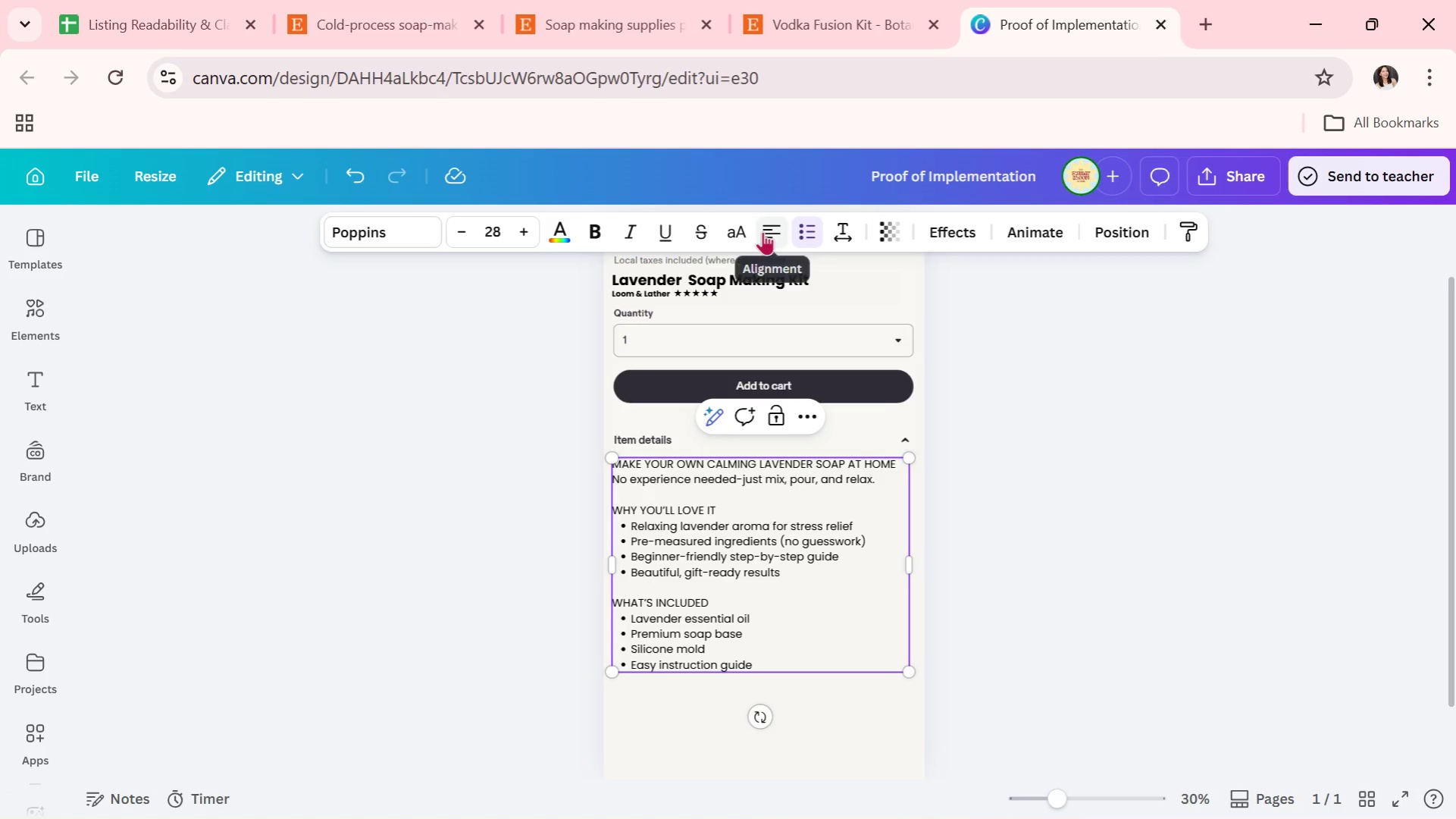 
scroll: coordinate [1057, 550], scroll_direction: down, amount: 1.0
 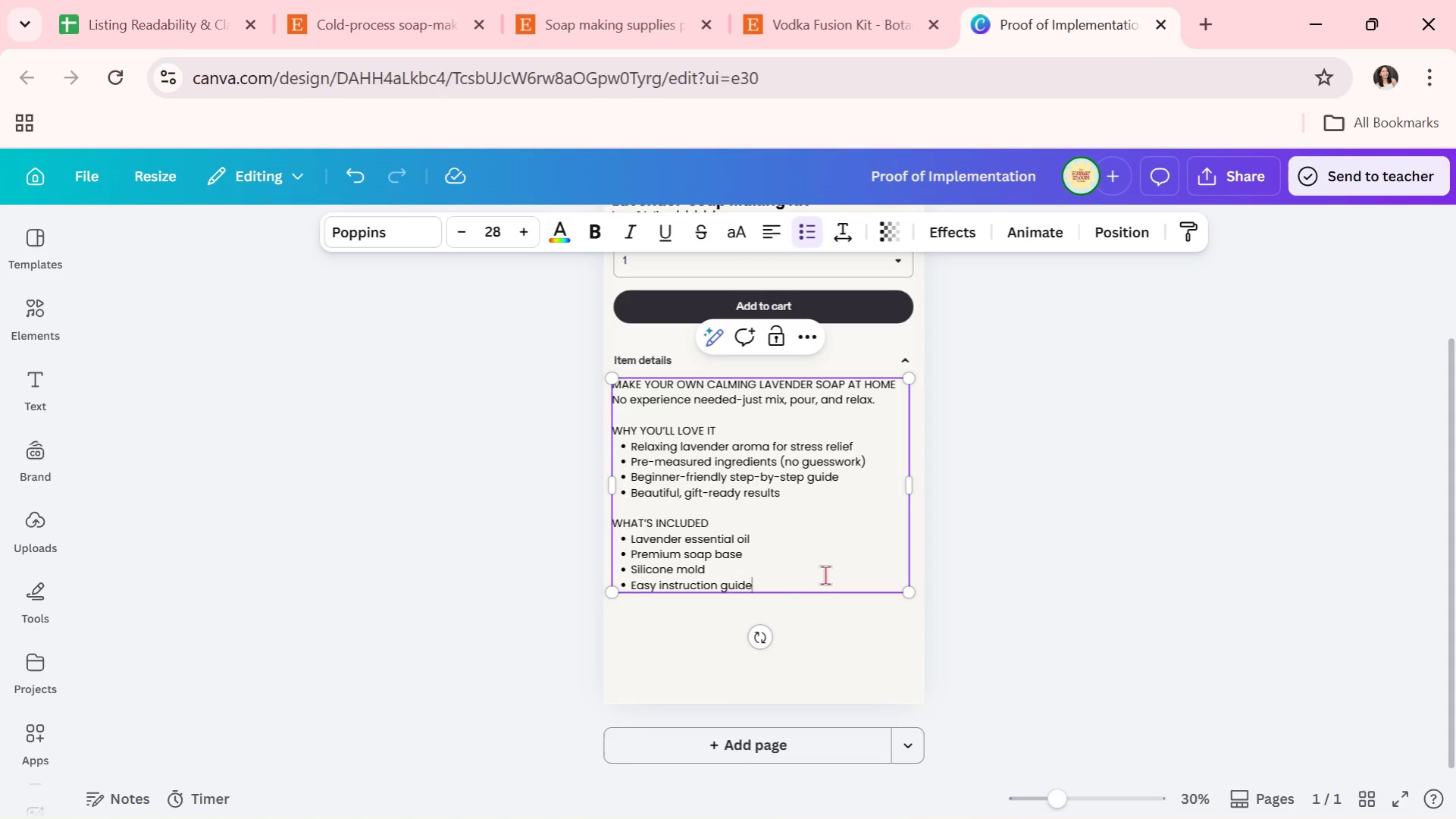 
left_click([787, 539])
 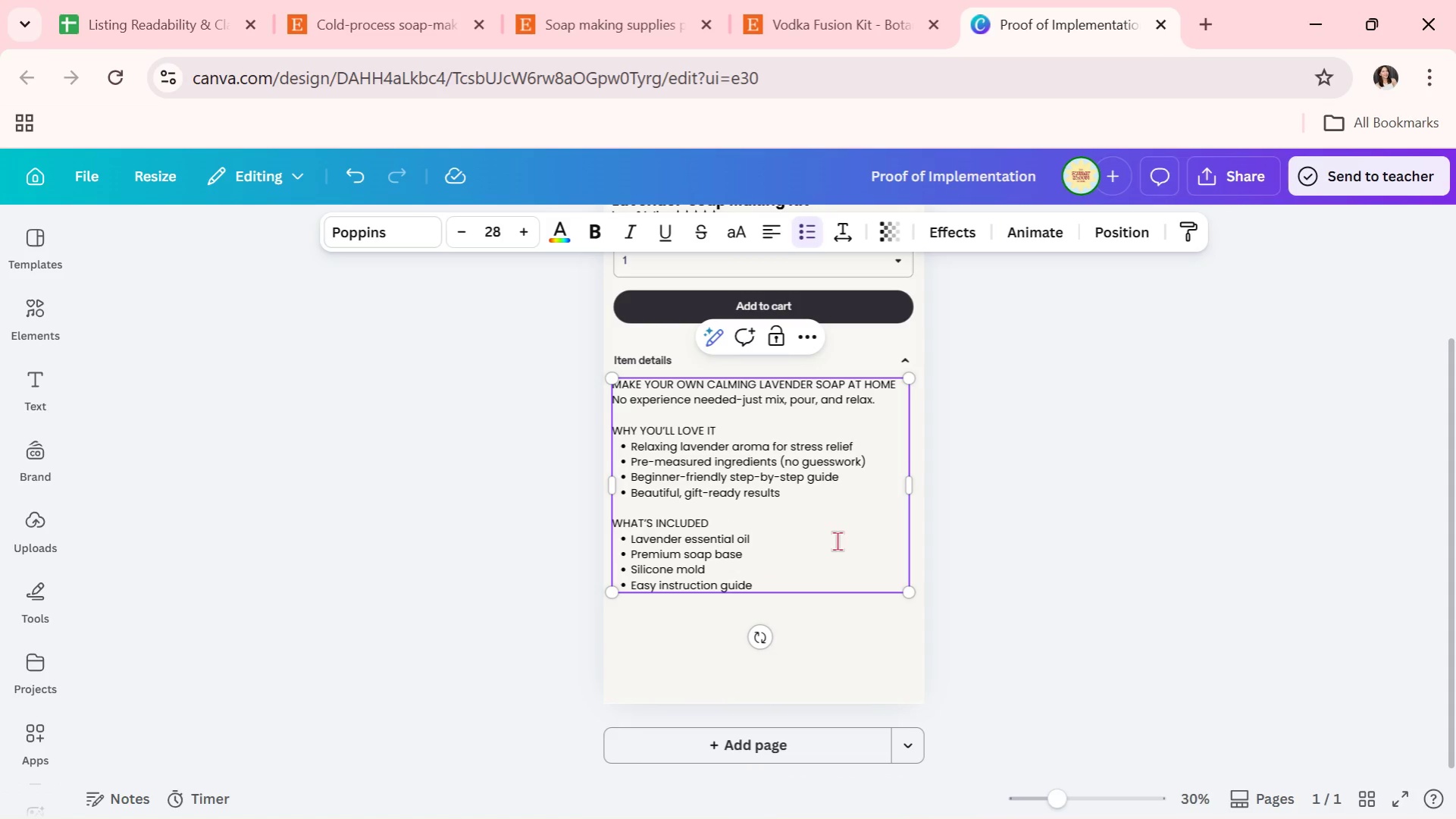 
key(ArrowDown)
 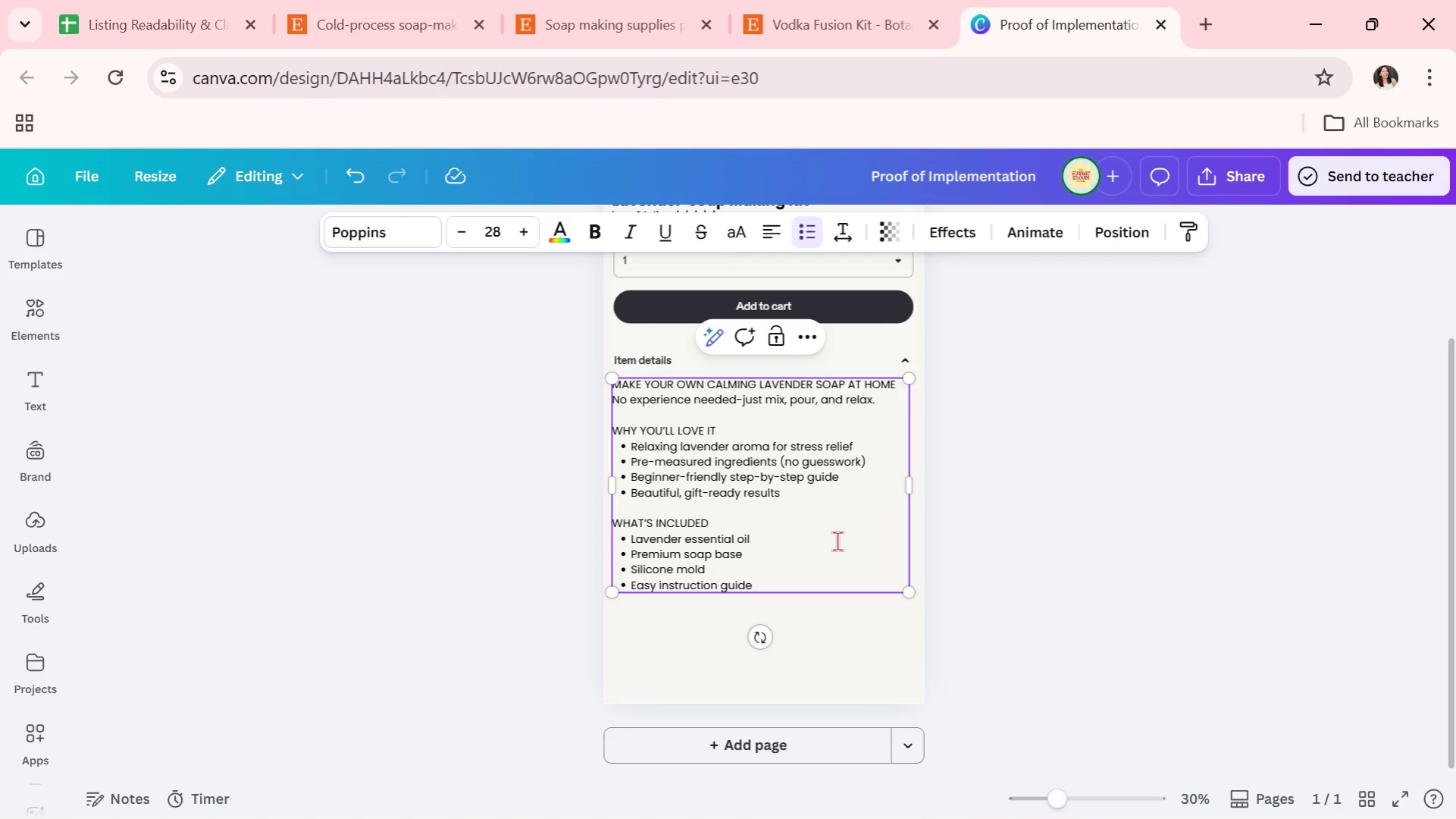 
key(ArrowDown)
 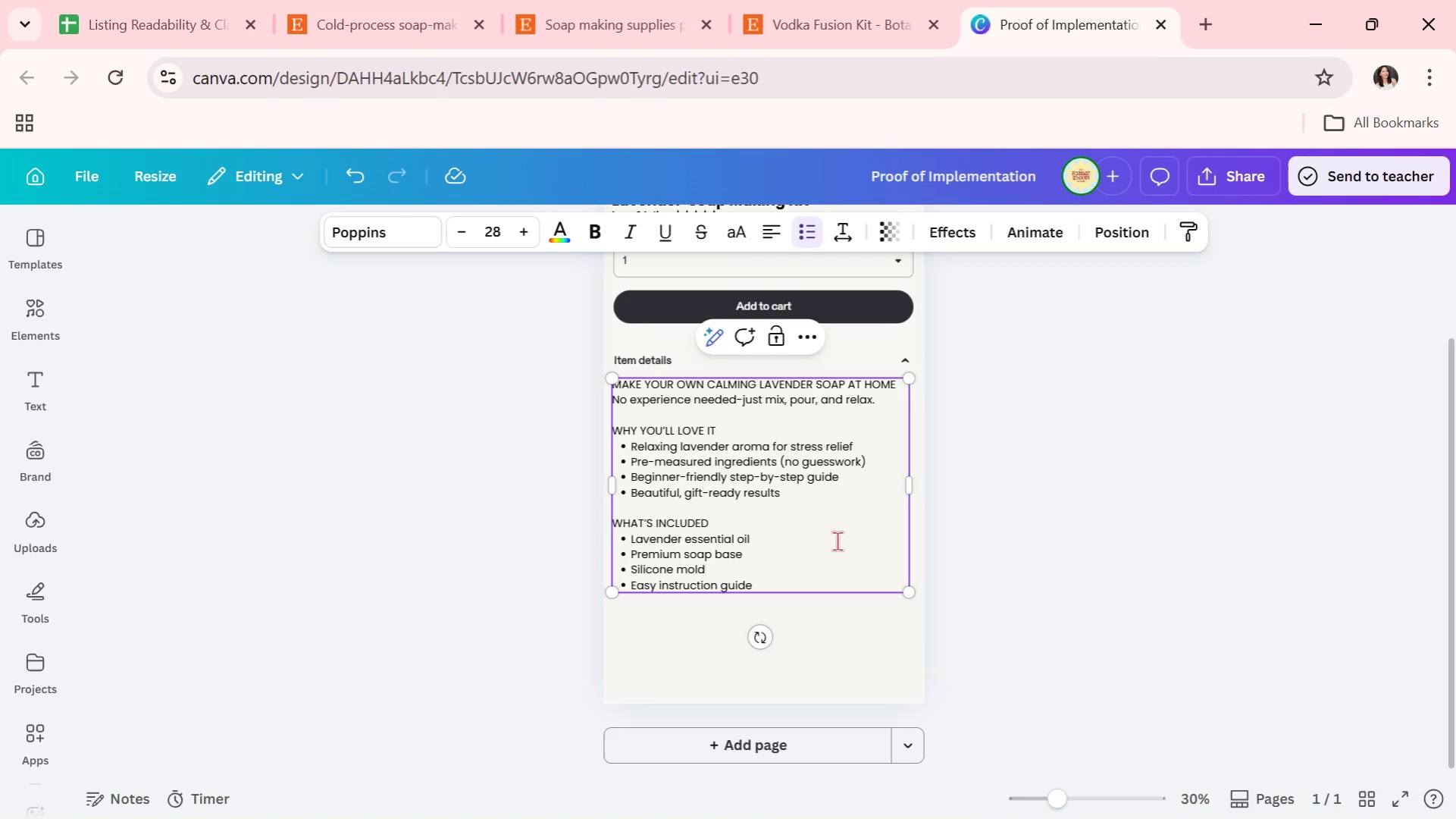 
key(ArrowDown)
 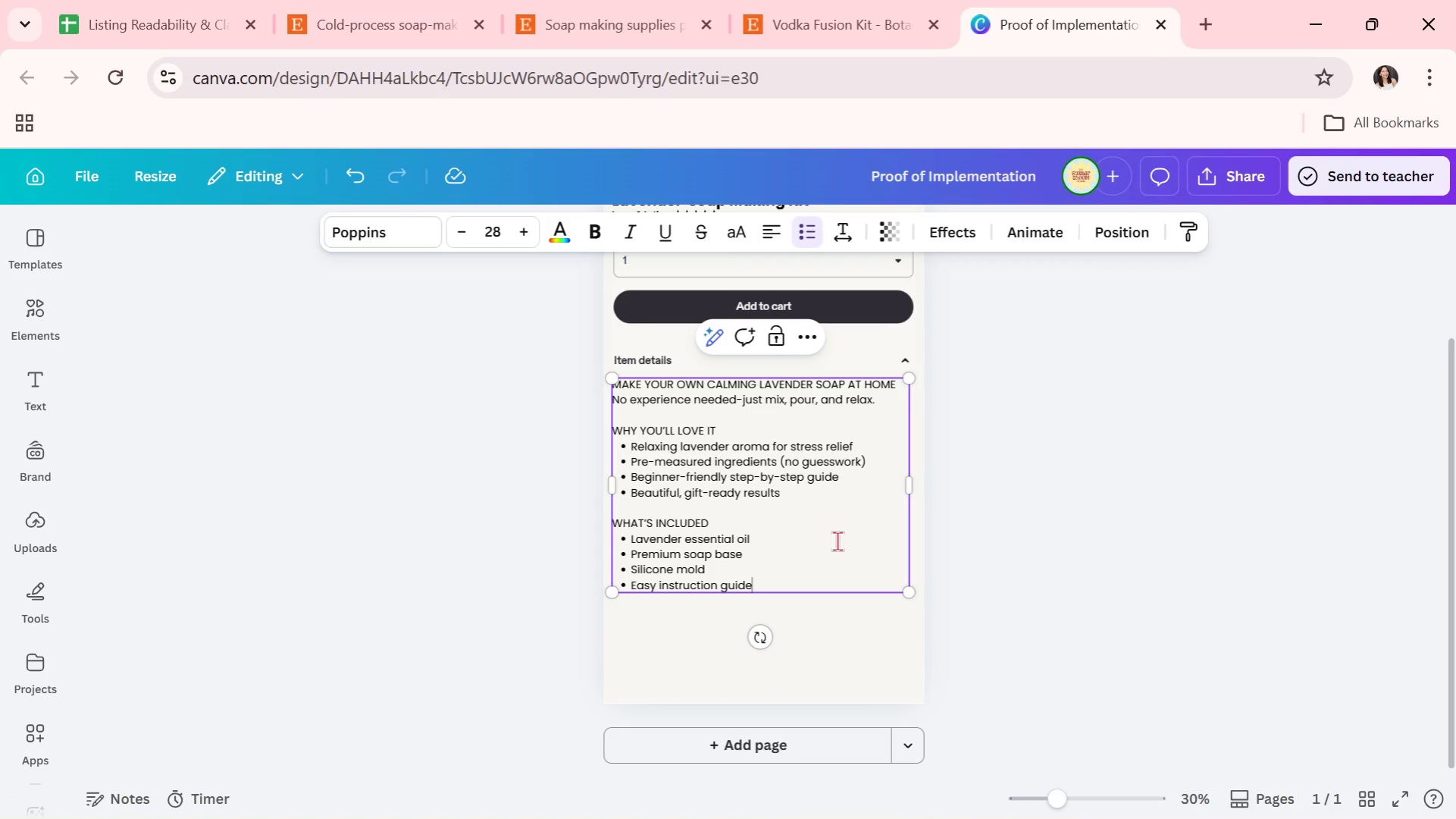 
wait(8.3)
 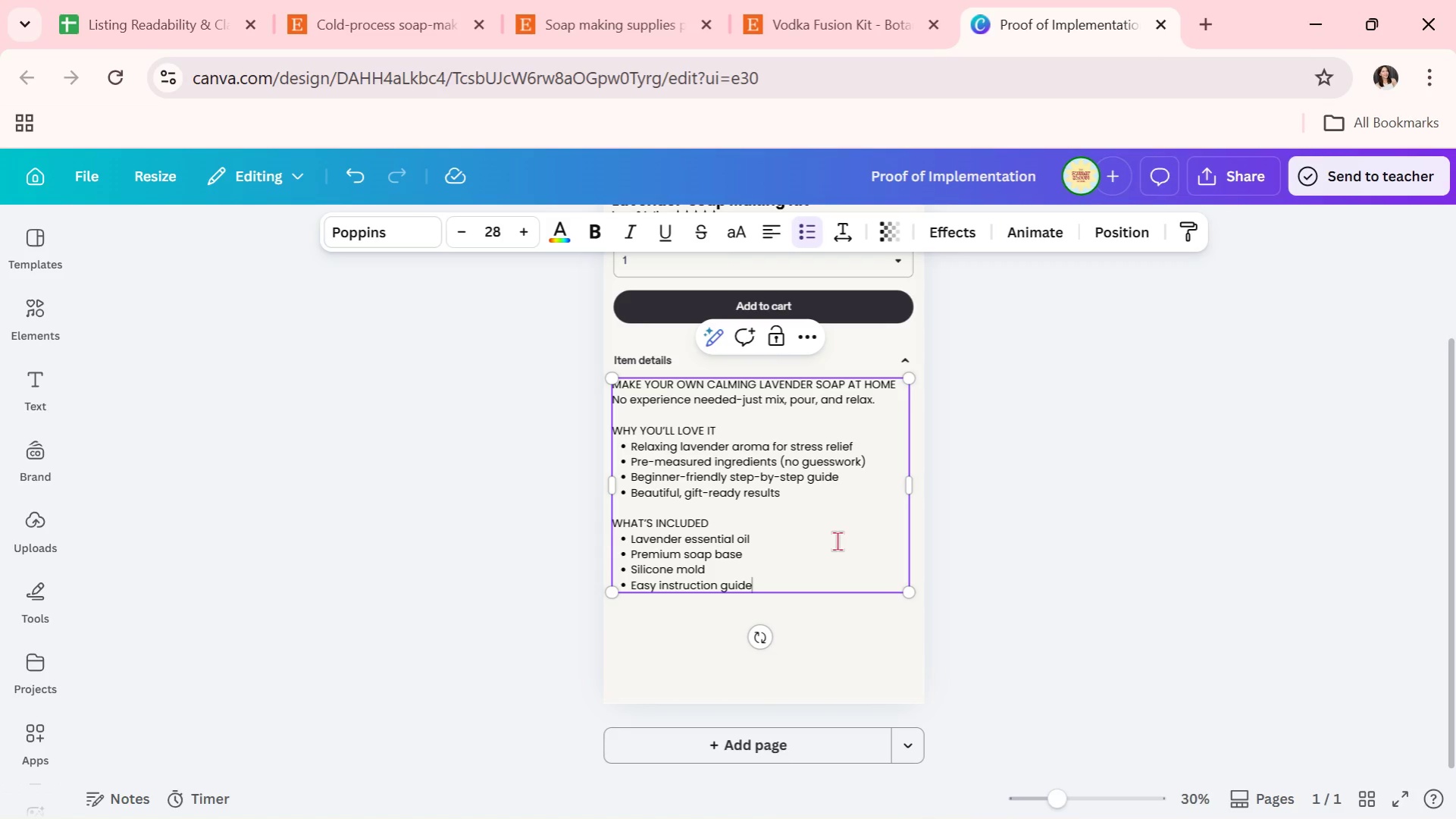 
key(Enter)
 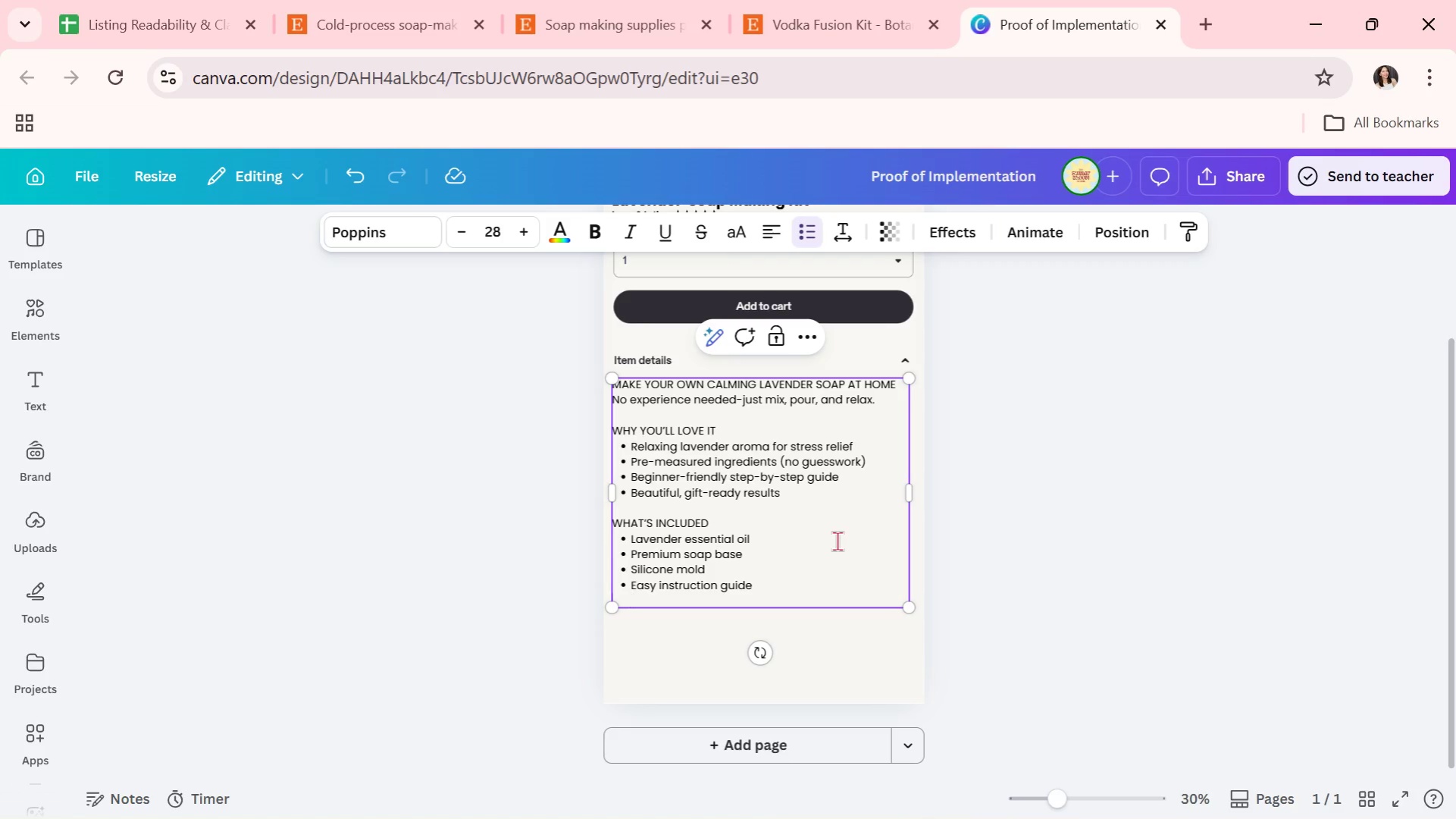 
key(Enter)
 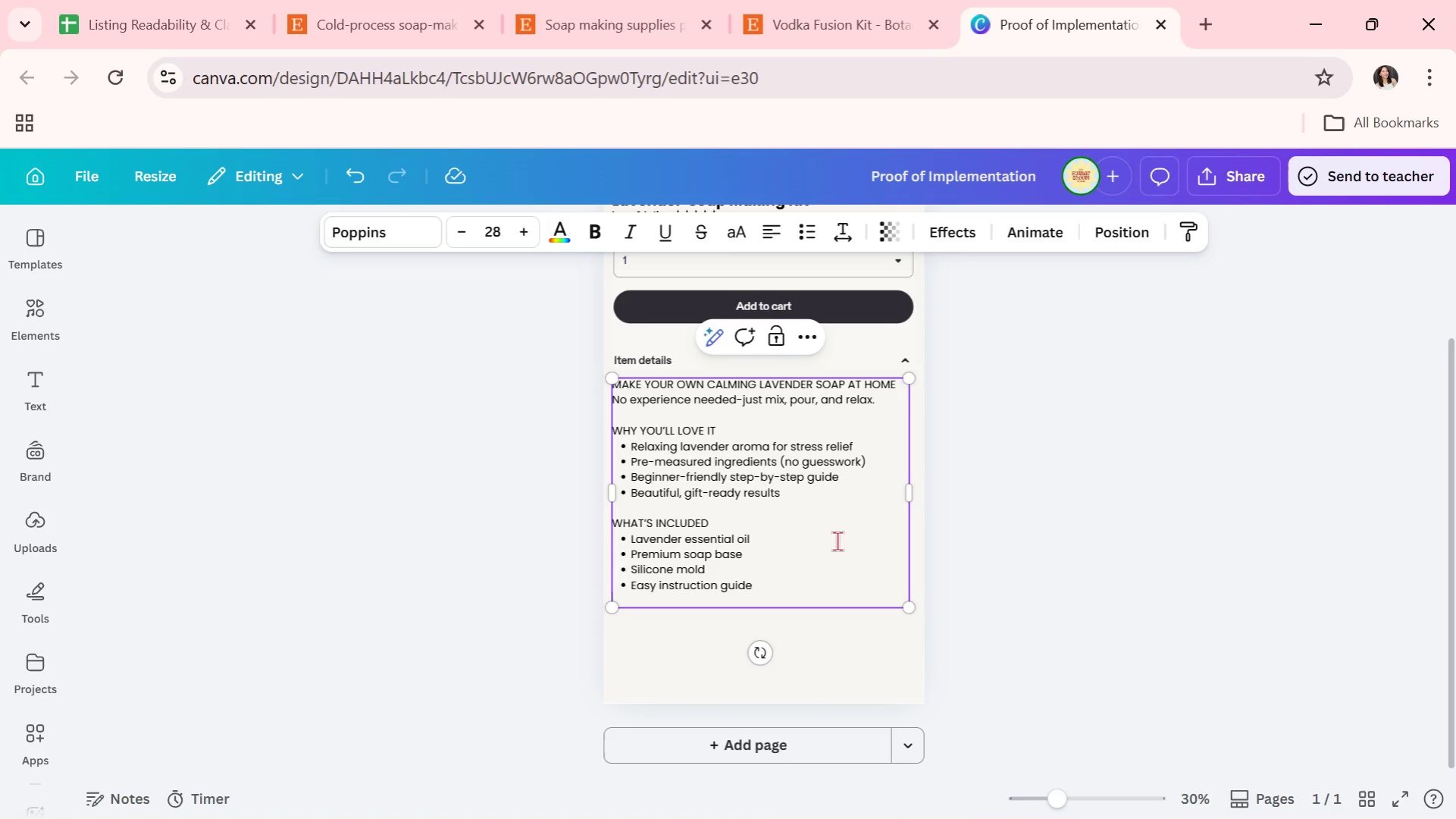 
key(Enter)
 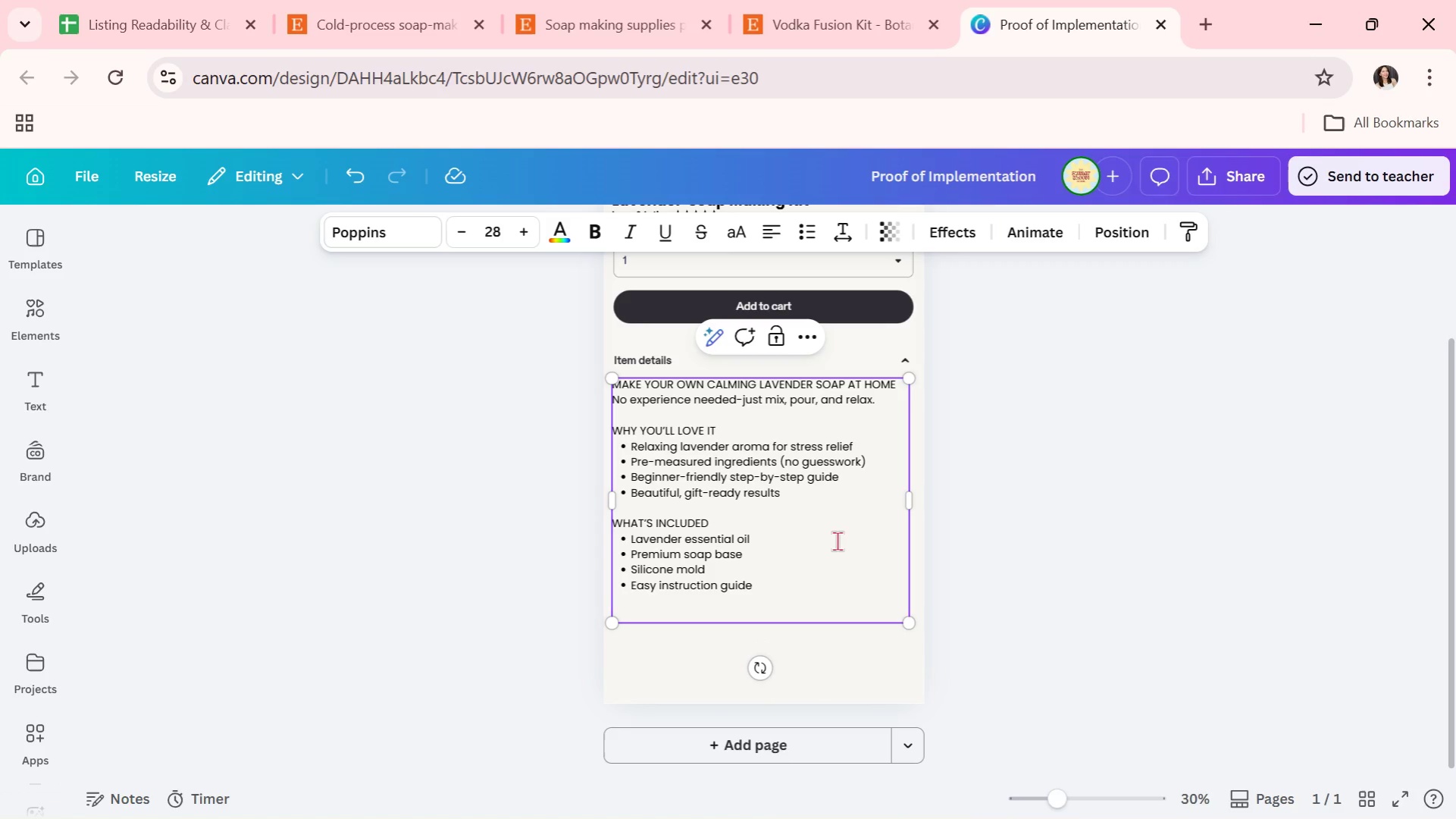 
type(HOW IR)
key(Backspace)
type(T WORKS)
 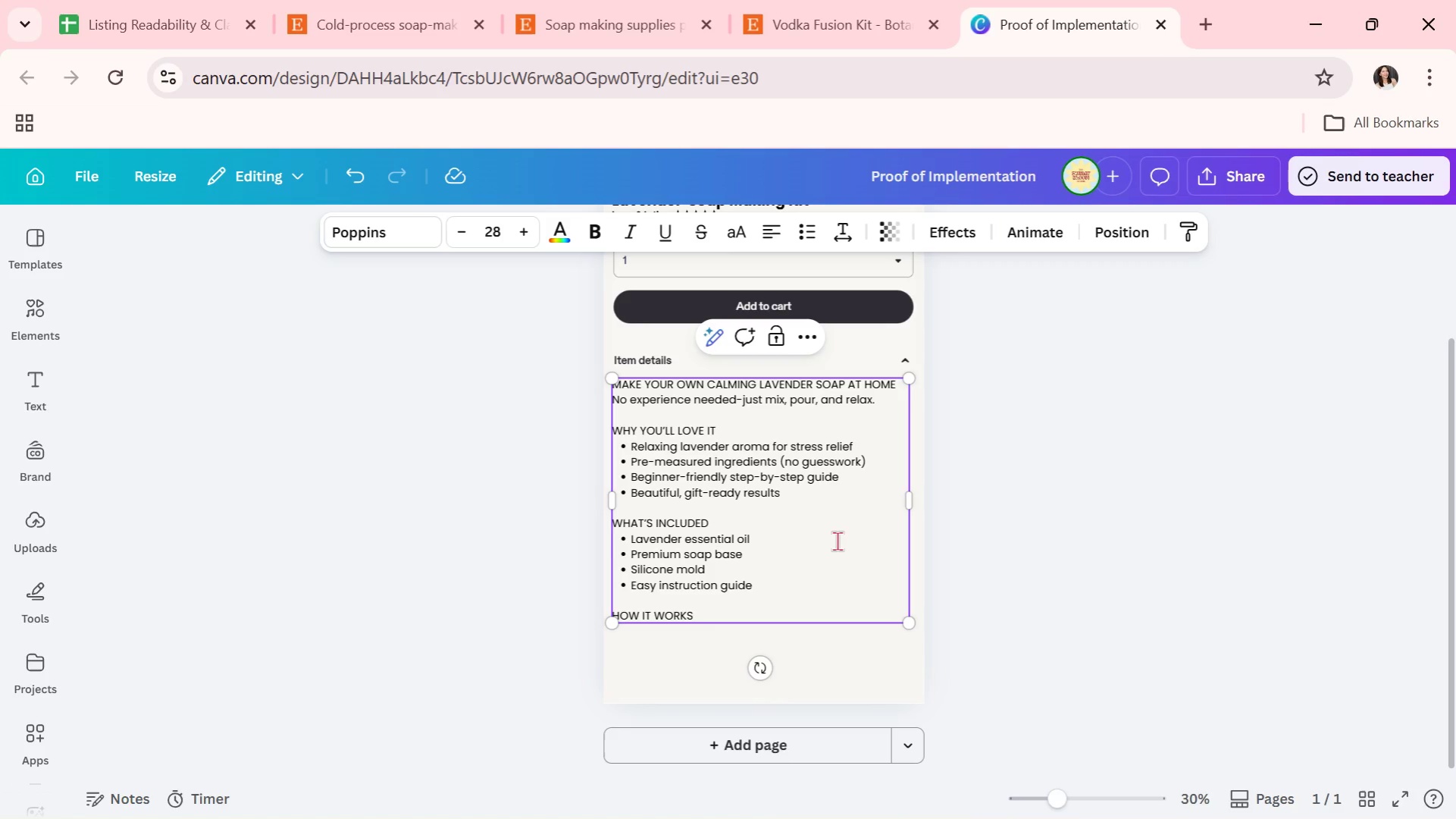 
key(Enter)
 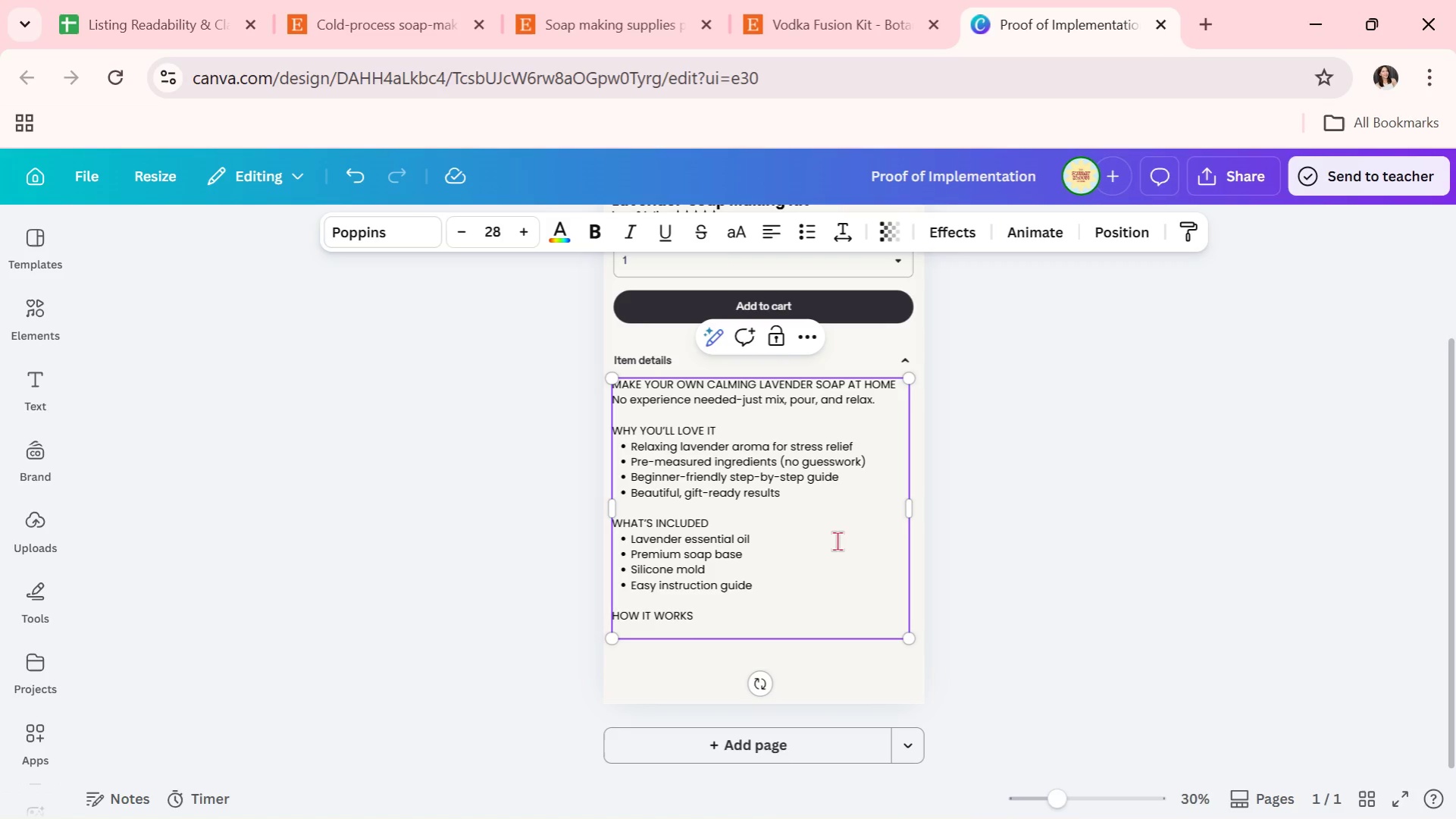 
type(1. m)
key(Backspace)
type( mL)
key(Backspace)
key(Backspace)
type(Melt the base)
 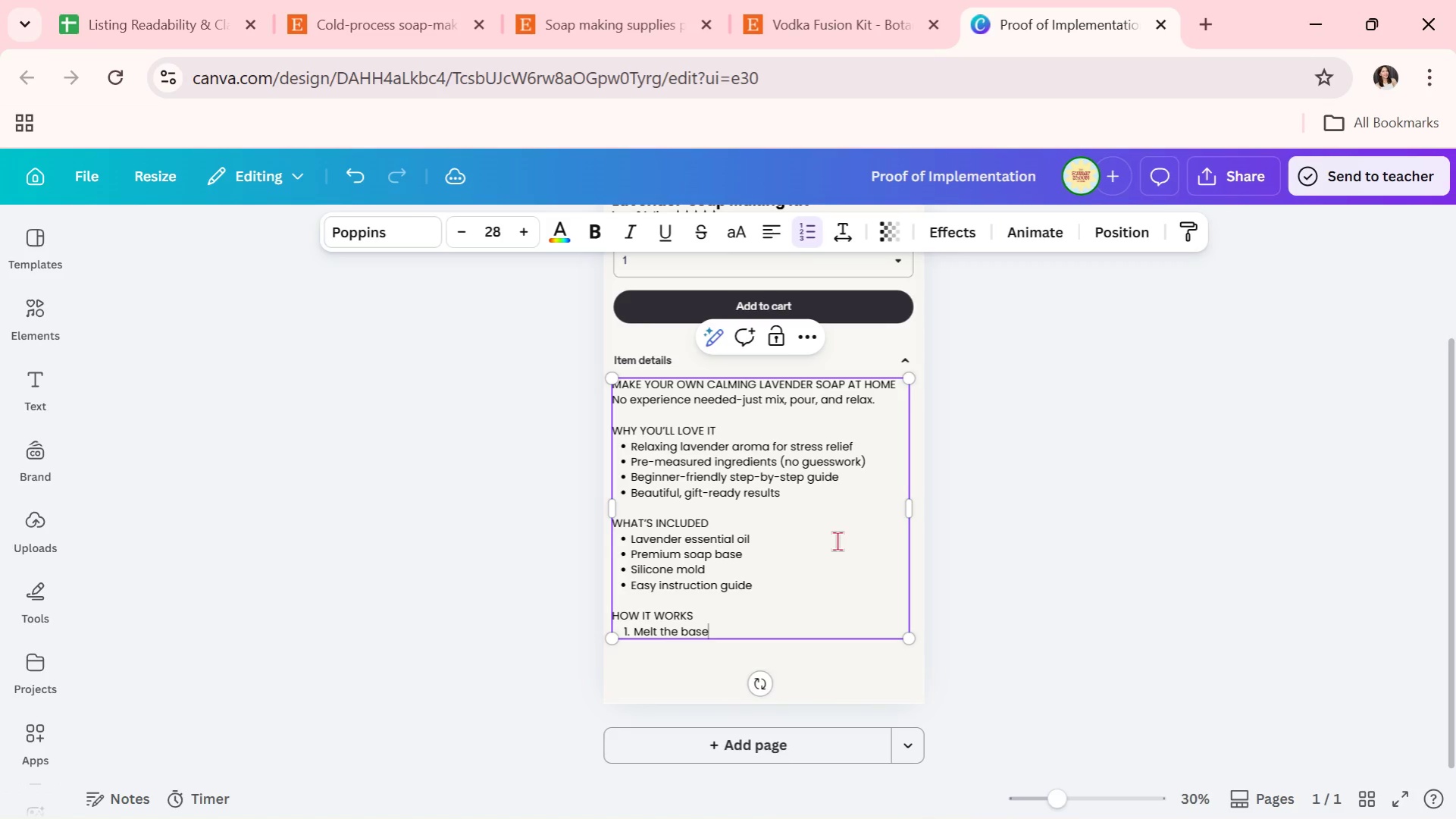 
key(Enter)
 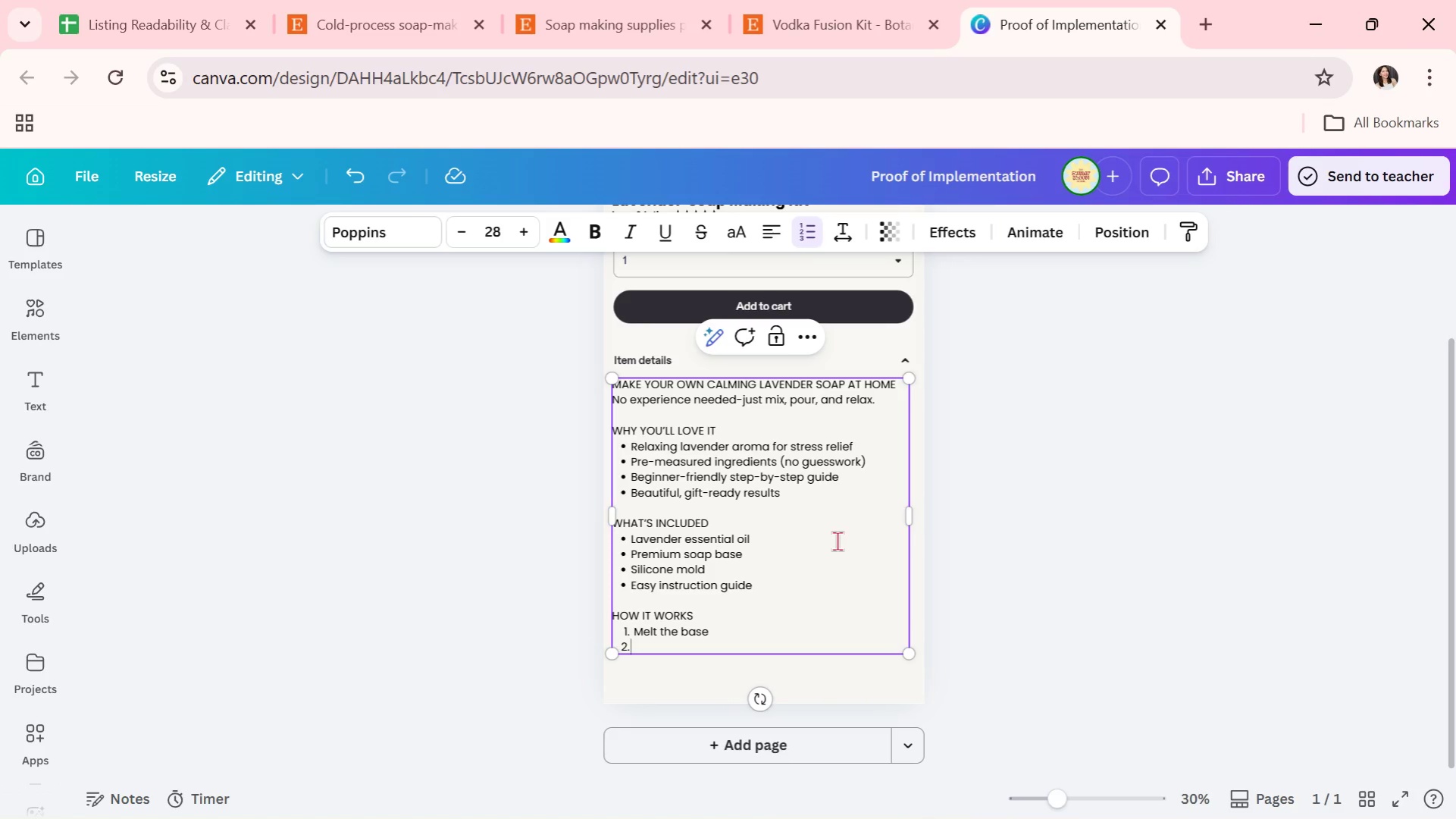 
type(Add frafrance)
key(Backspace)
key(Backspace)
key(Backspace)
key(Backspace)
key(Backspace)
key(Backspace)
key(Backspace)
key(Backspace)
key(Backspace)
key(Backspace)
key(Backspace)
key(Backspace)
key(Backspace)
type( Add fragrance )
 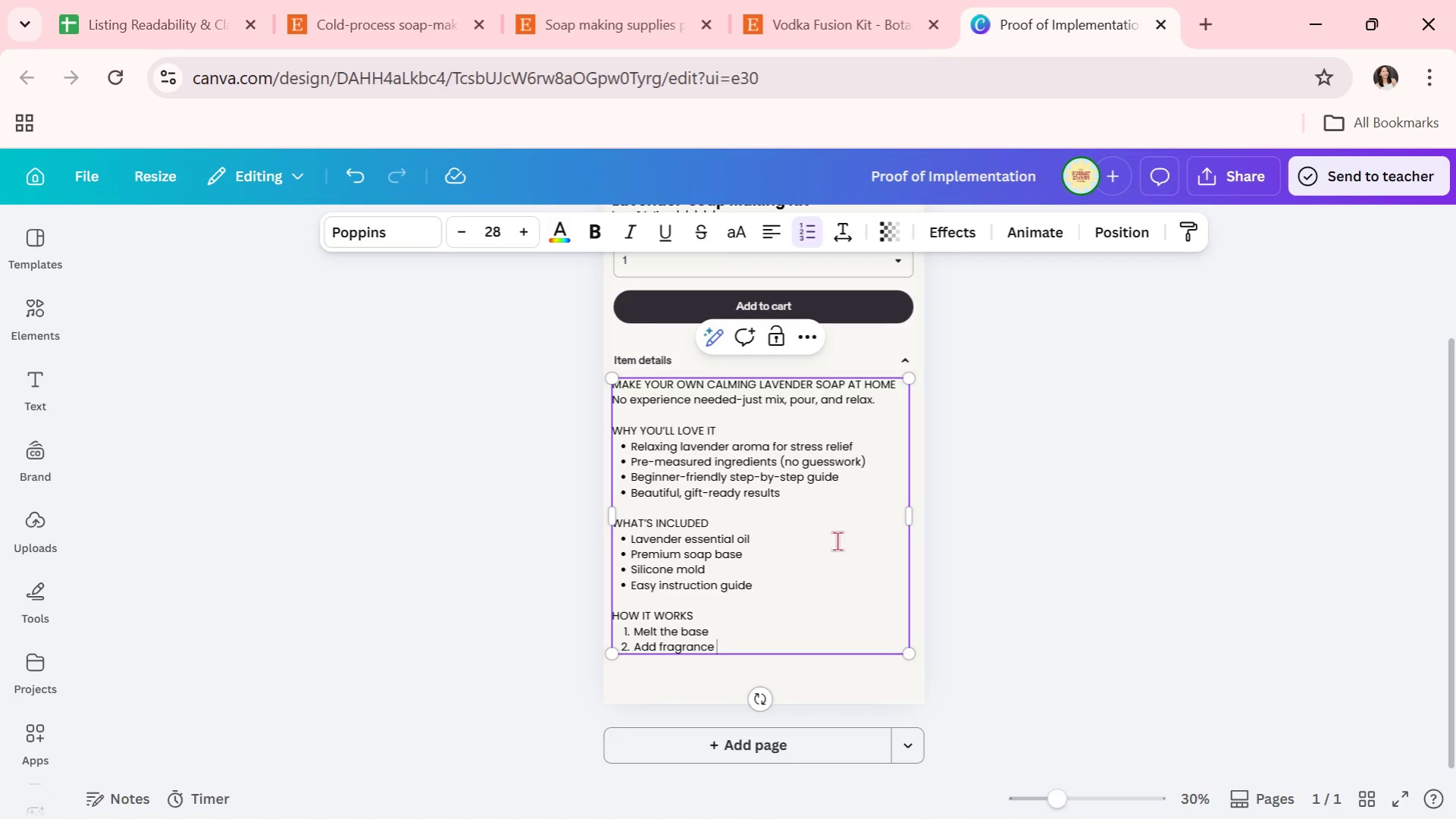 
wait(5.66)
 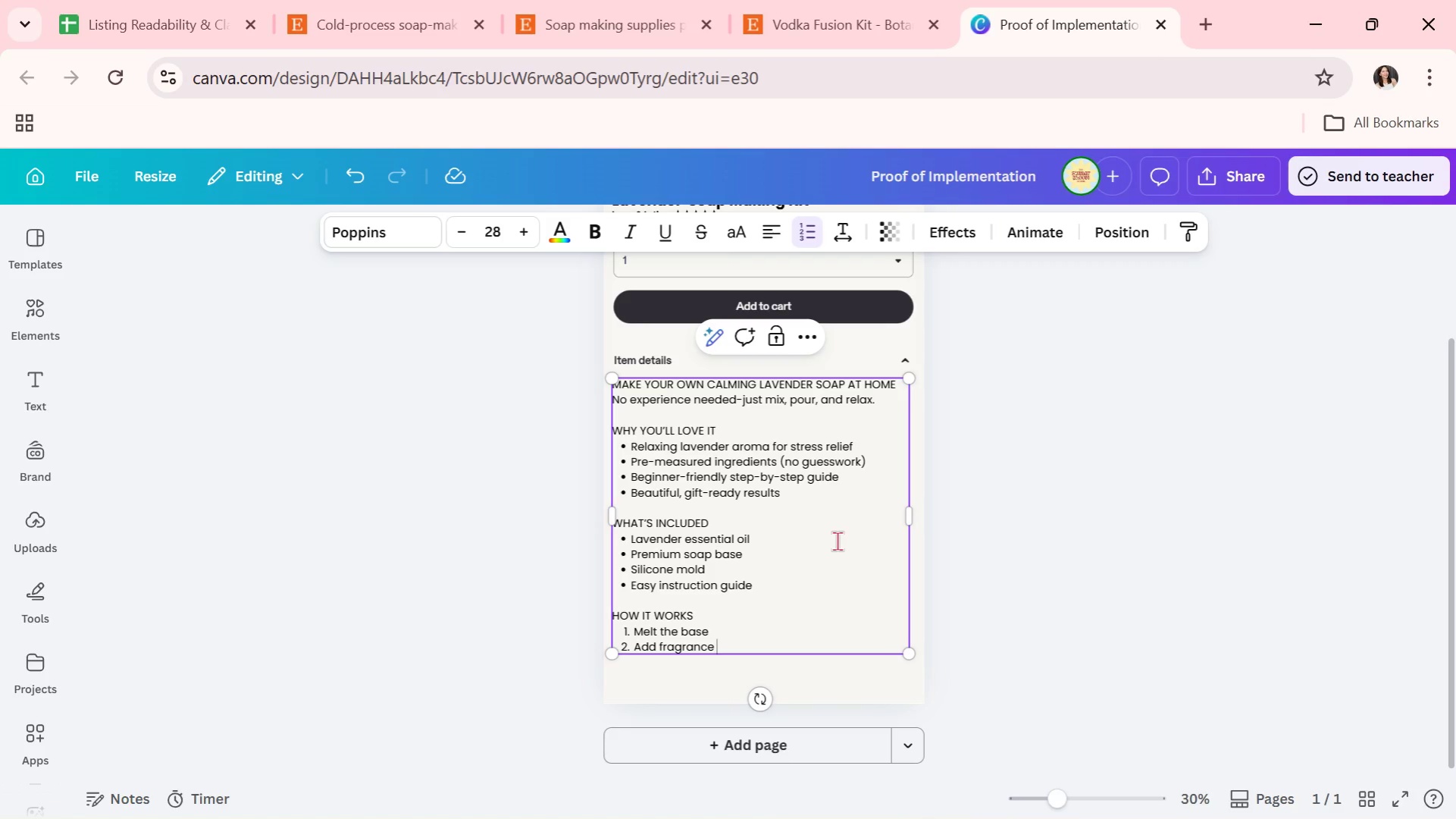 
key(Enter)
 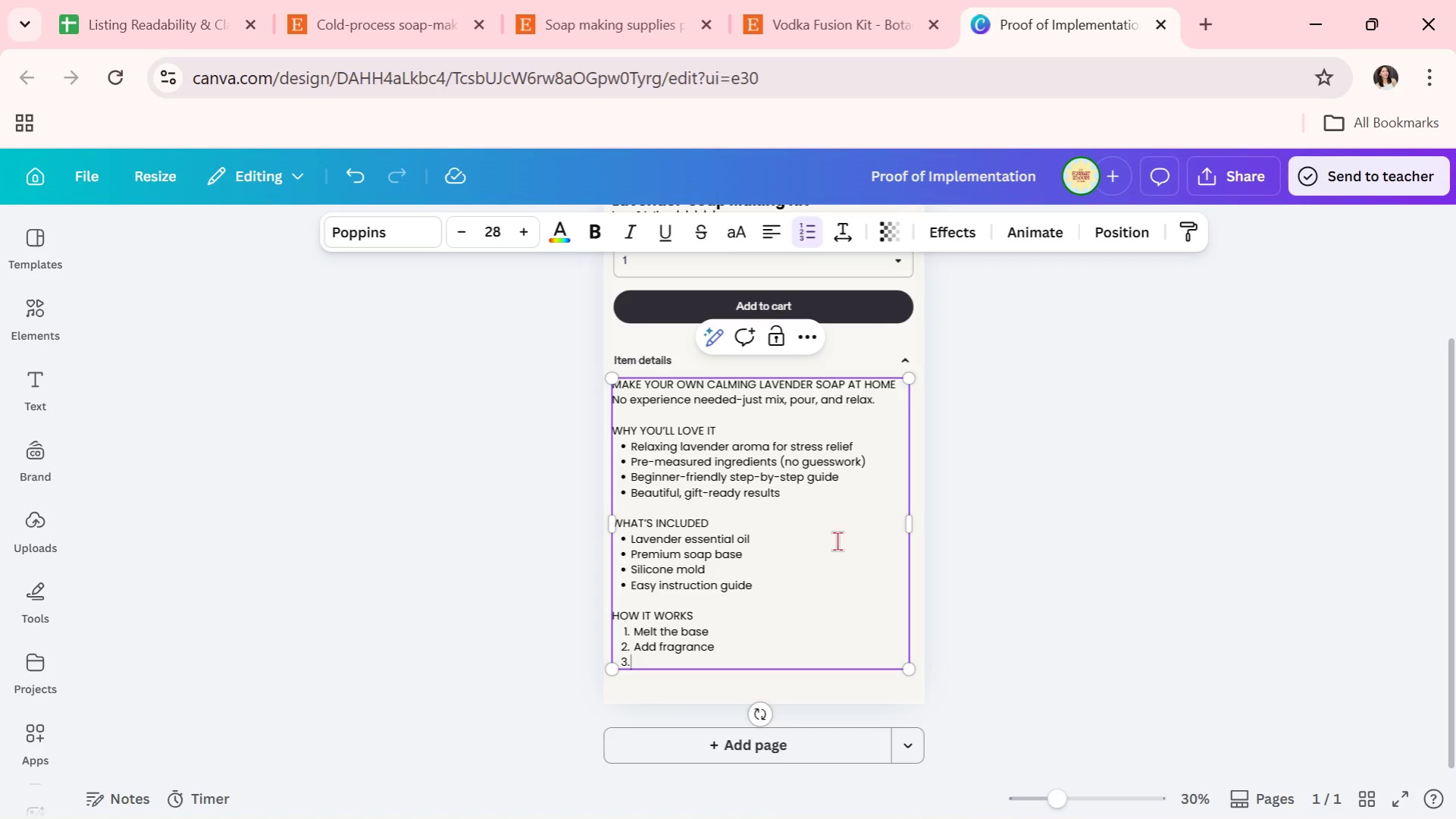 
type( Pour into mold)
 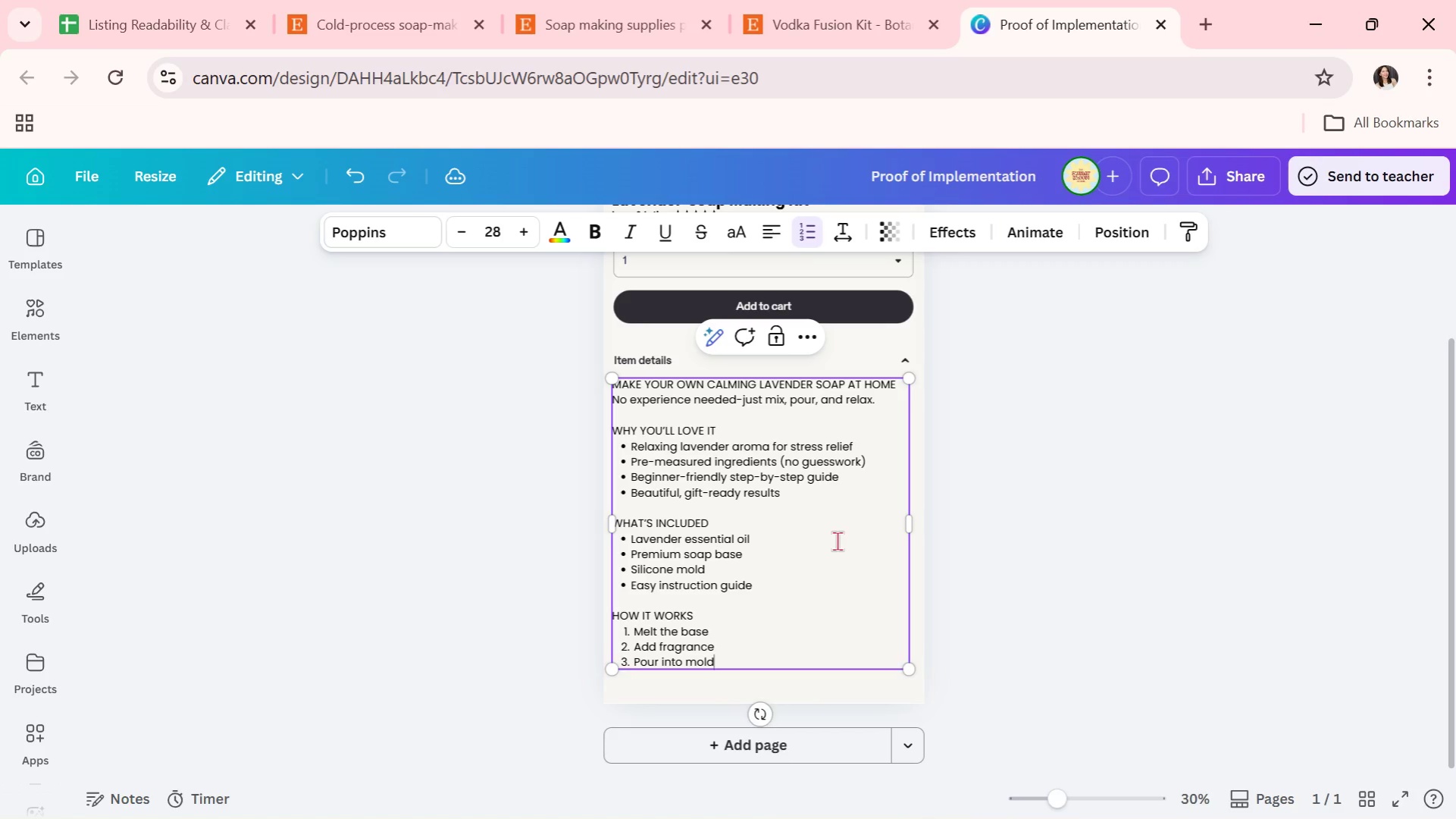 
key(Enter)
 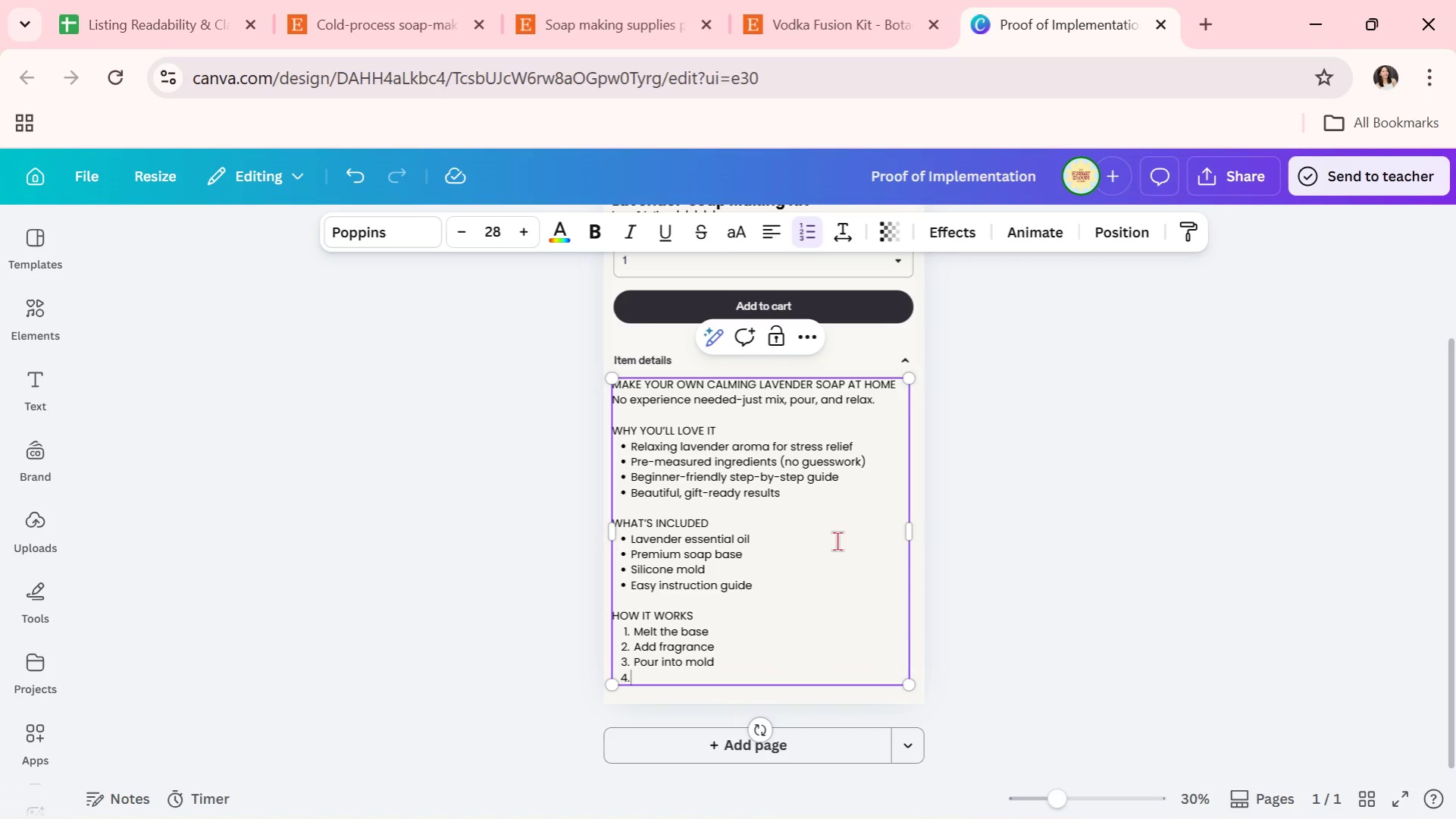 
type( Let it set)
 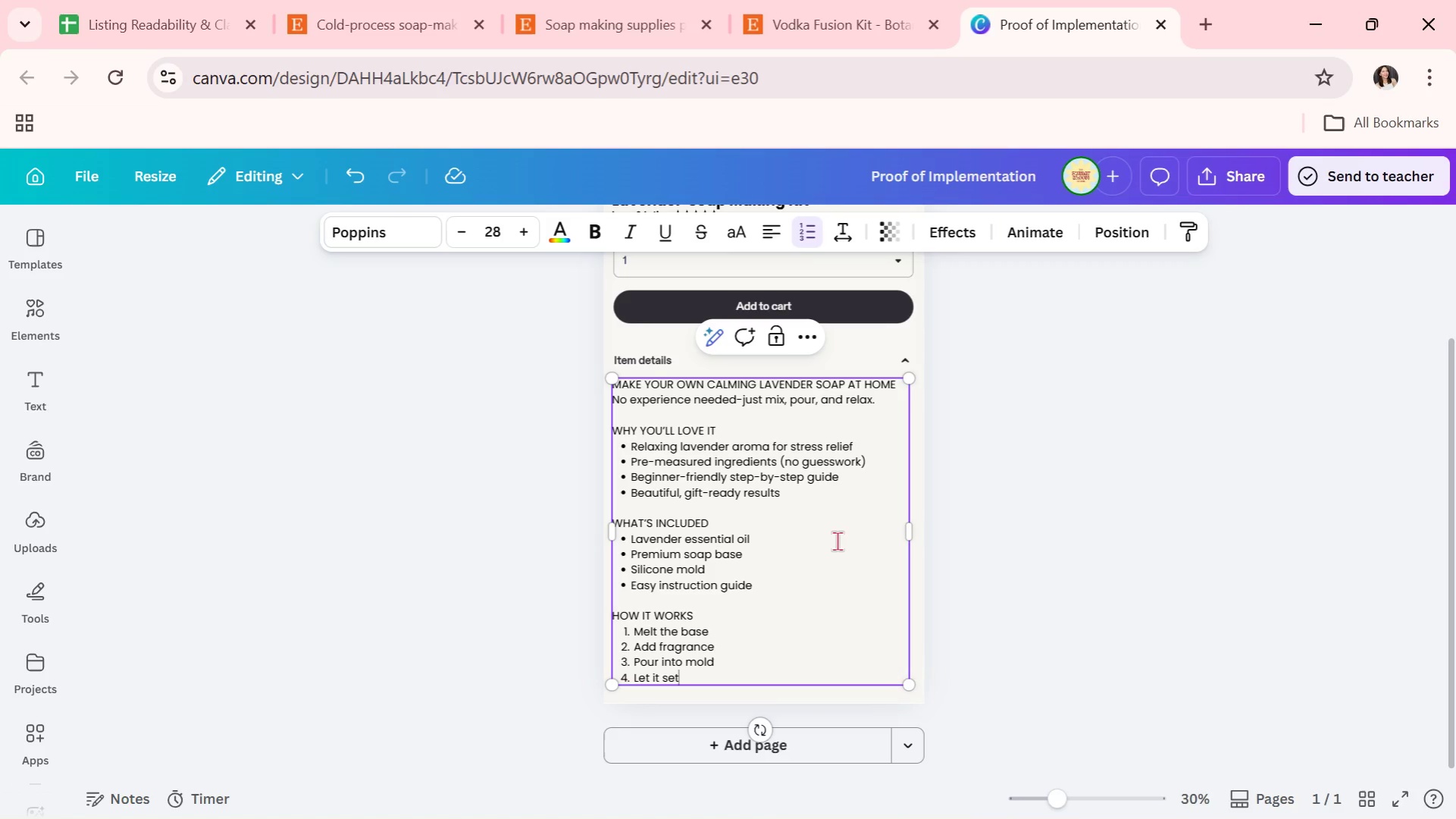 
key(Enter)
 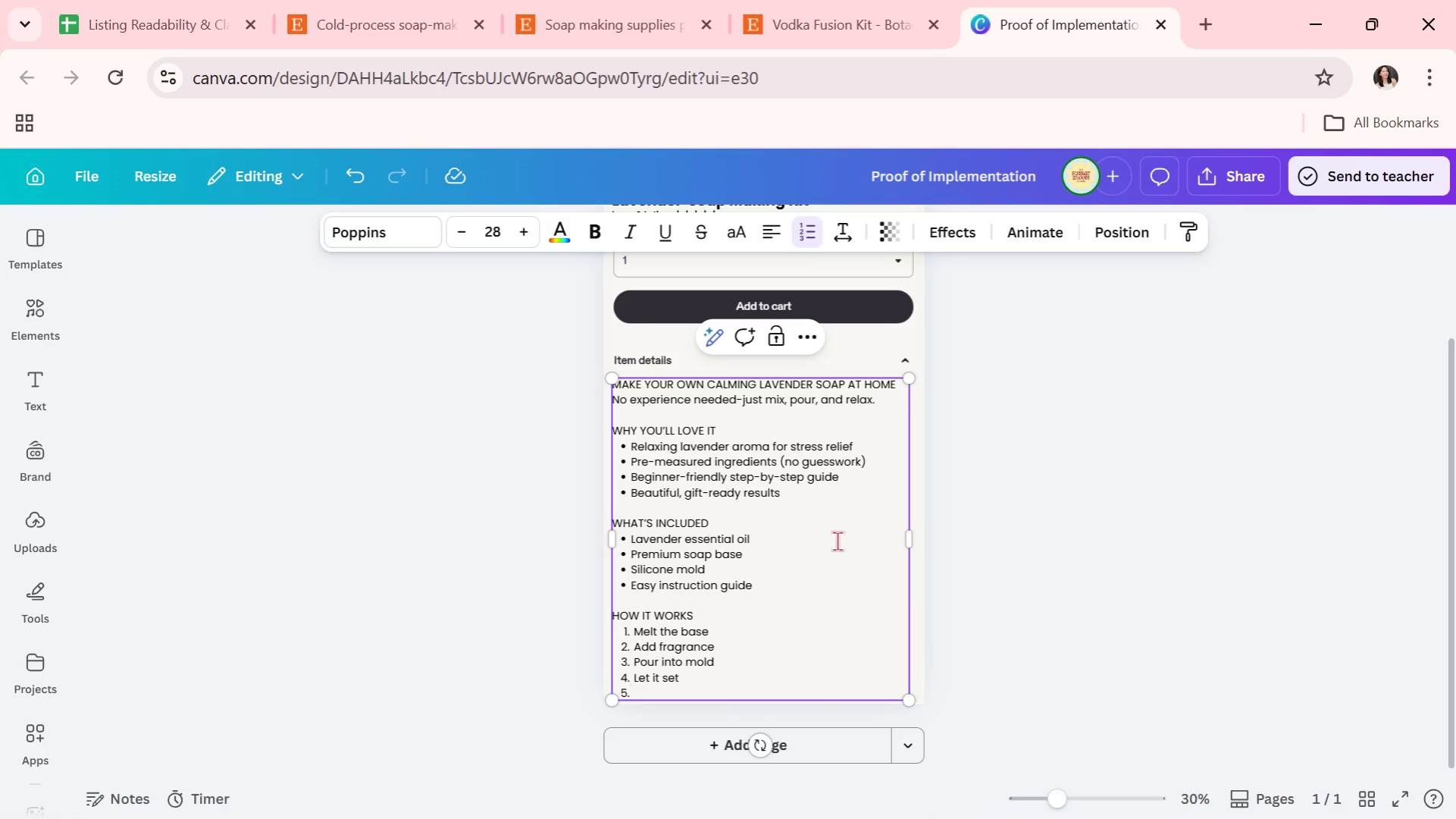 
key(Enter)
 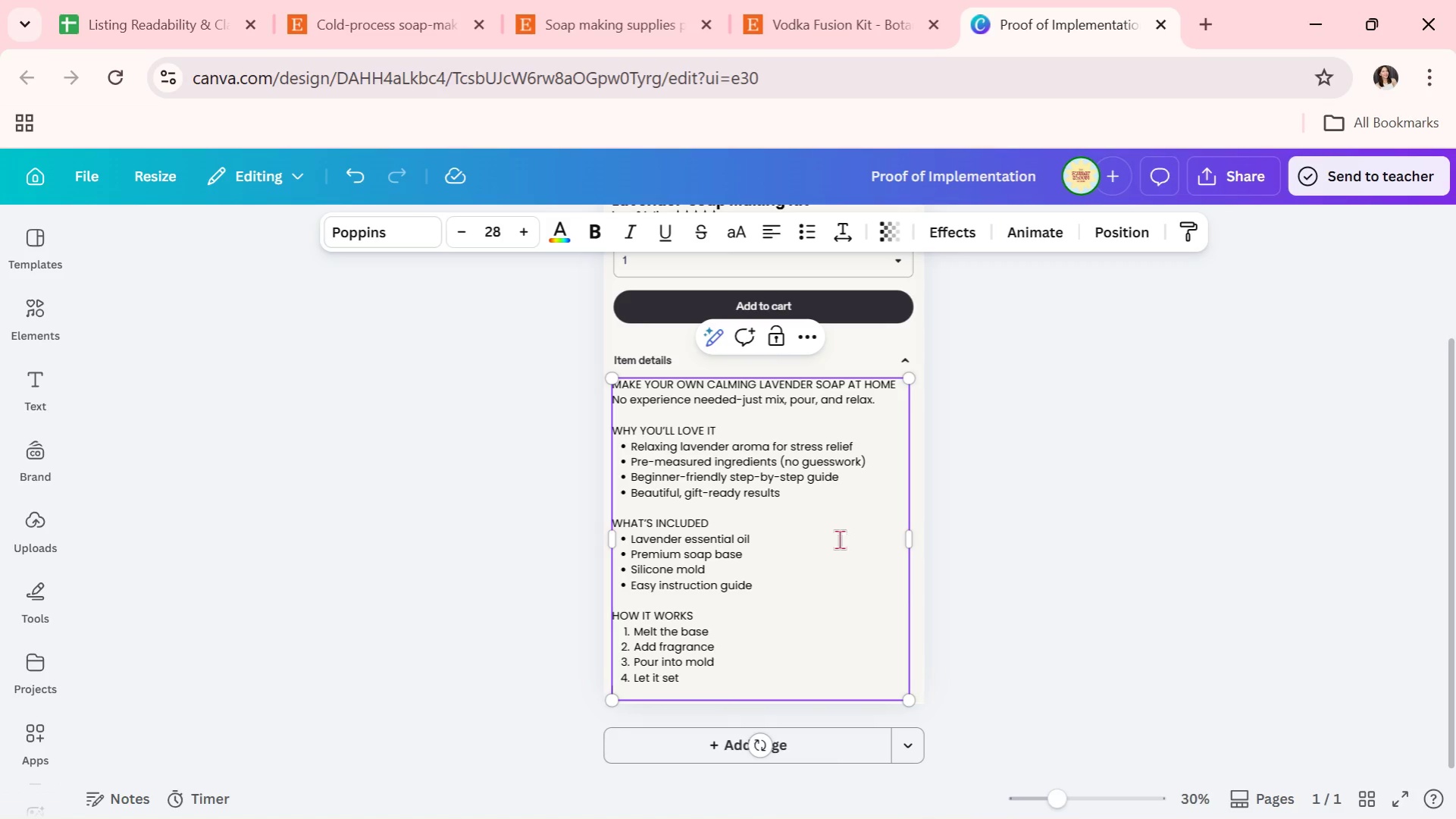 
left_click([1036, 527])
 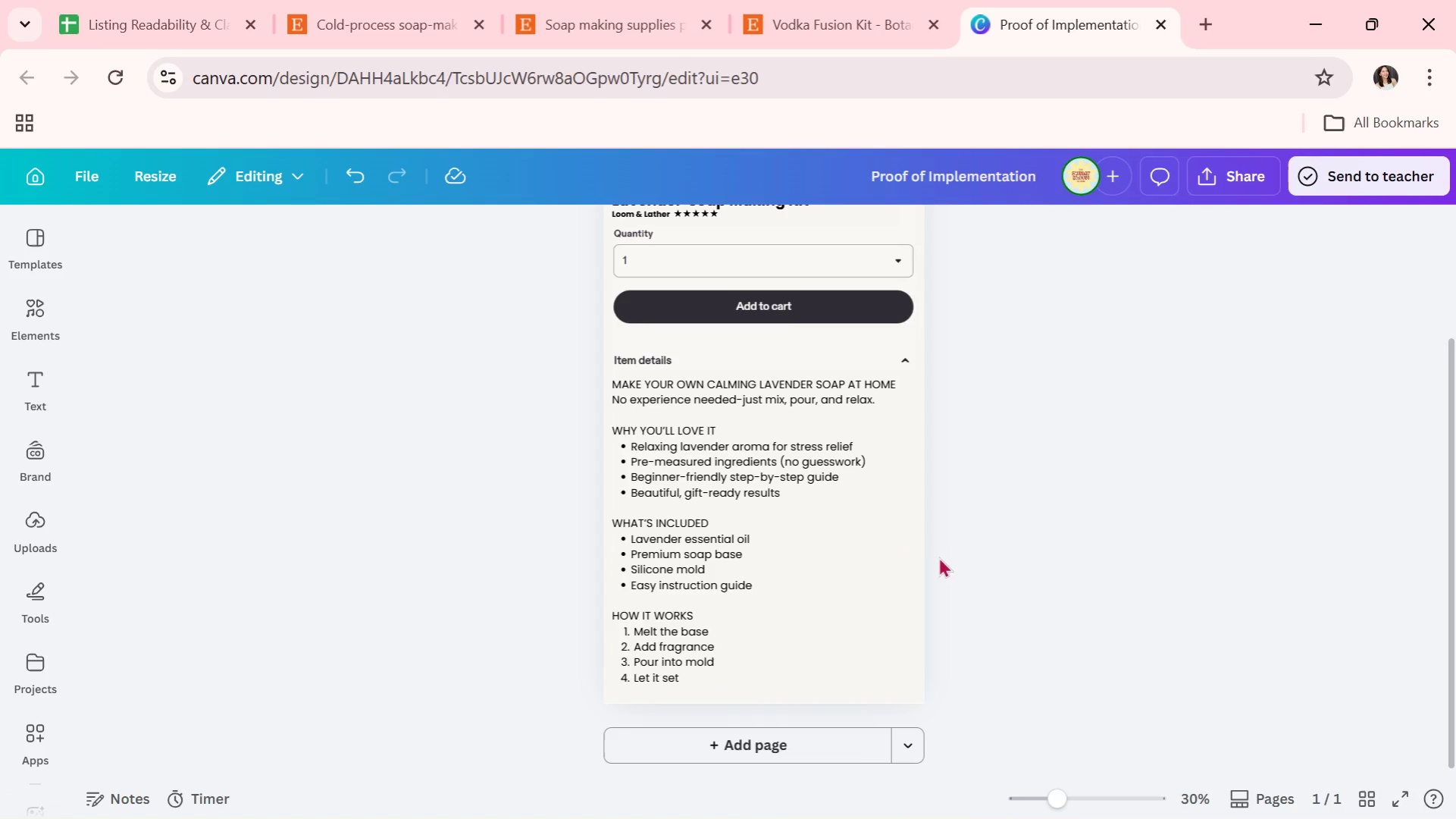 
left_click([776, 708])
 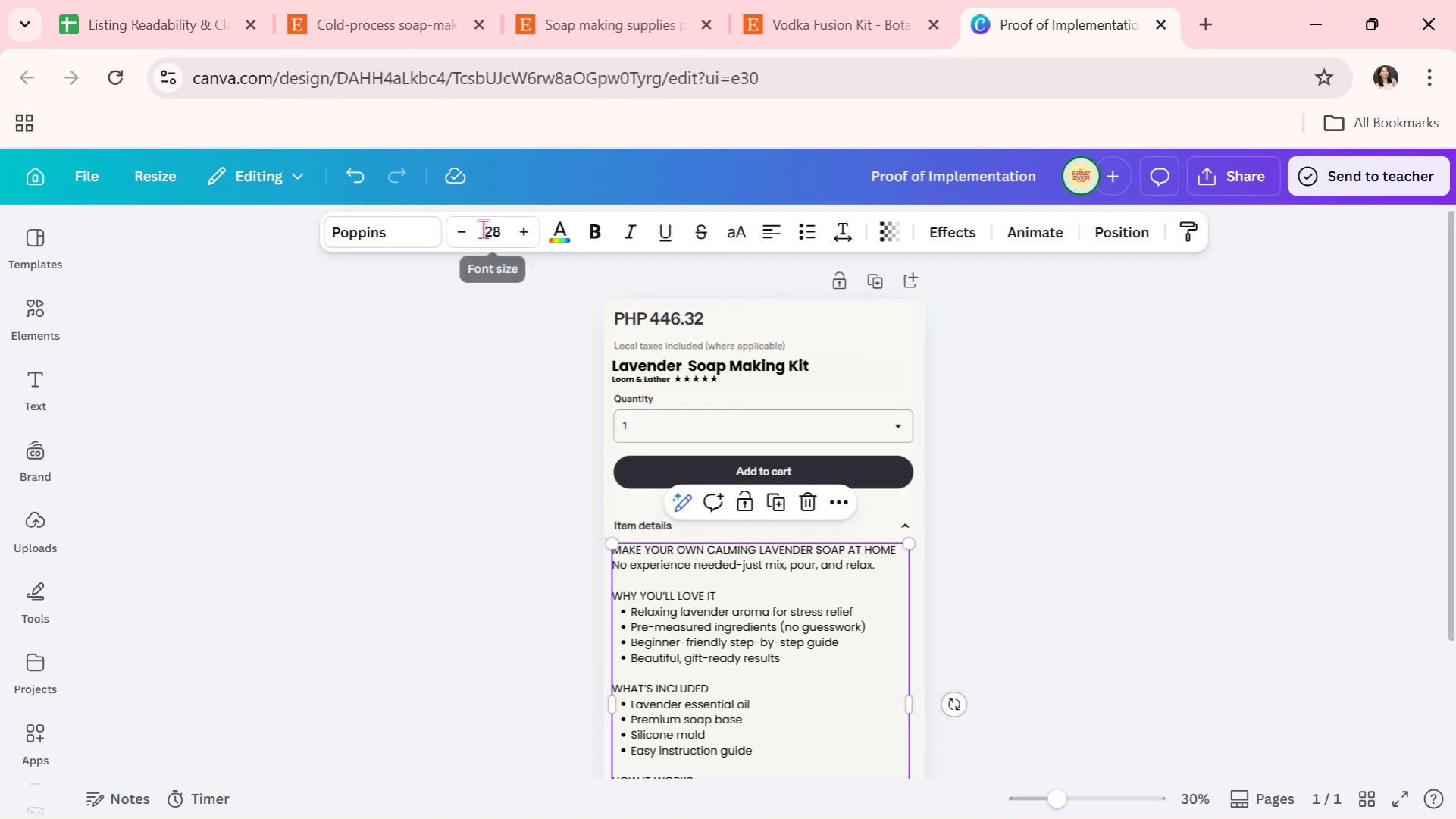 
left_click([474, 235])
 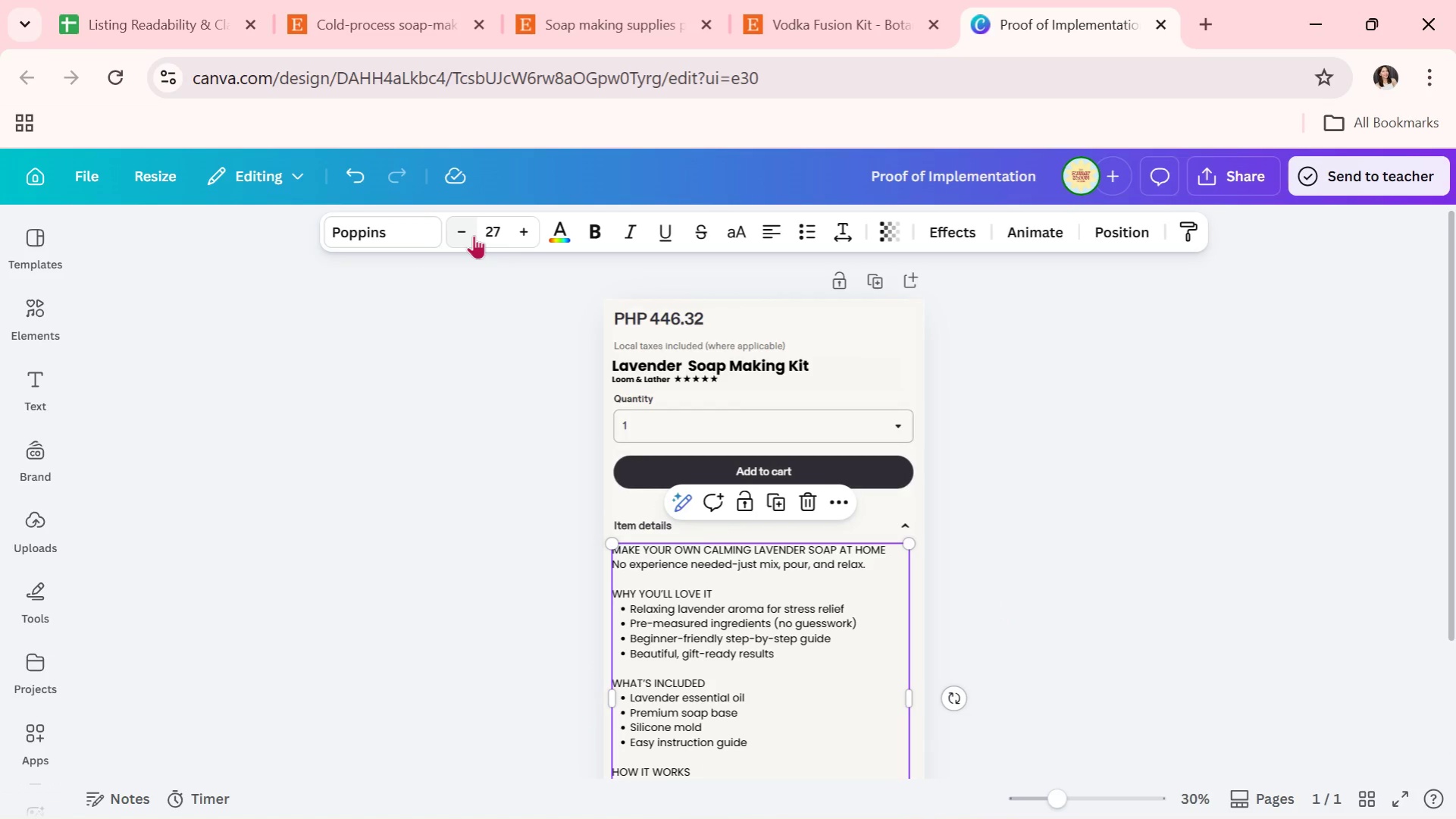 
left_click([474, 235])
 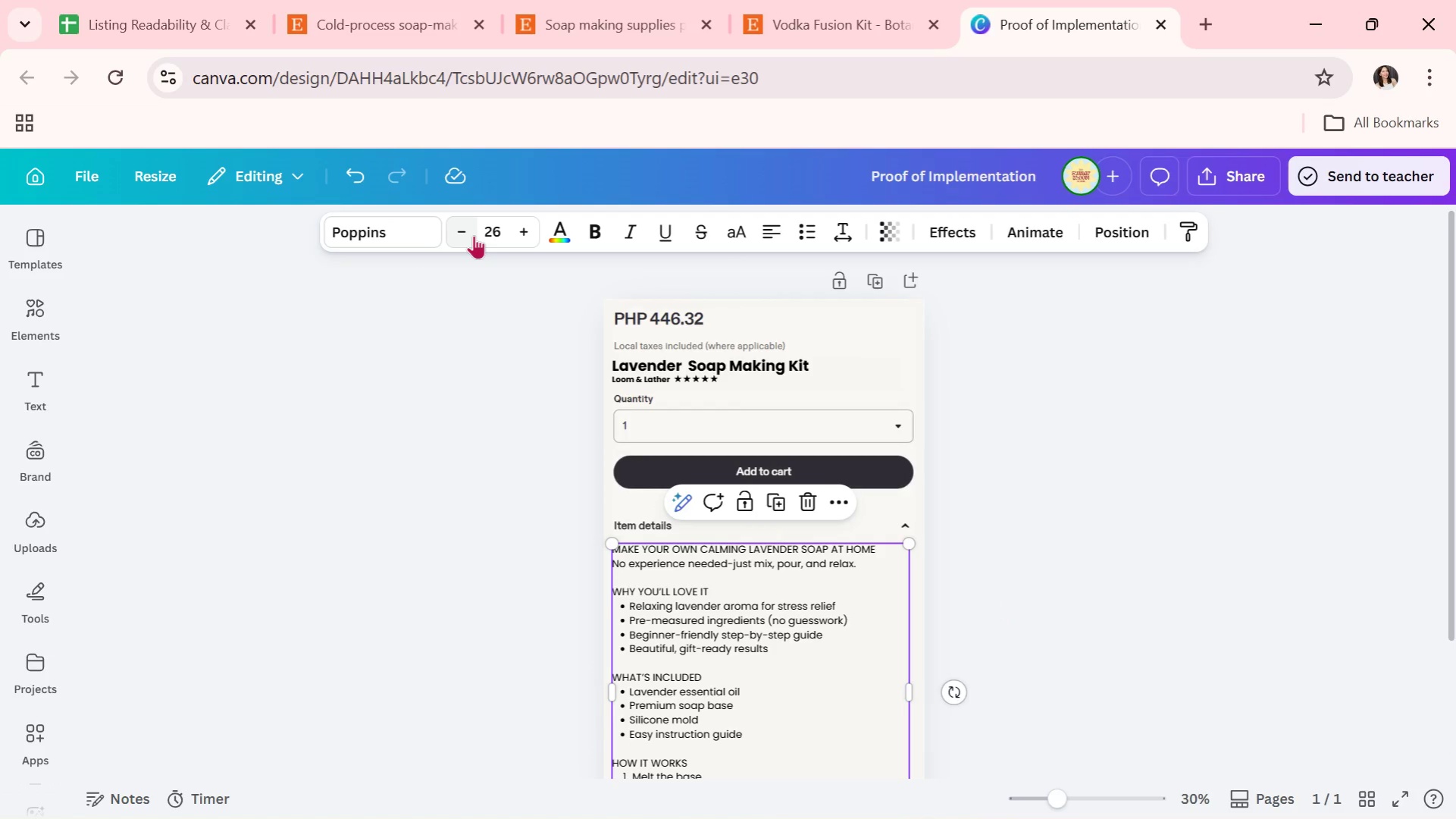 
scroll: coordinate [1072, 634], scroll_direction: up, amount: 2.0
 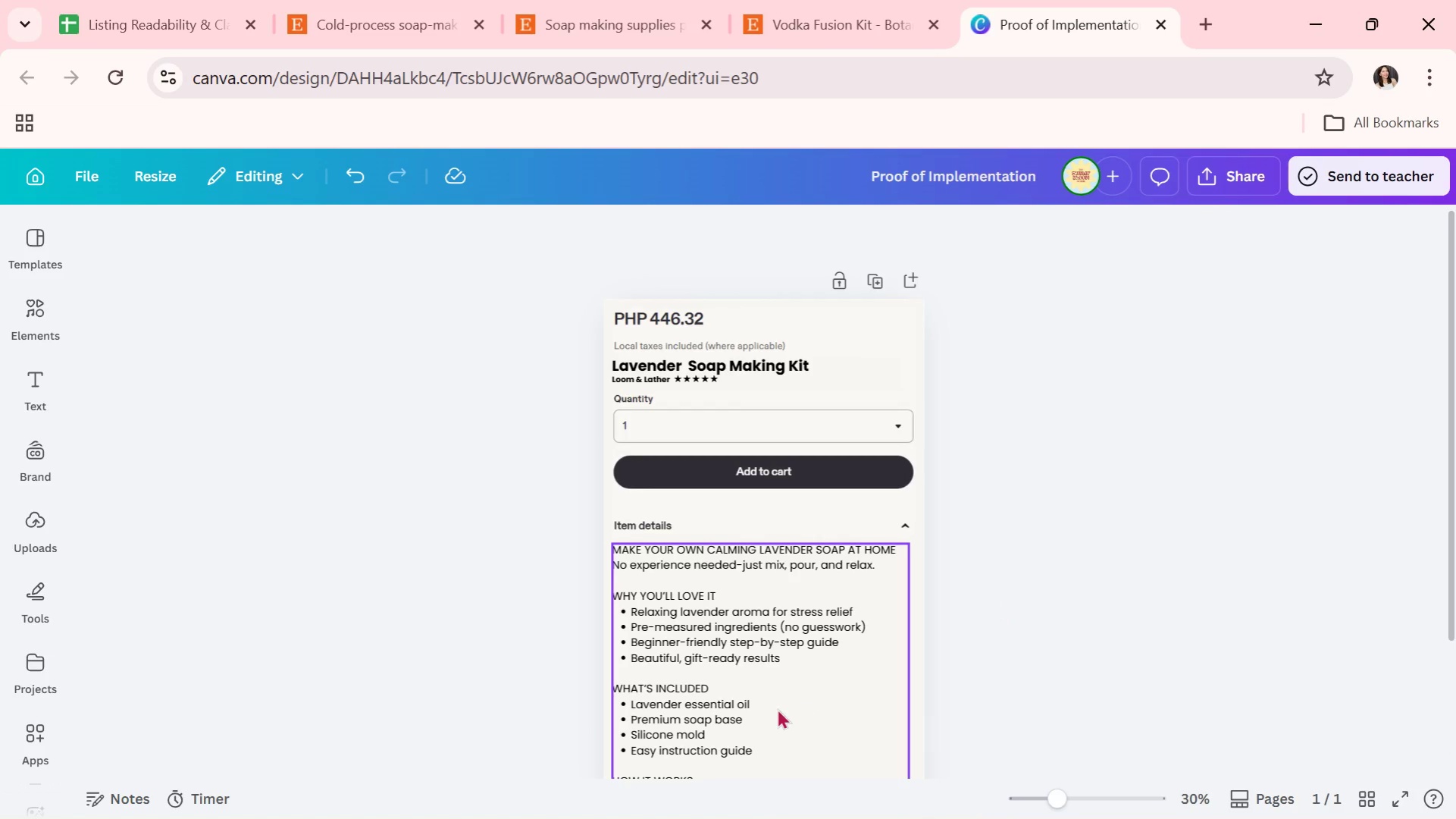 
left_click([474, 235])
 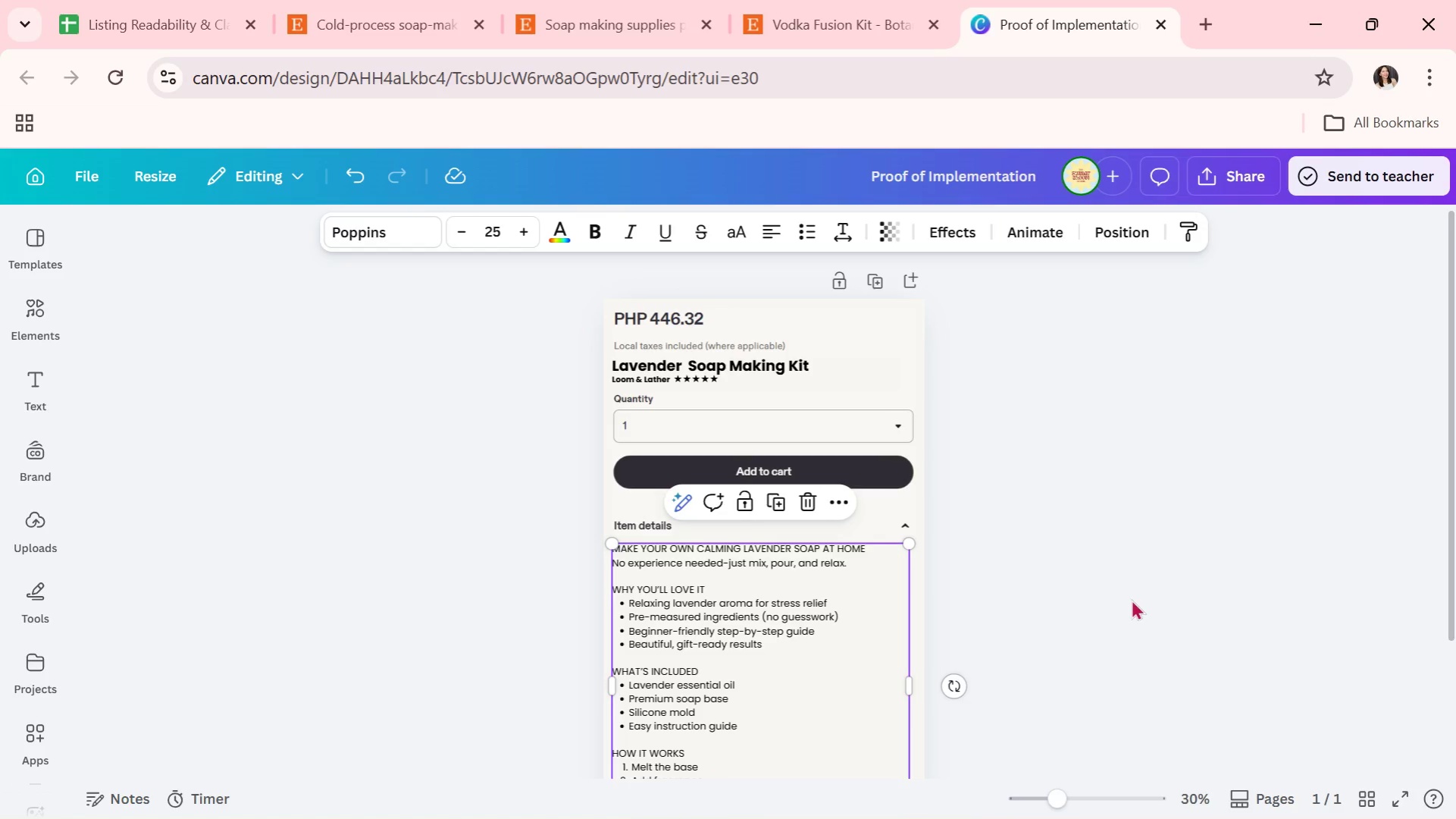 
double_click([1131, 599])
 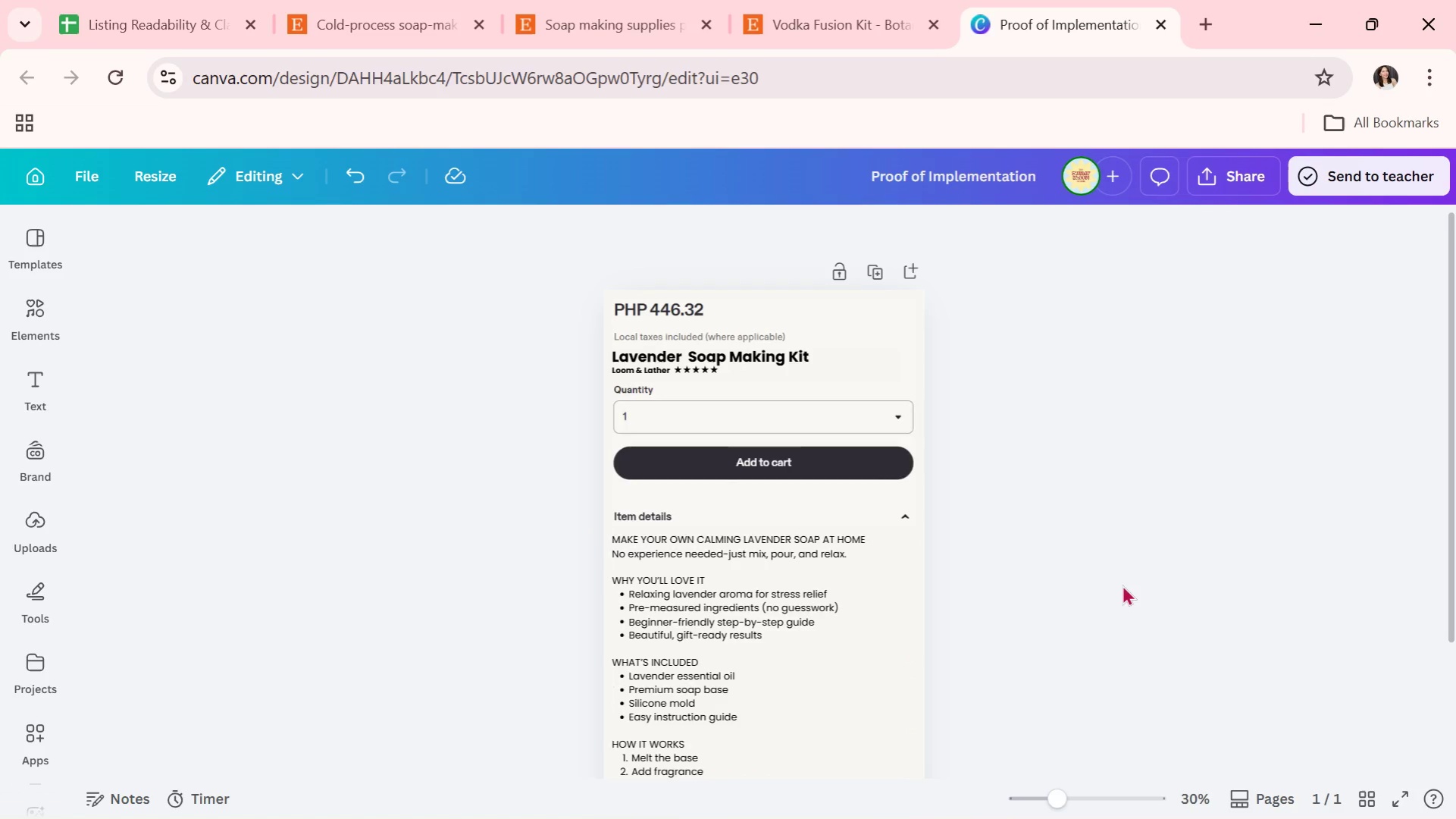 
left_click([733, 651])
 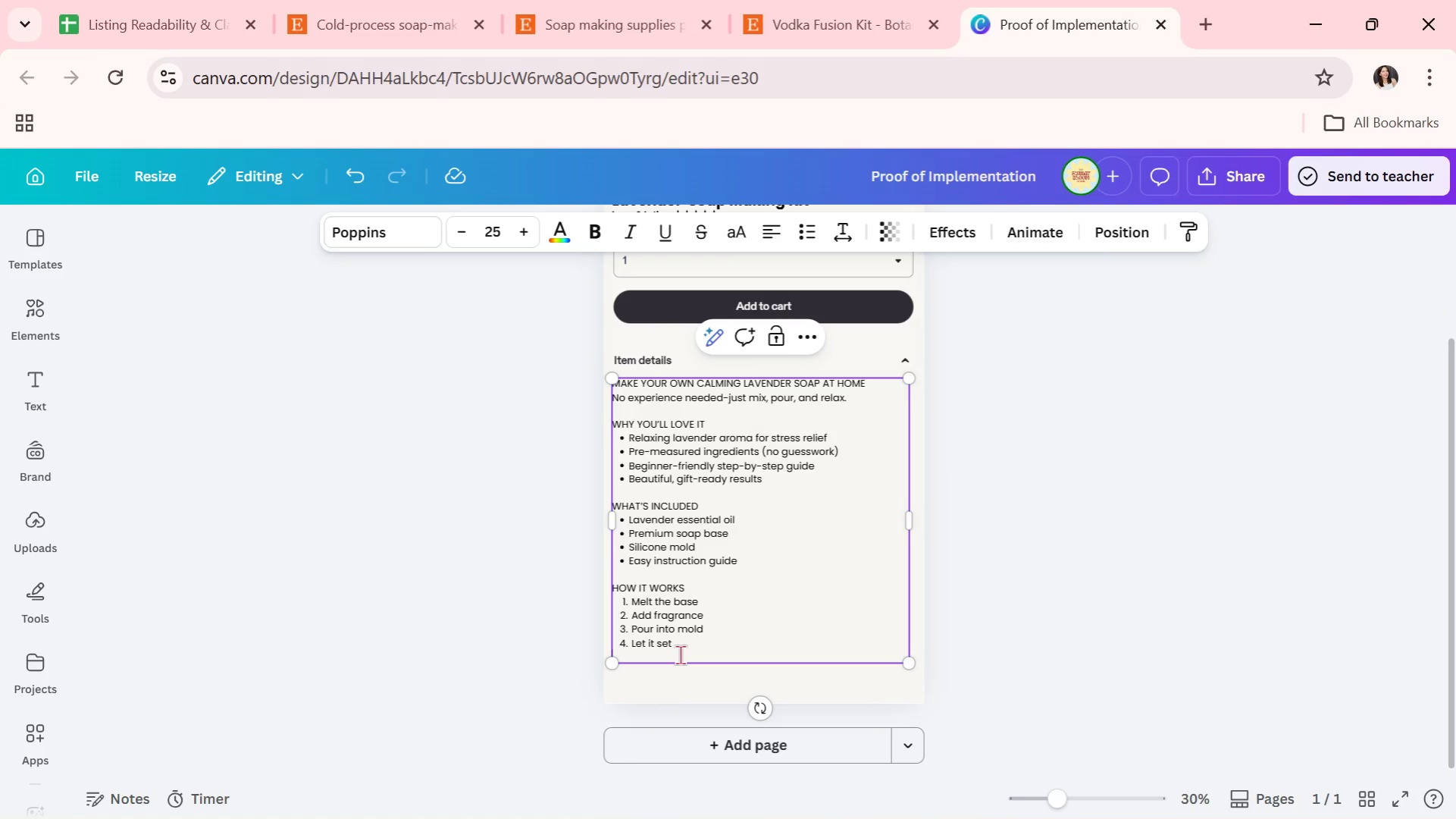 
key(Enter)
 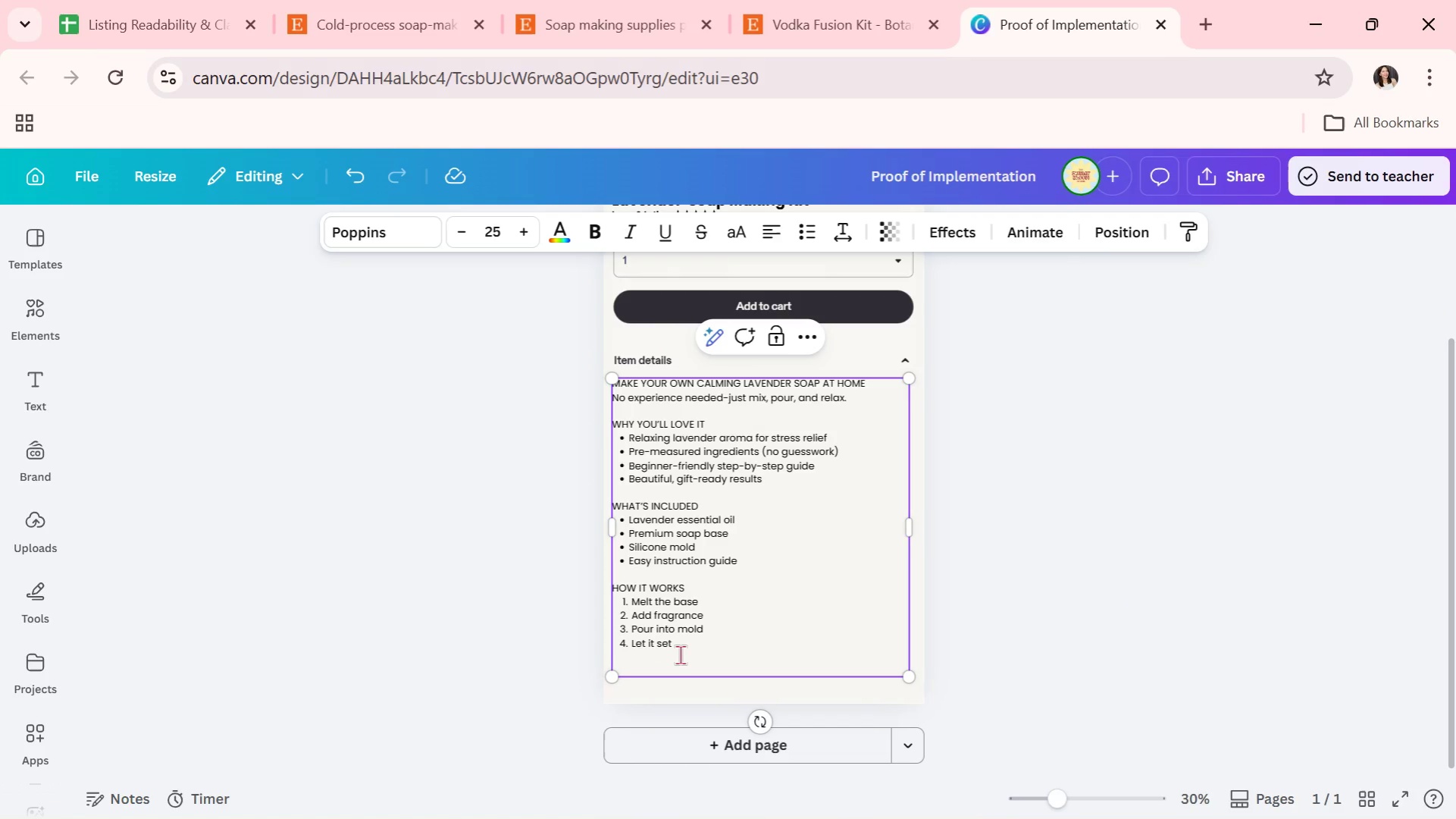 
scroll: coordinate [1122, 585], scroll_direction: down, amount: 2.0
 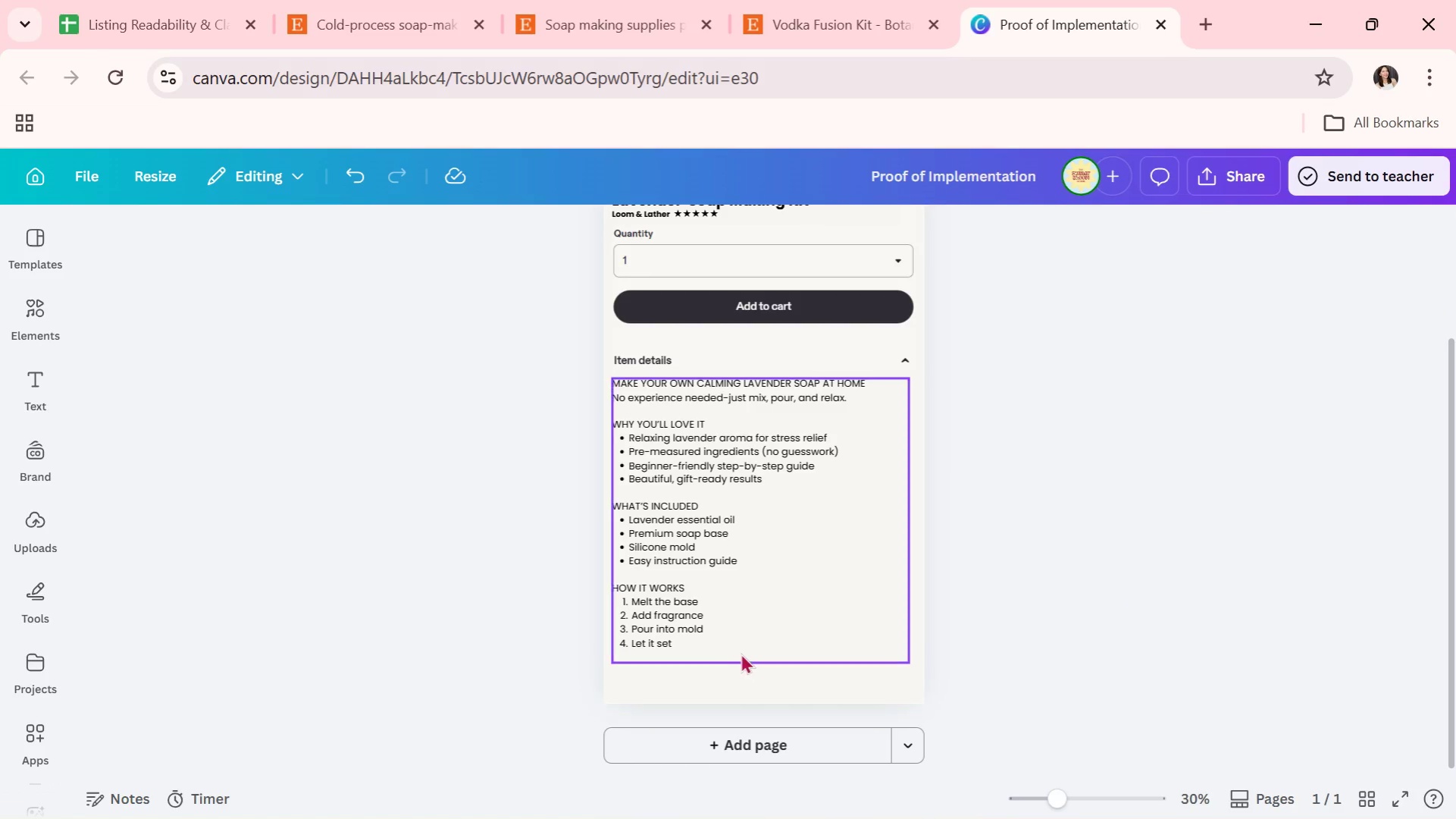 
type(PERFECT FOR)
 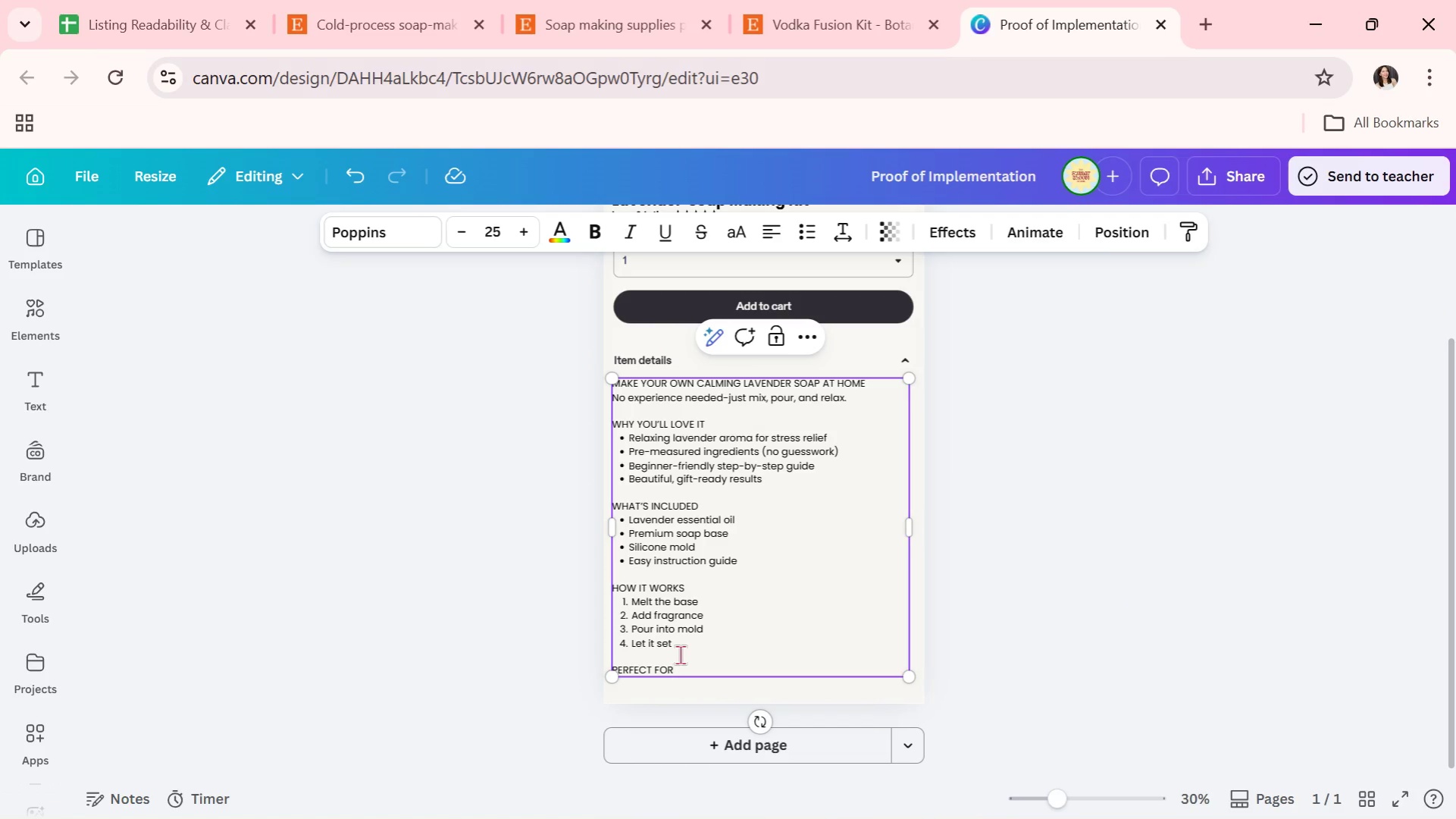 
key(Enter)
 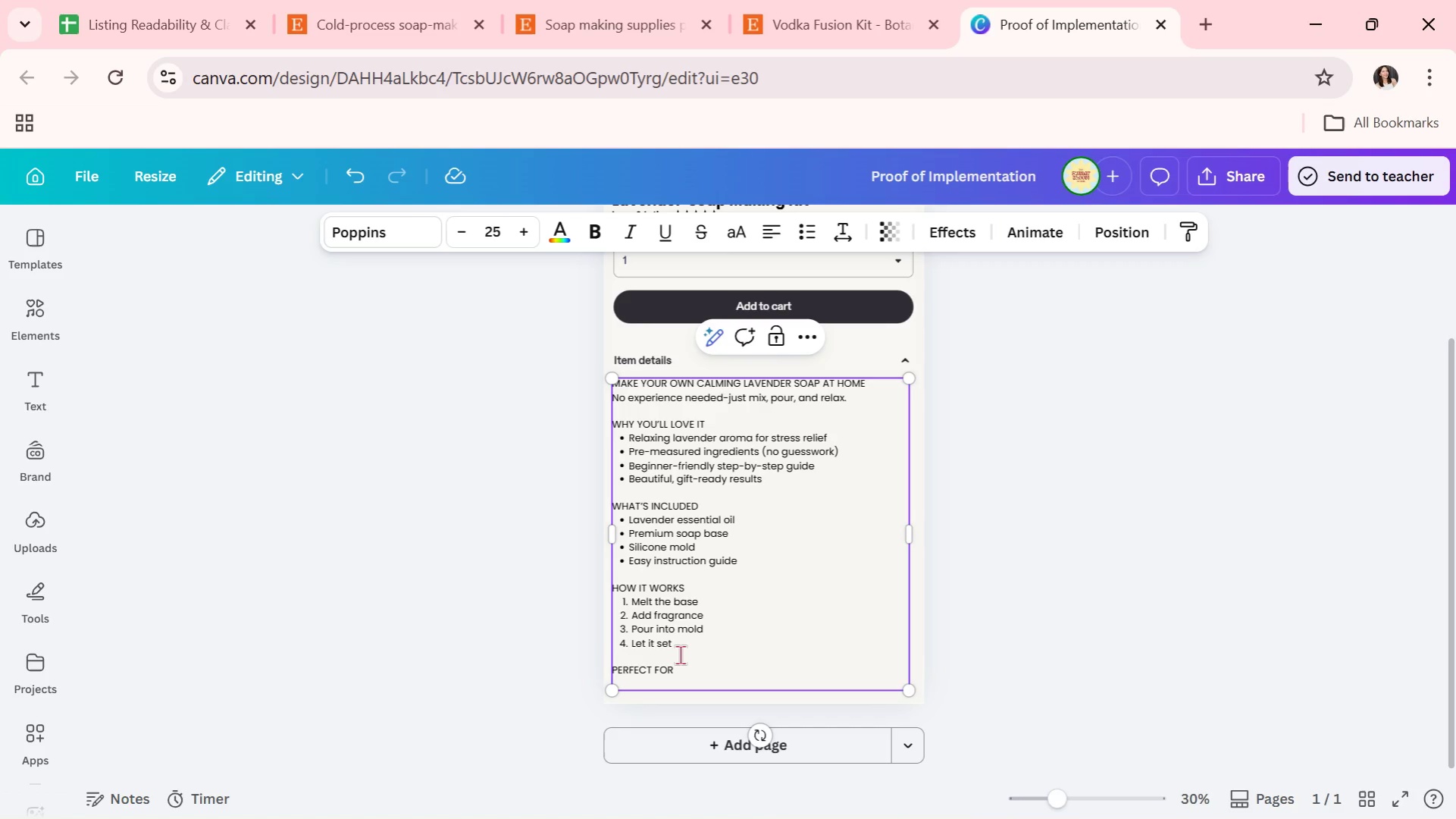 
key(Alt+Tab)